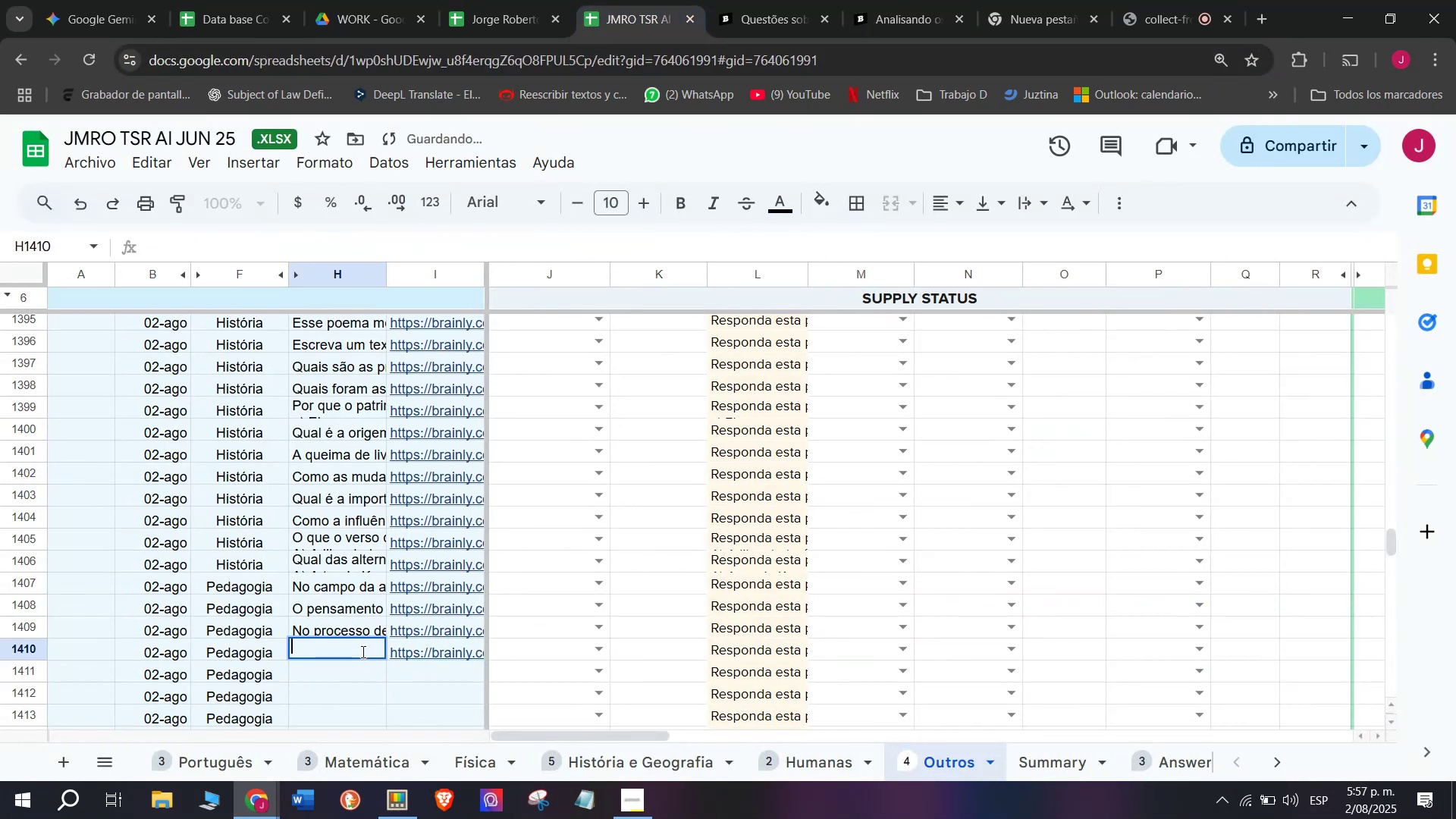 
key(Meta+MetaLeft)
 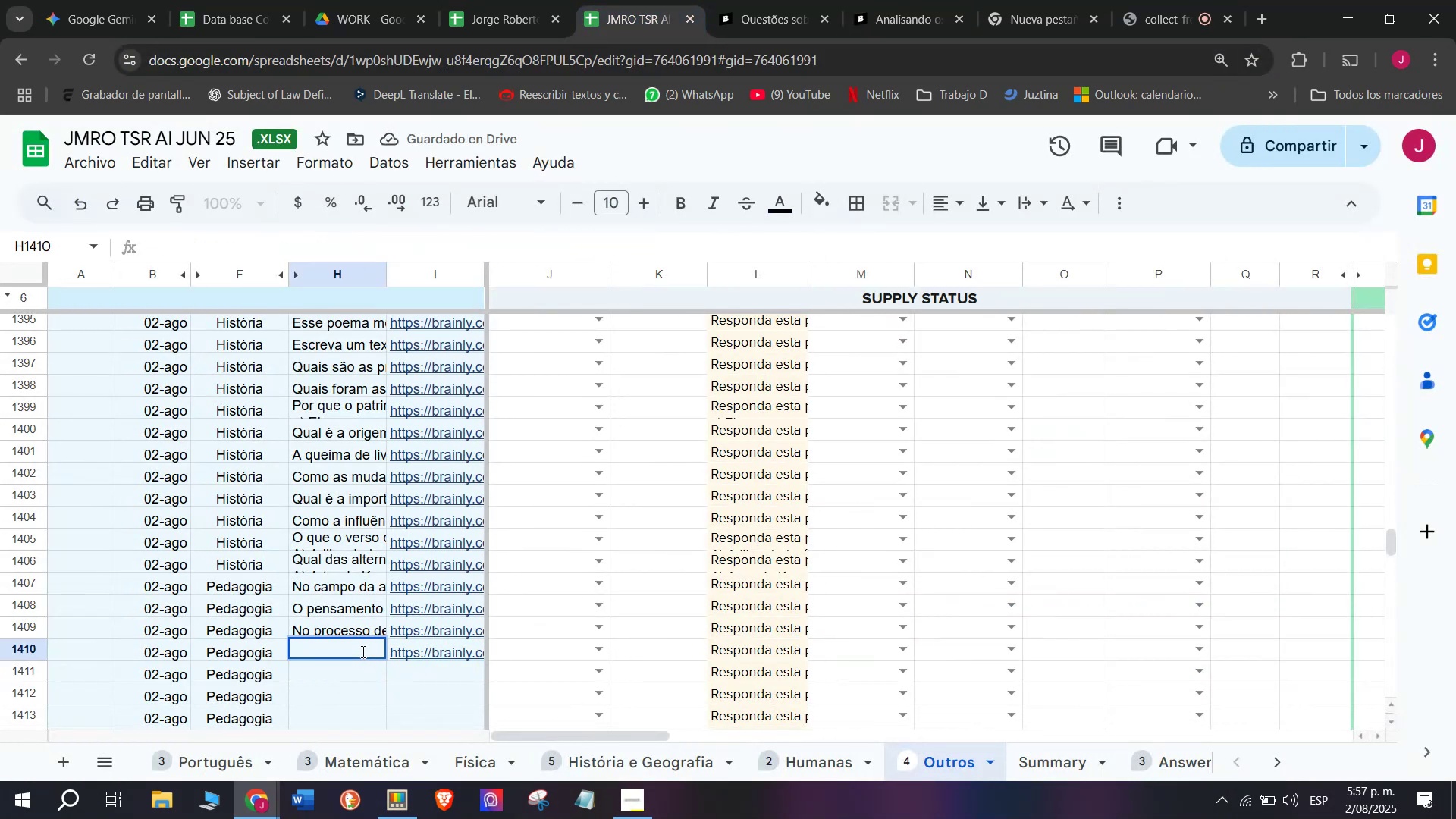 
key(Meta+V)
 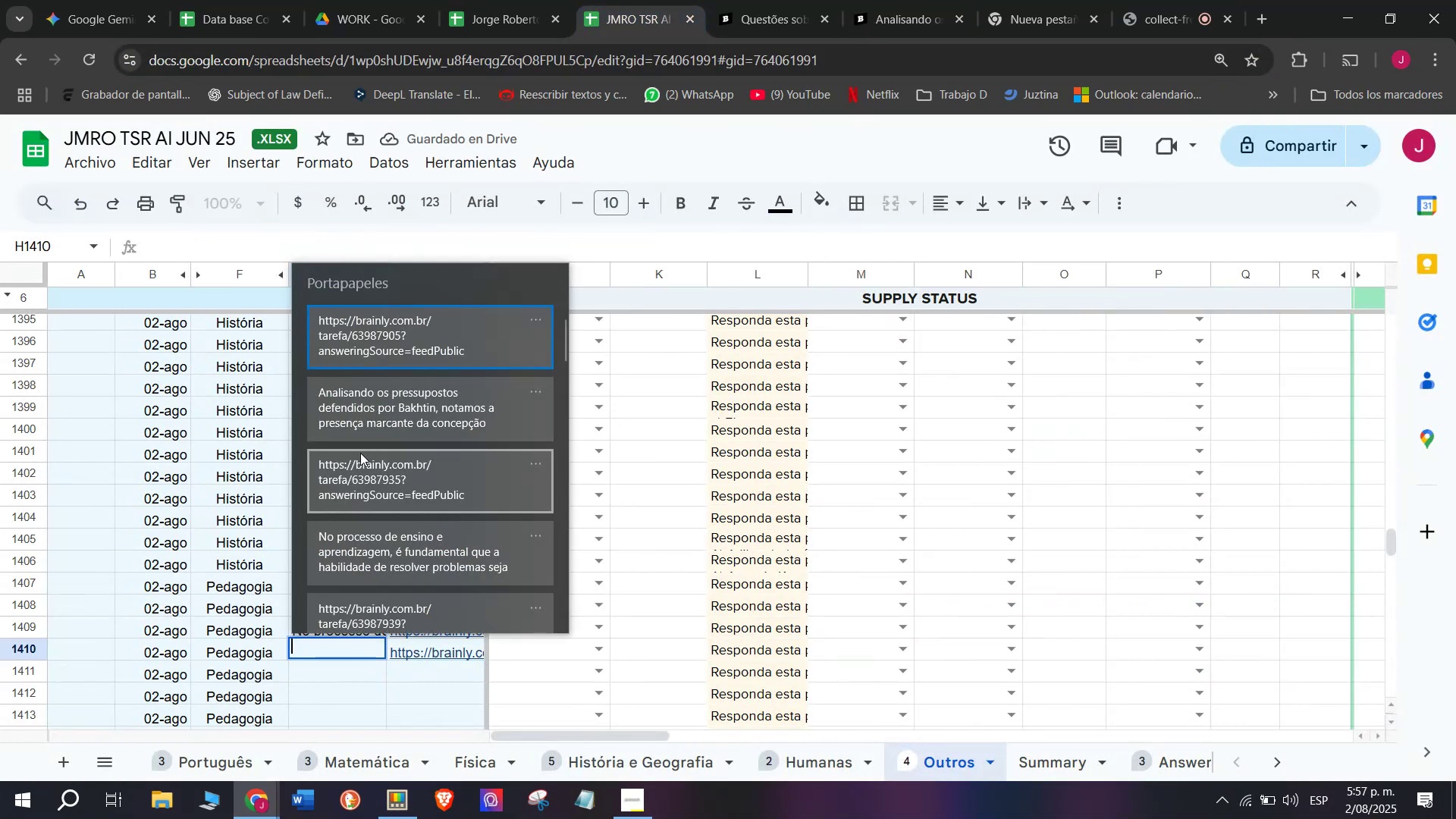 
left_click([360, 416])
 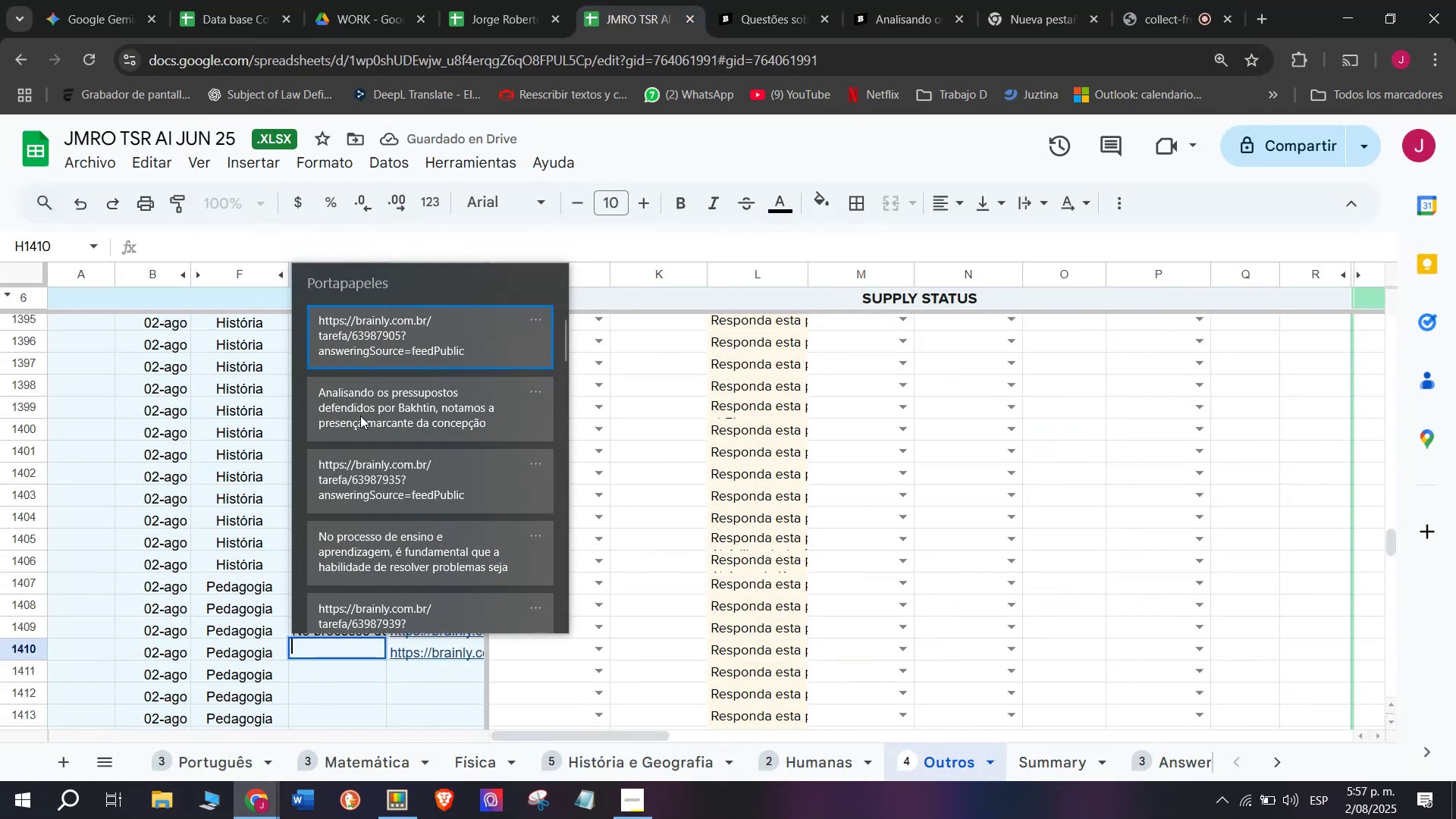 
key(Control+ControlLeft)
 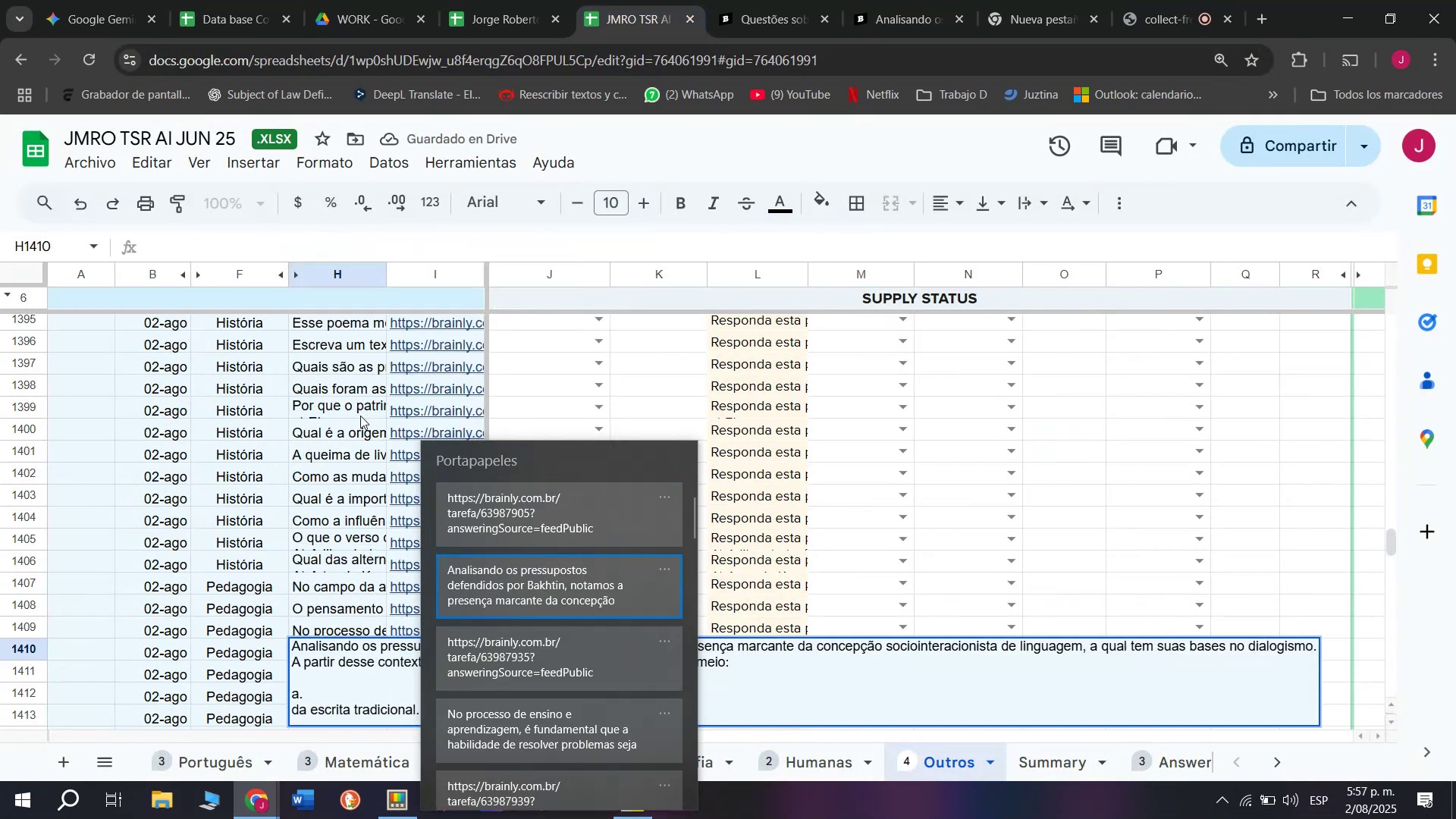 
key(Control+V)
 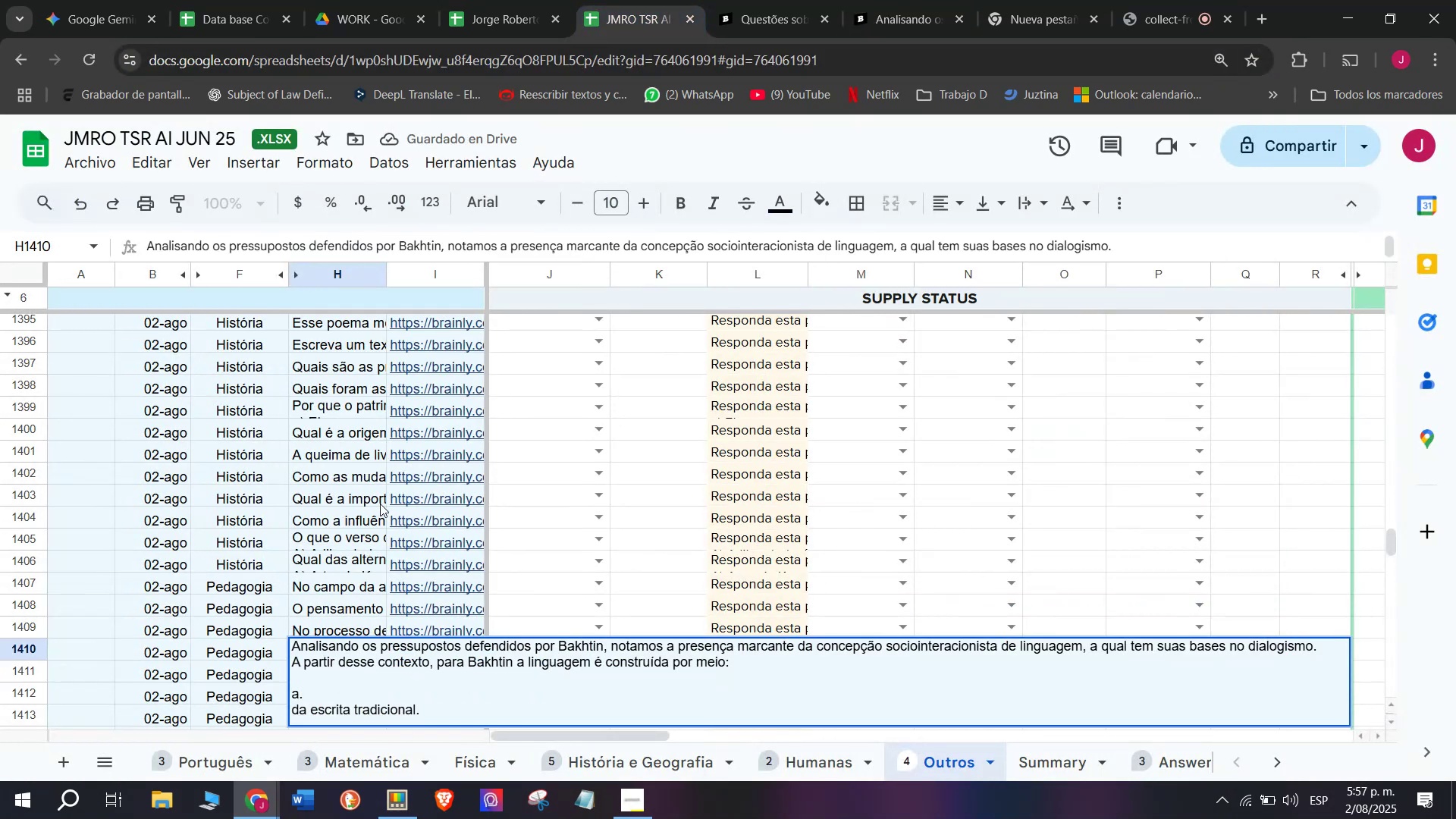 
key(Enter)
 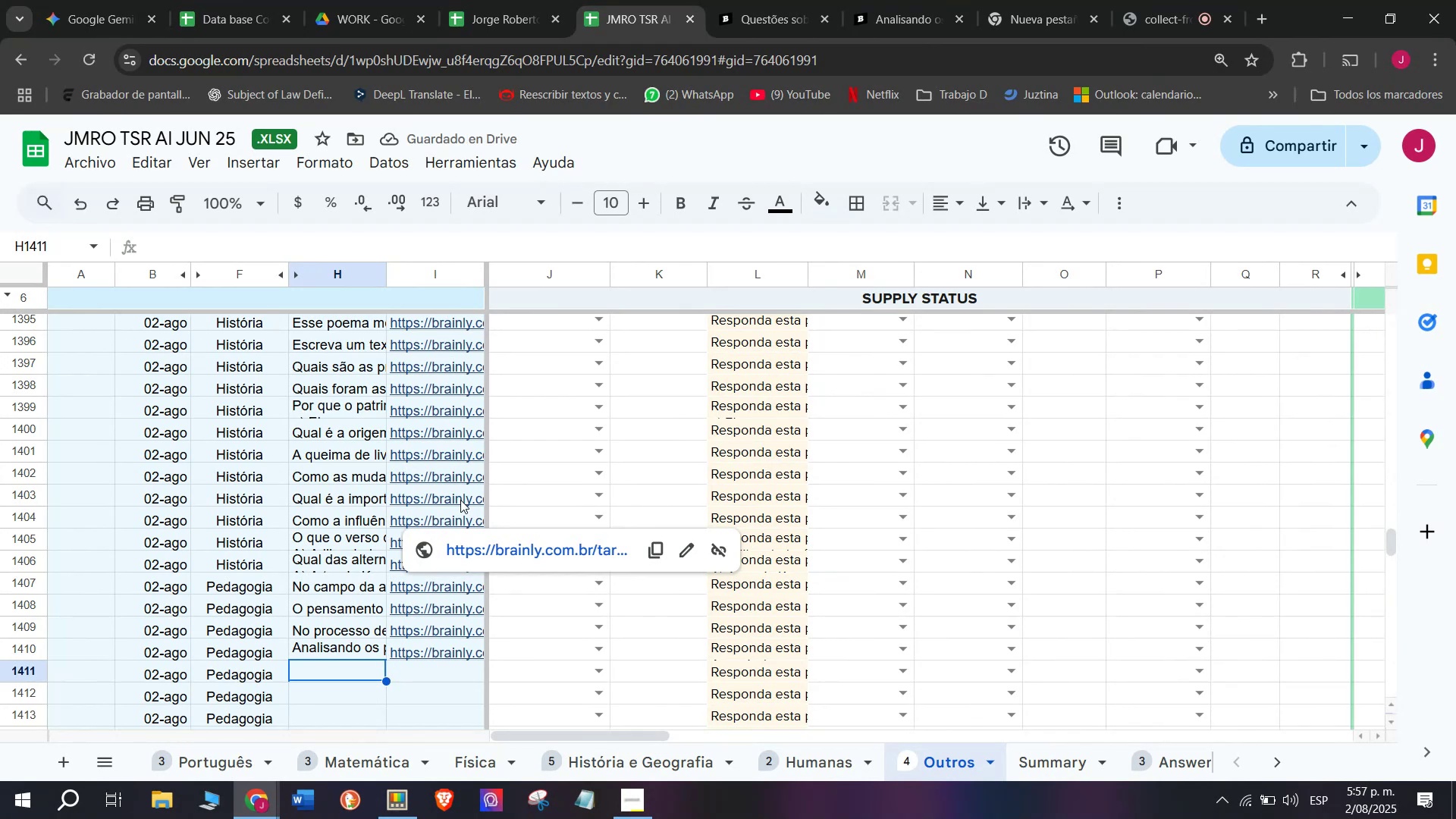 
wait(6.38)
 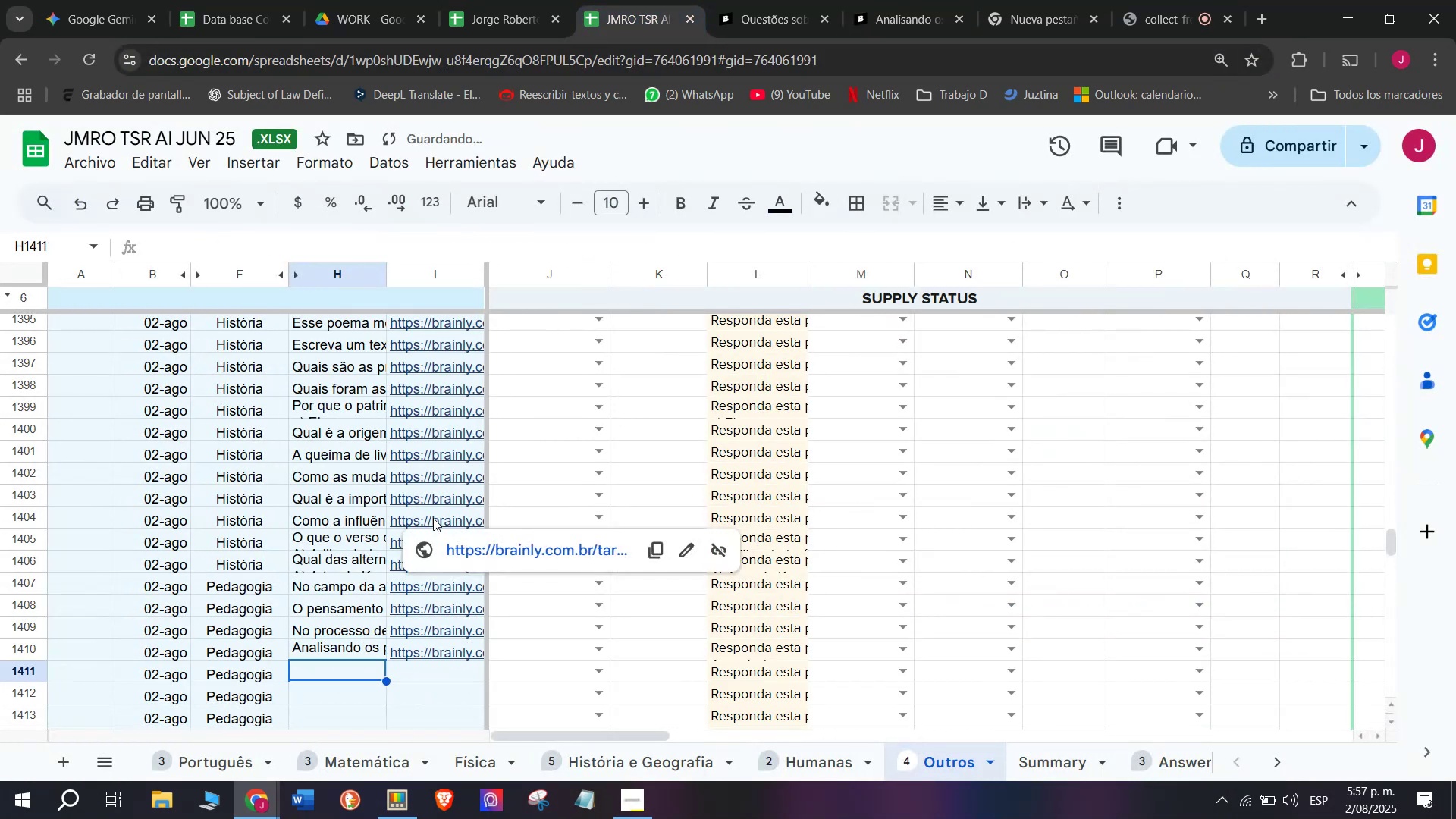 
left_click([892, 0])
 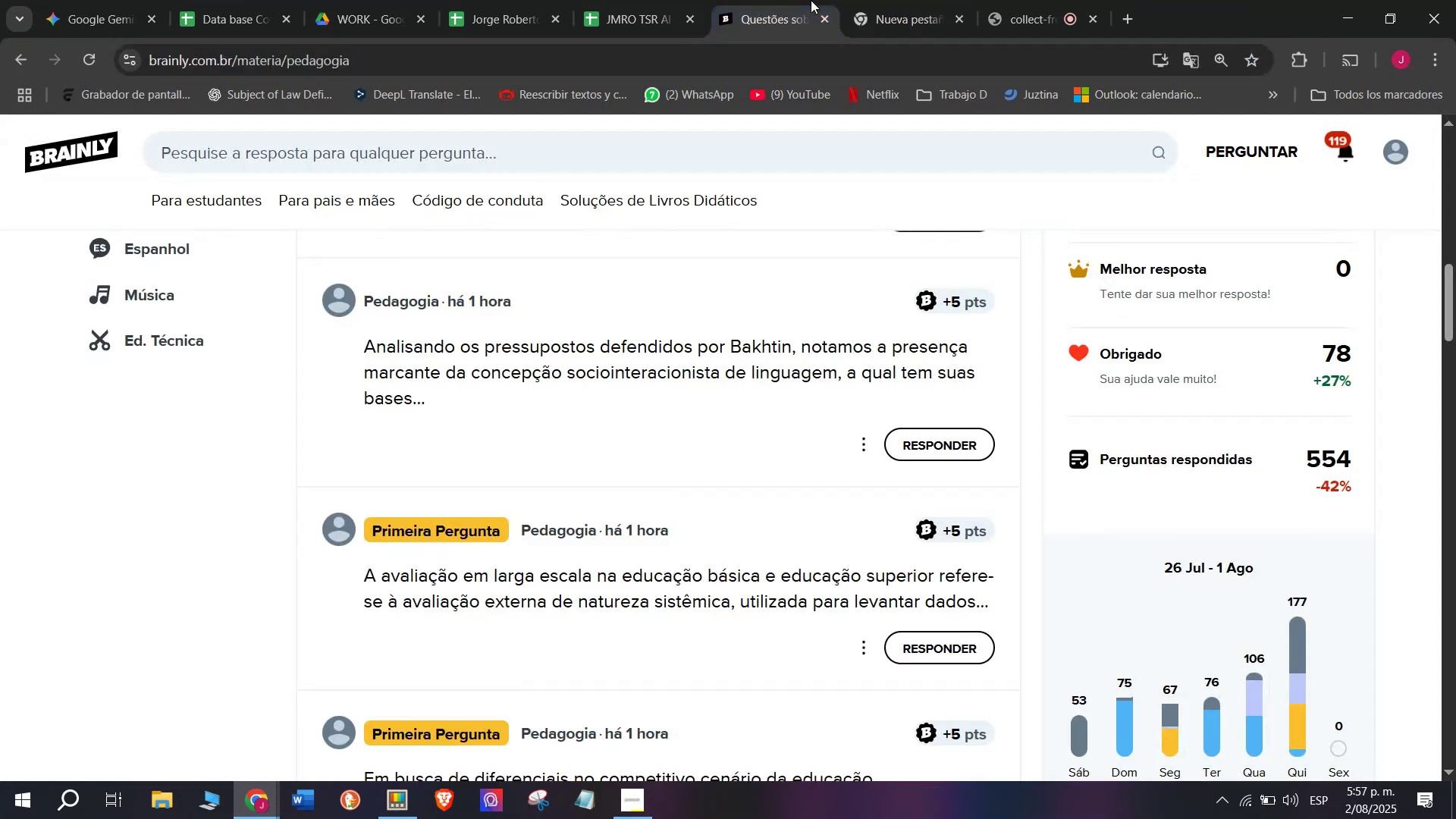 
scroll: coordinate [554, 449], scroll_direction: down, amount: 2.0
 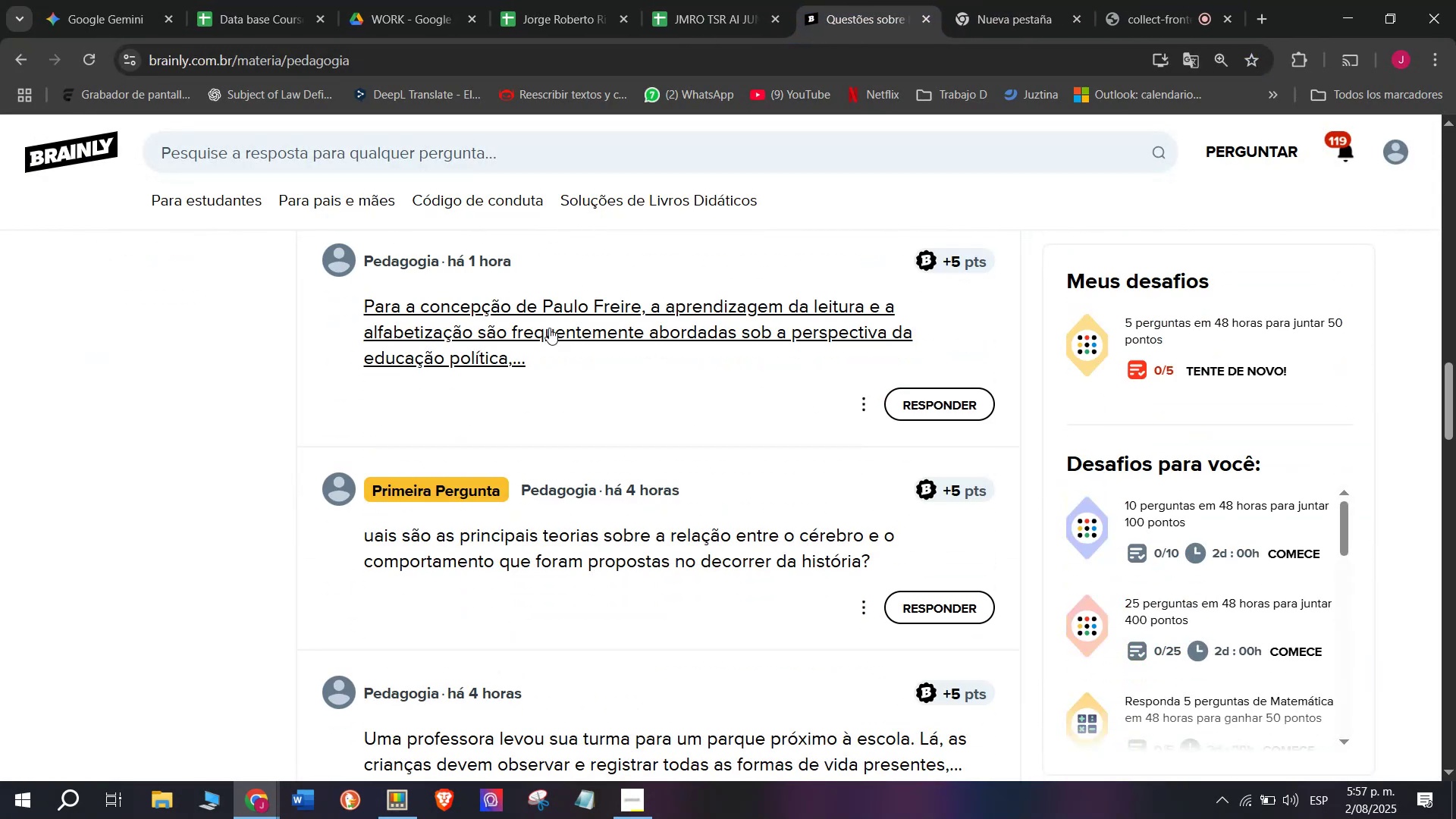 
right_click([551, 325])
 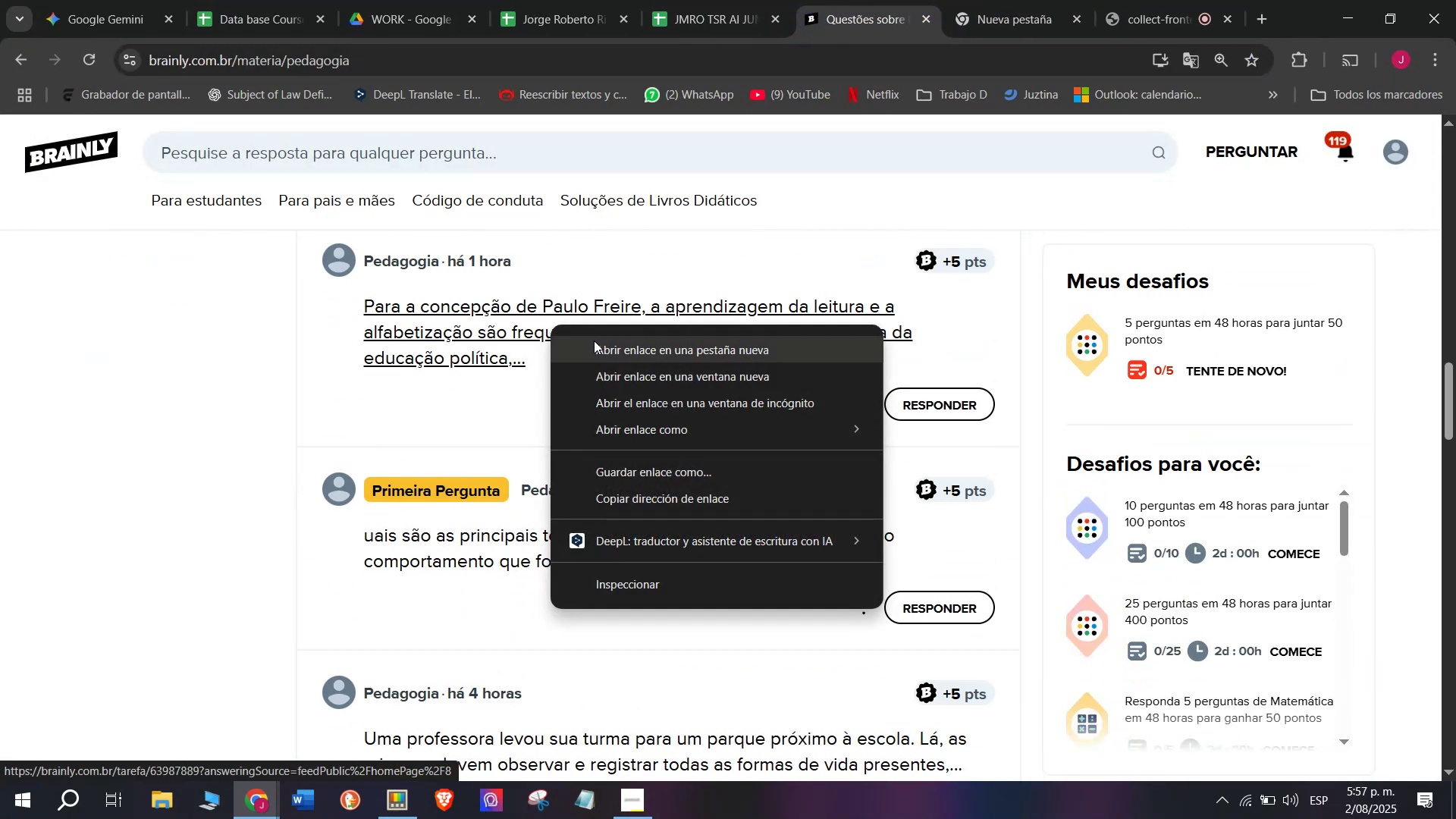 
left_click([594, 340])
 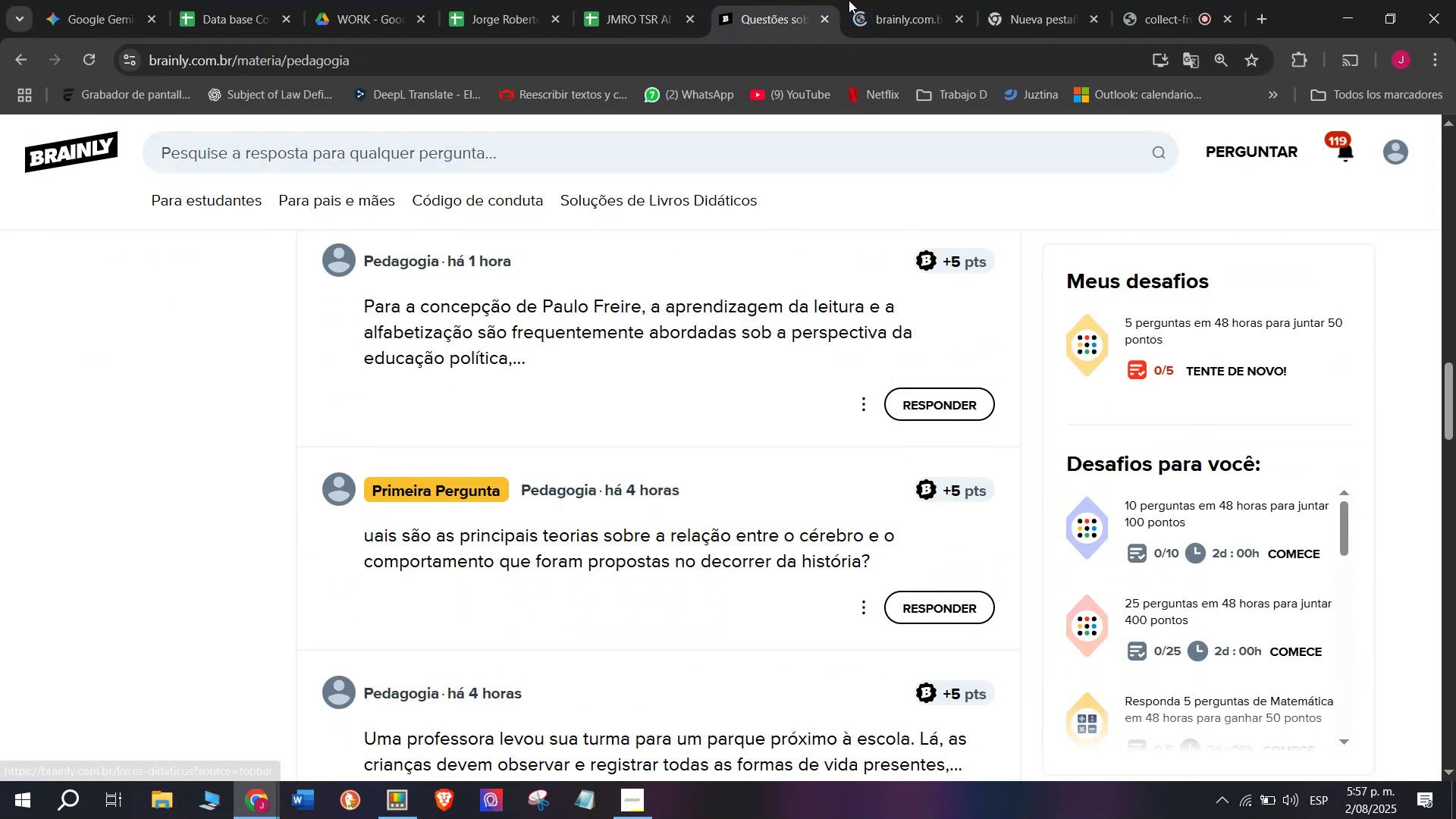 
left_click([902, 0])
 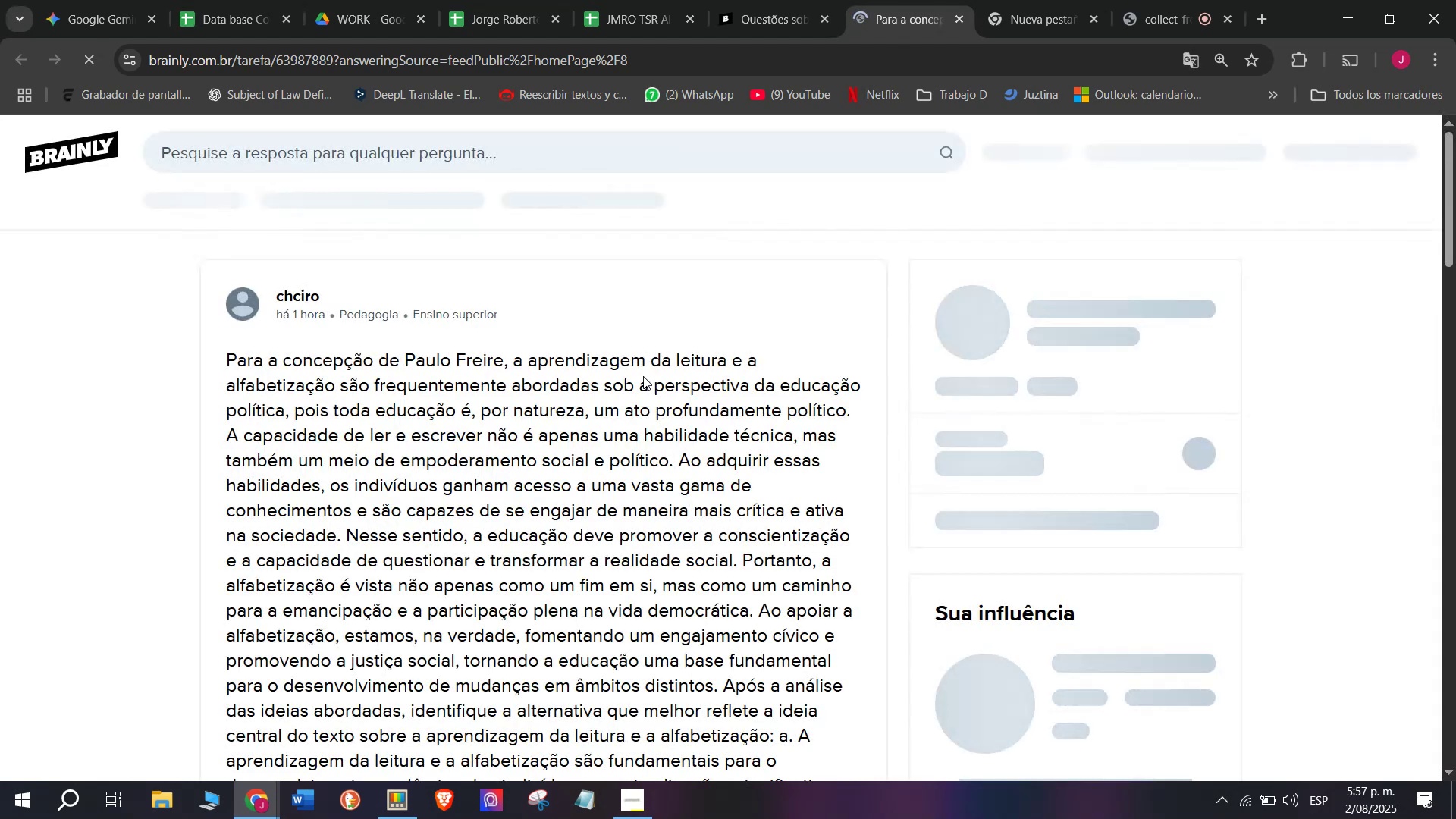 
scroll: coordinate [643, 378], scroll_direction: down, amount: 2.0
 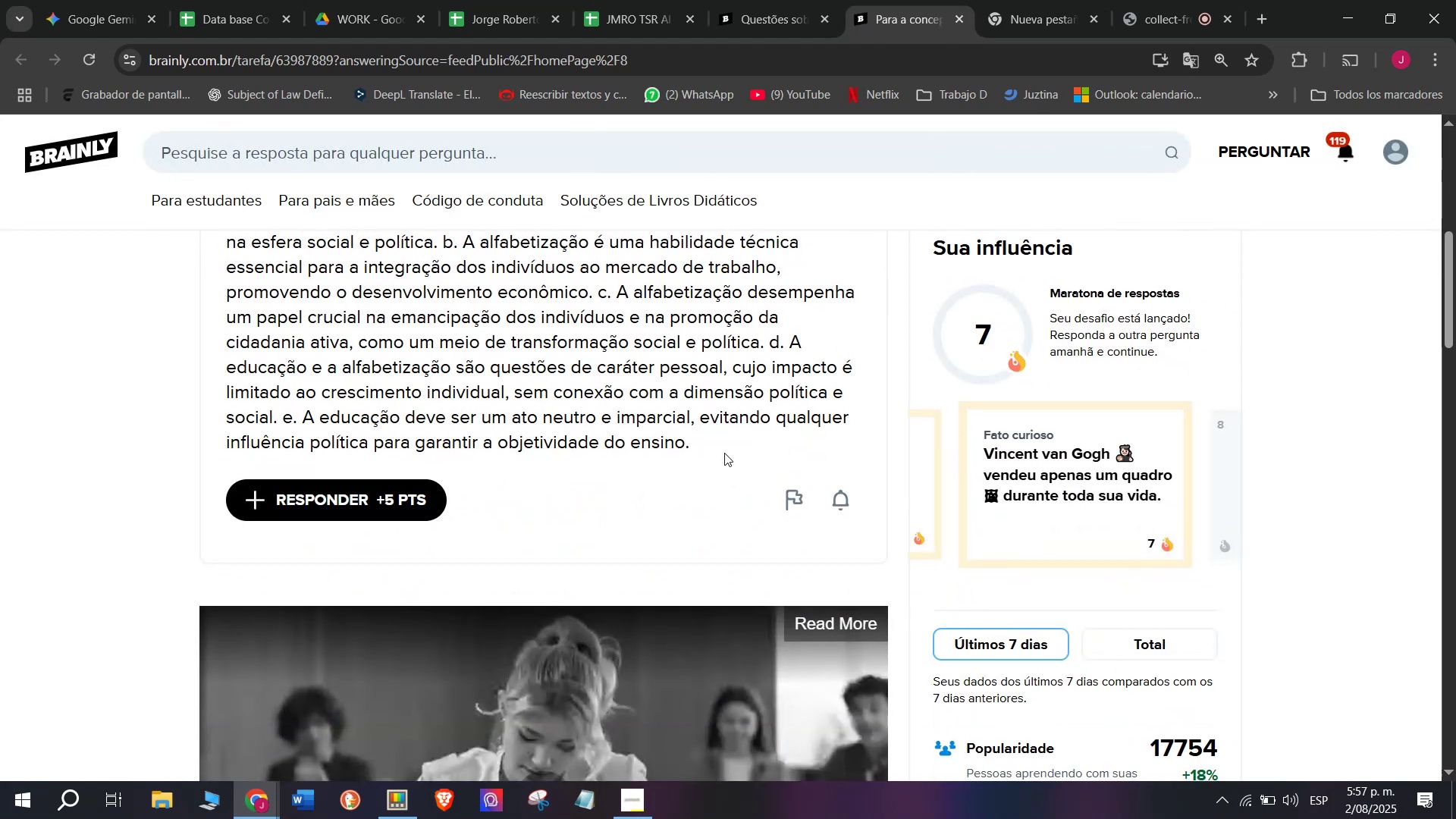 
left_click_drag(start_coordinate=[722, 447], to_coordinate=[229, 337])
 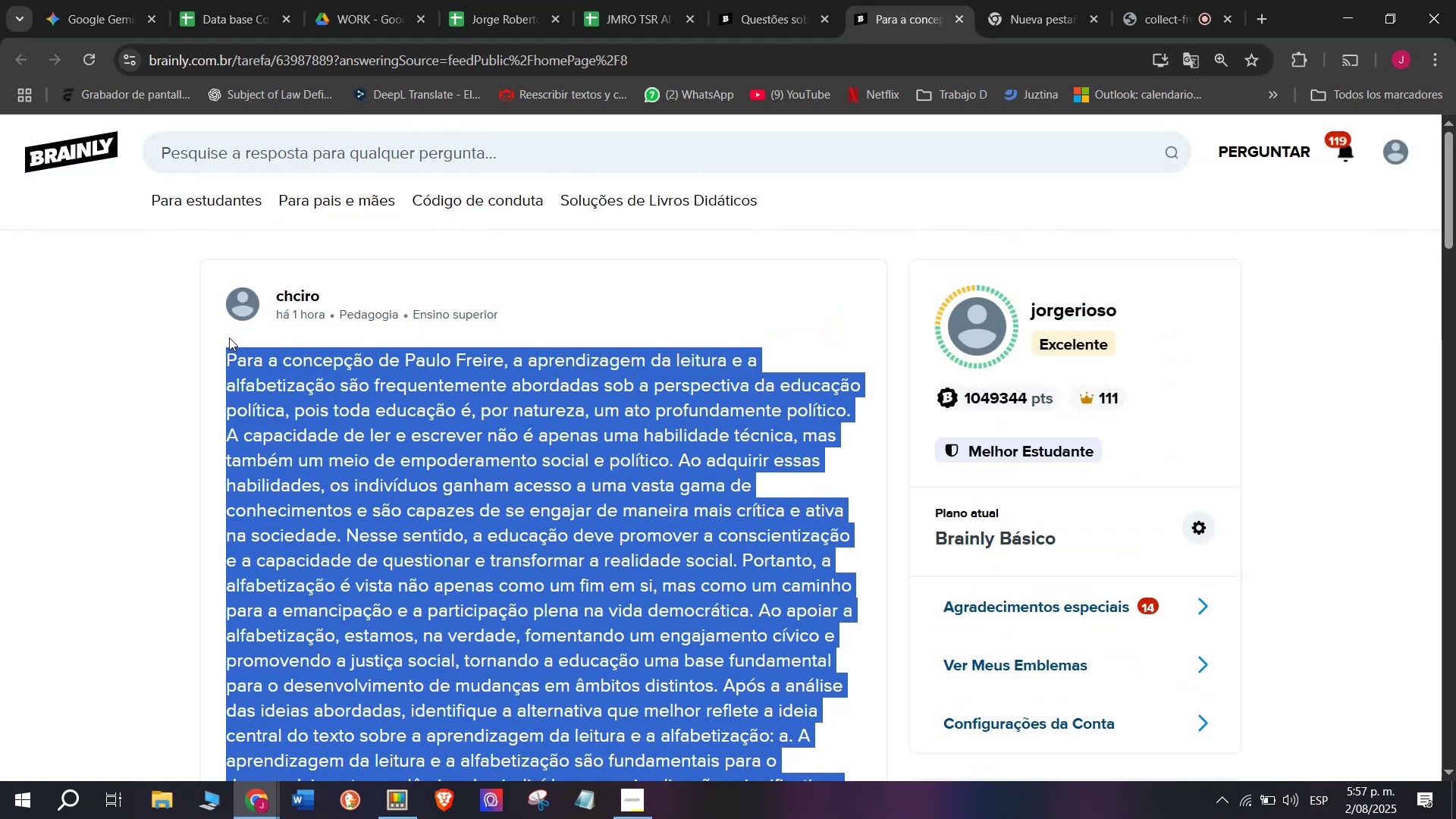 
key(Control+C)
 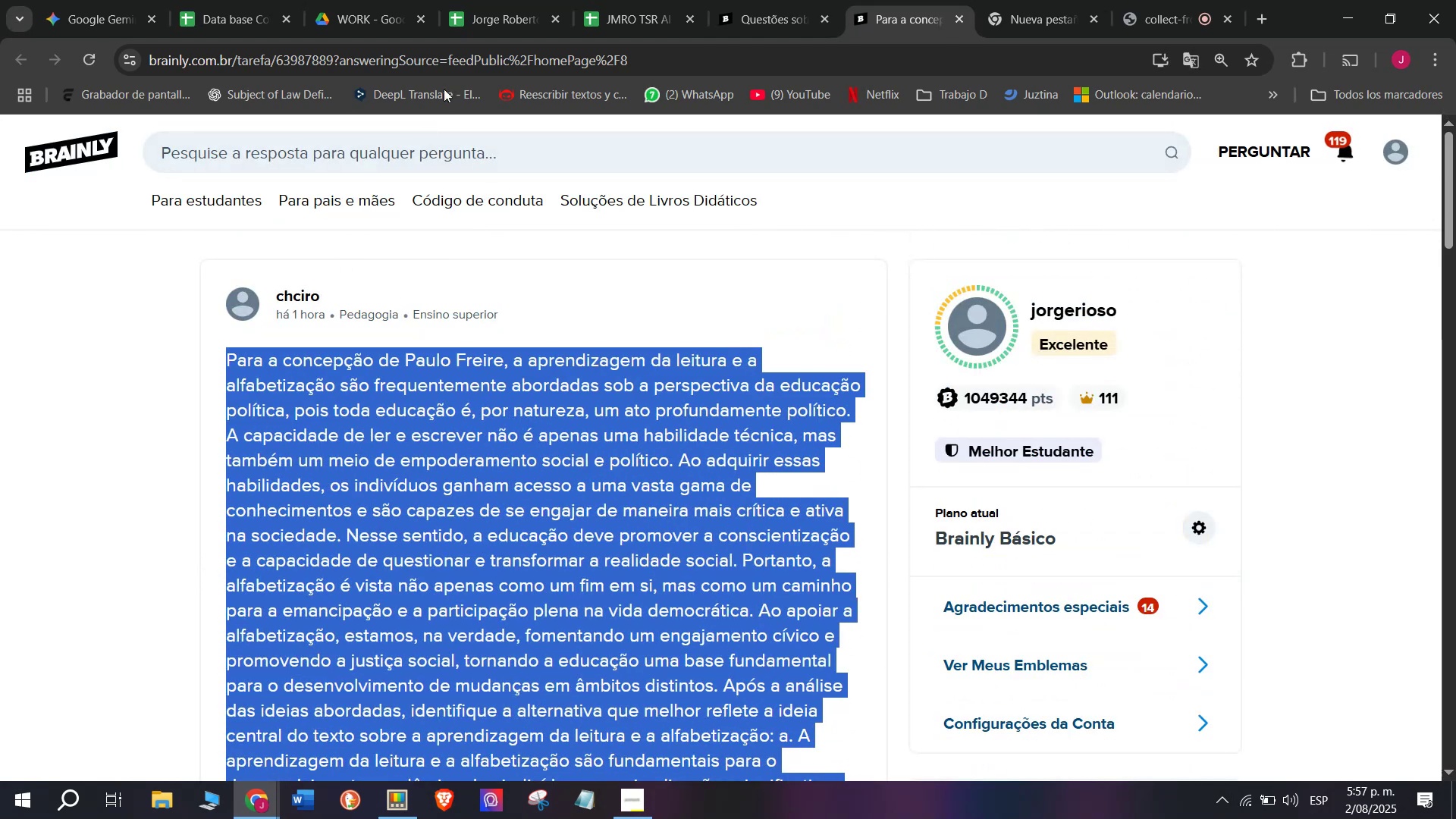 
double_click([465, 56])
 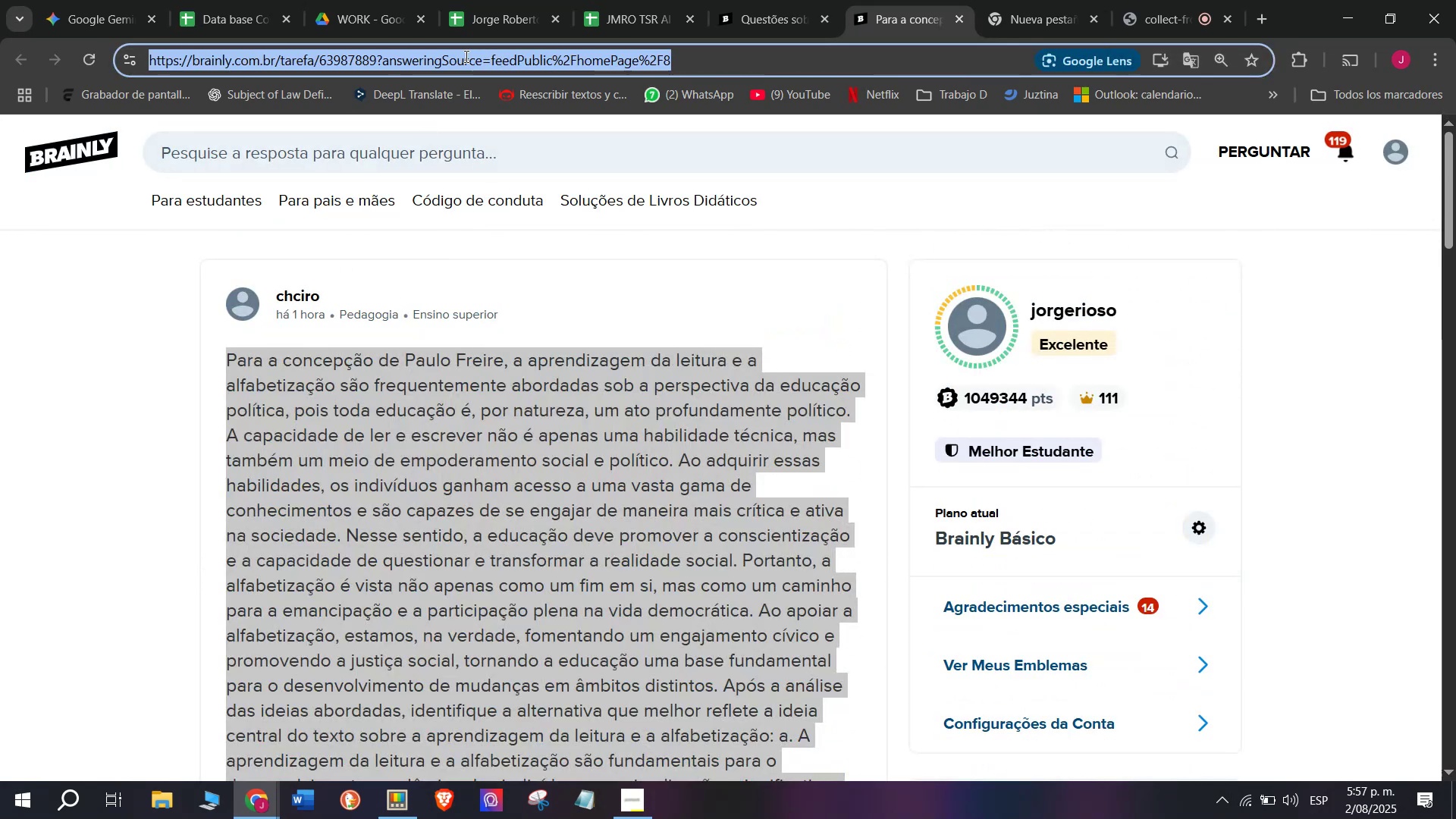 
triple_click([465, 56])
 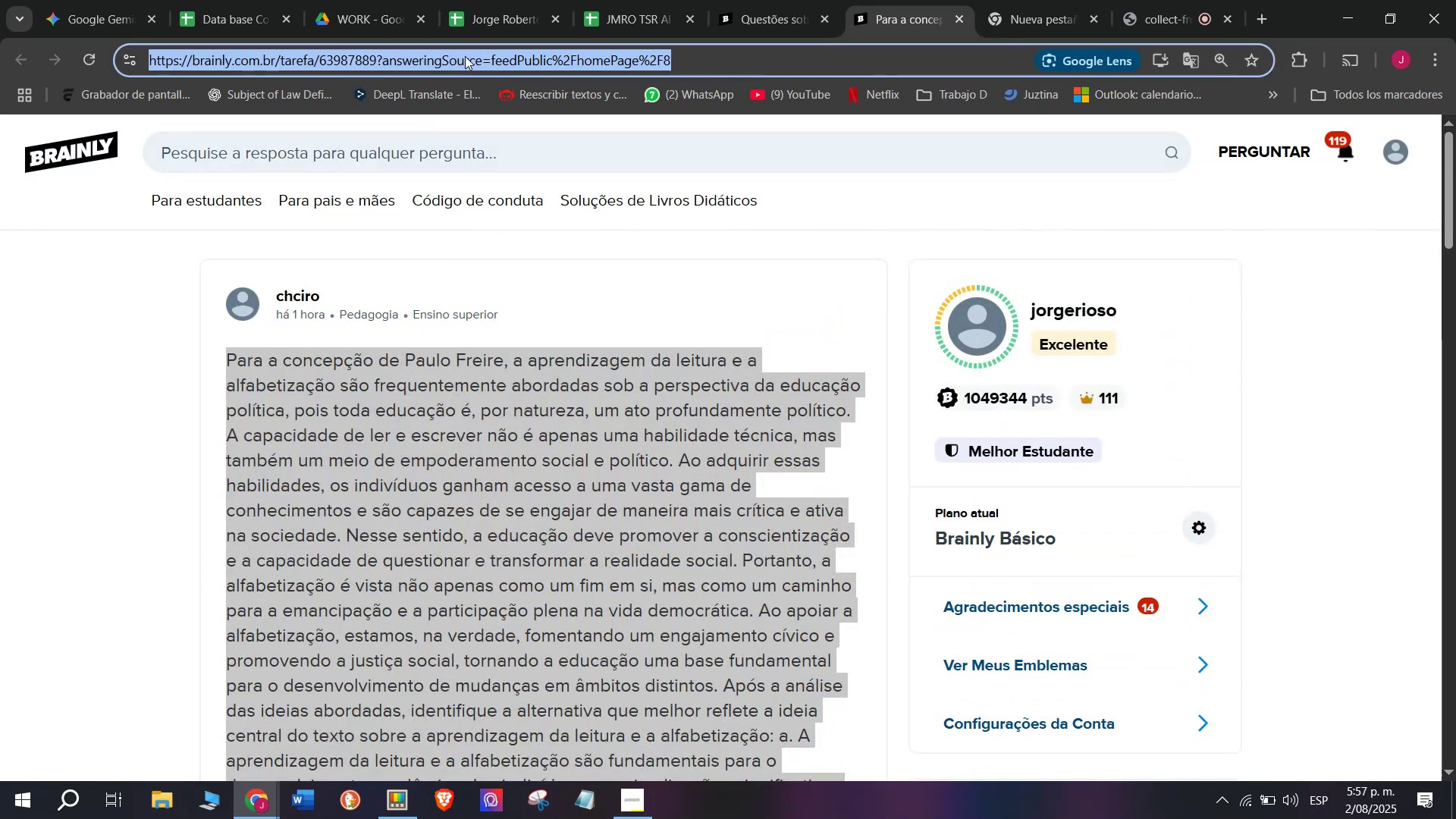 
key(Control+C)
 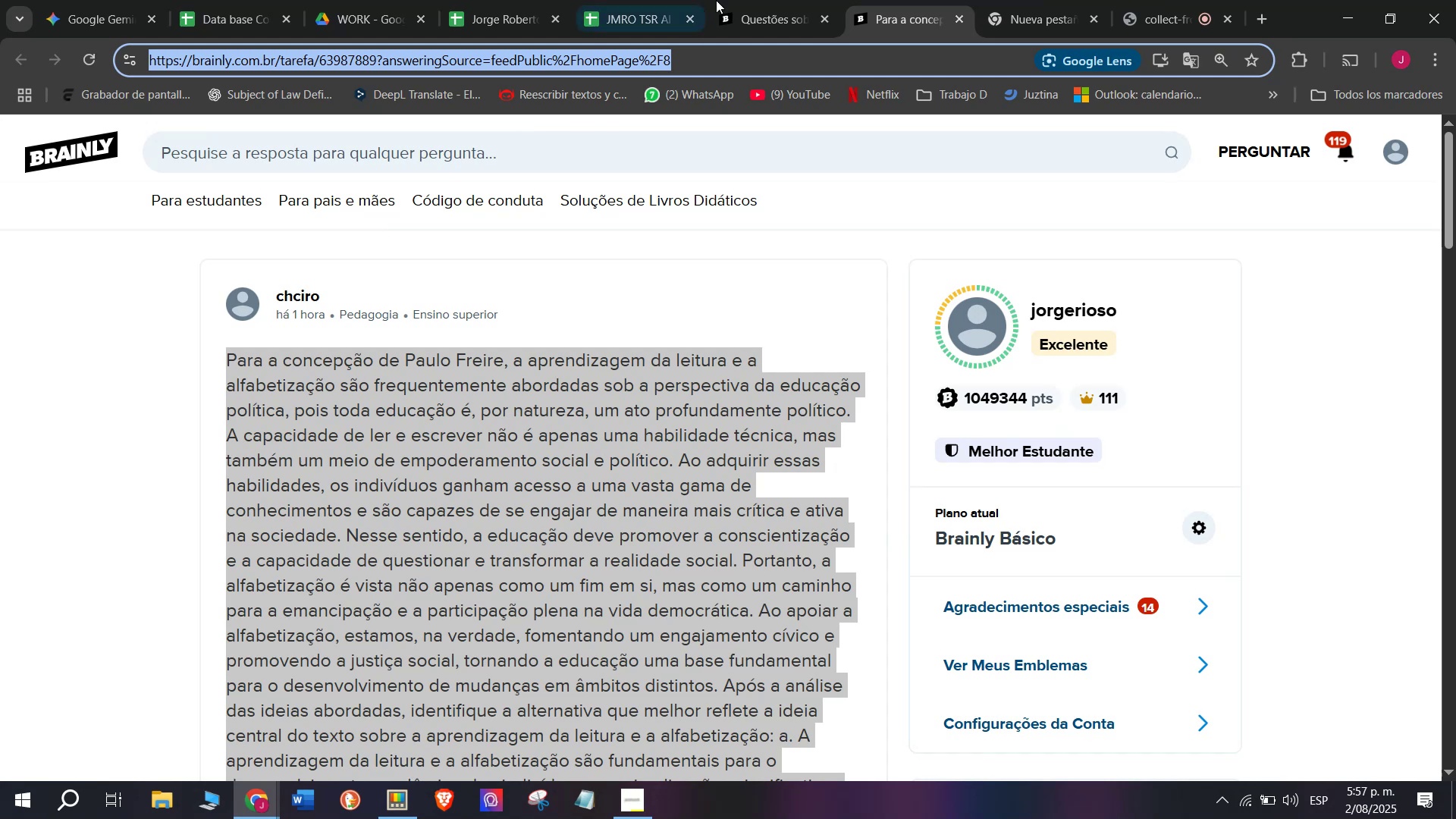 
left_click([770, 0])
 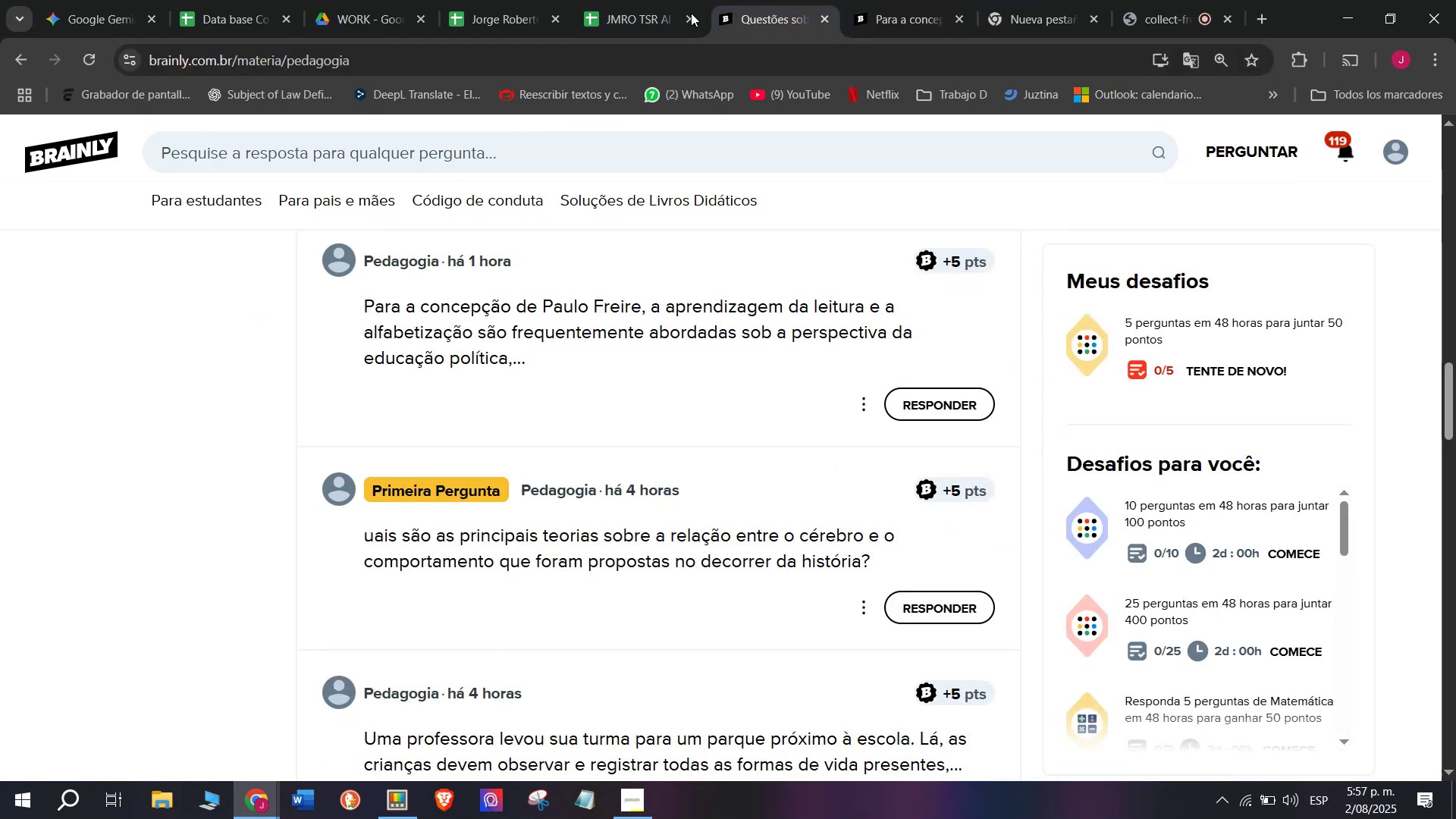 
left_click([641, 0])
 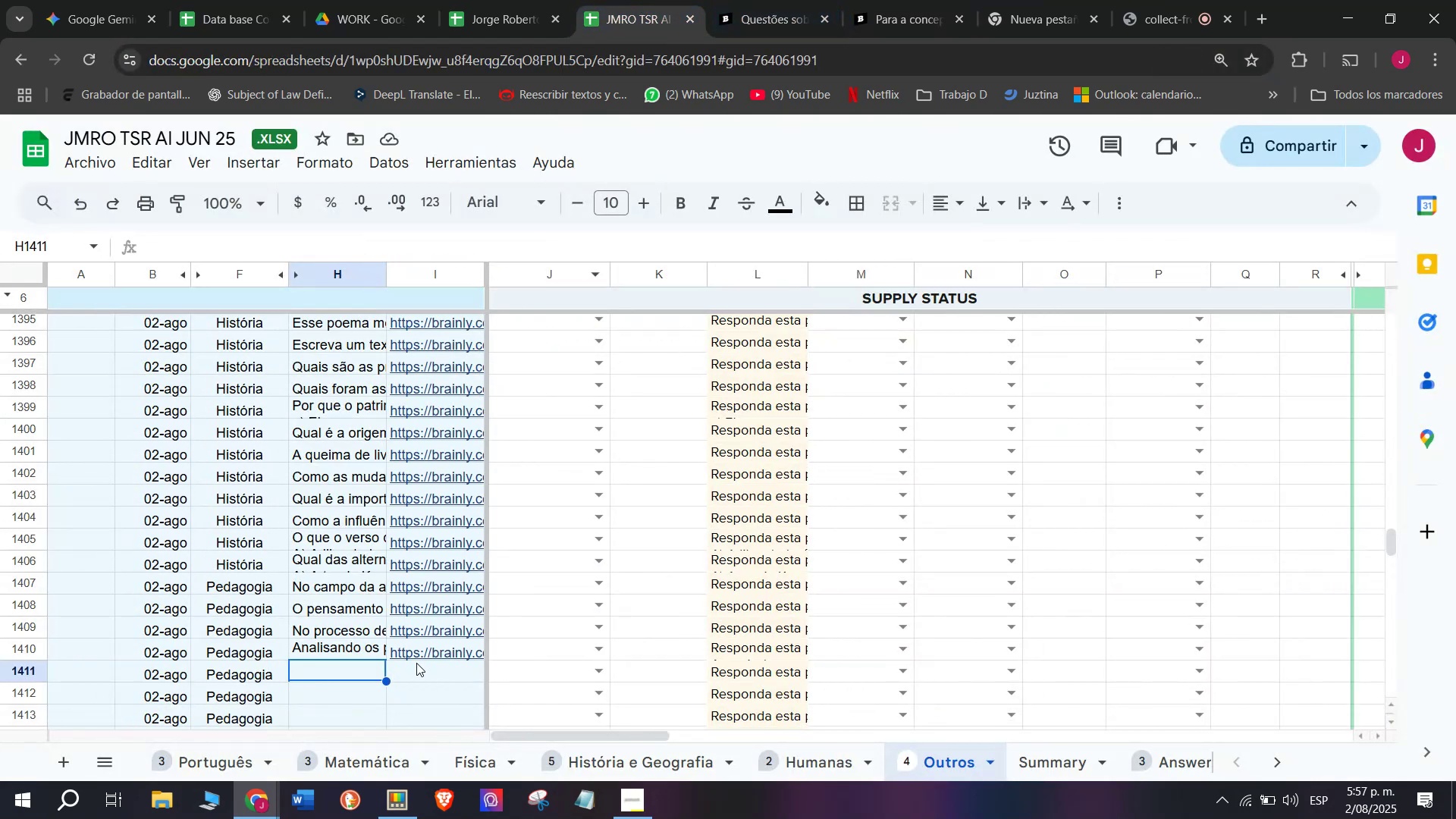 
double_click([416, 664])
 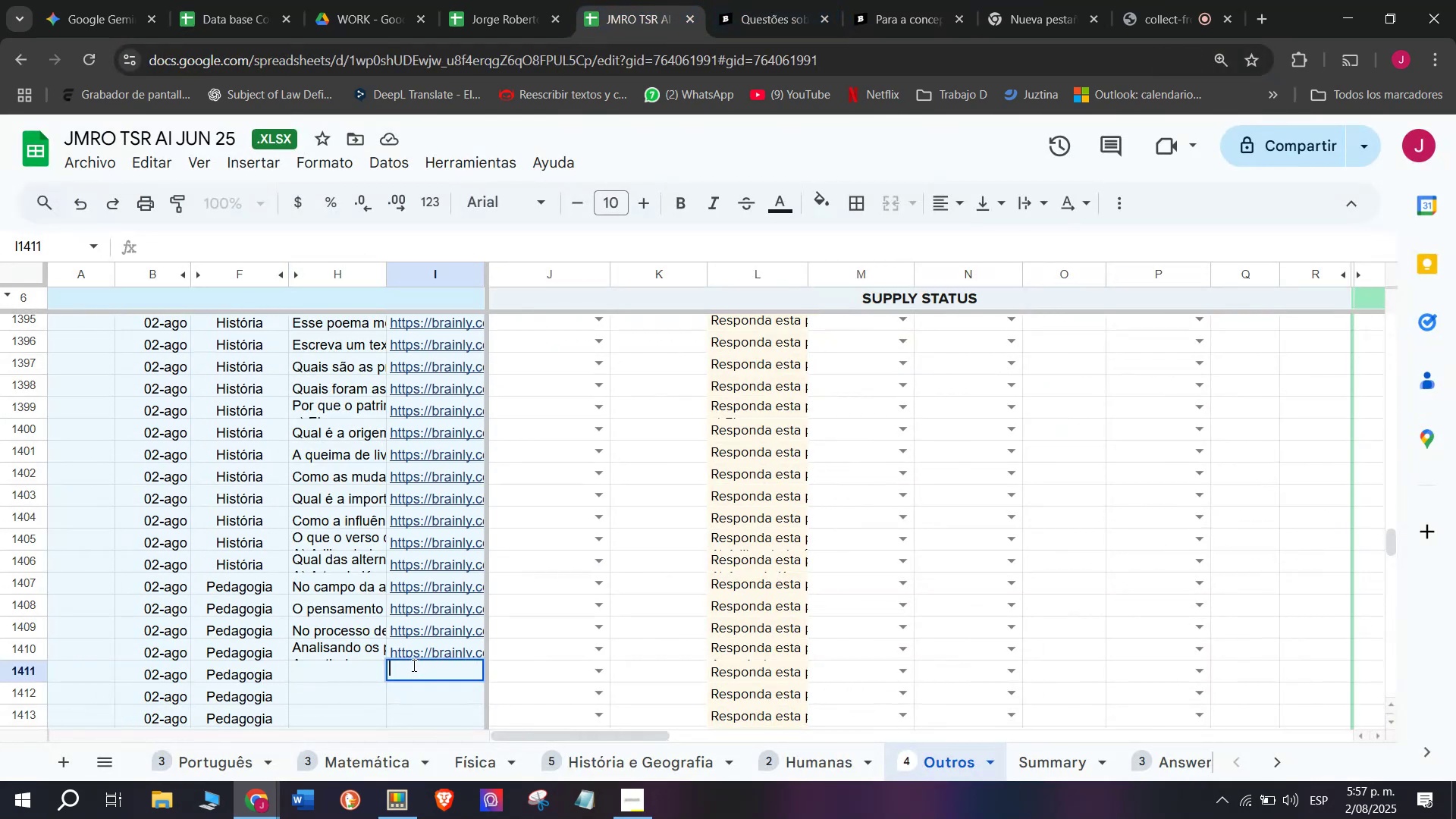 
key(Control+V)
 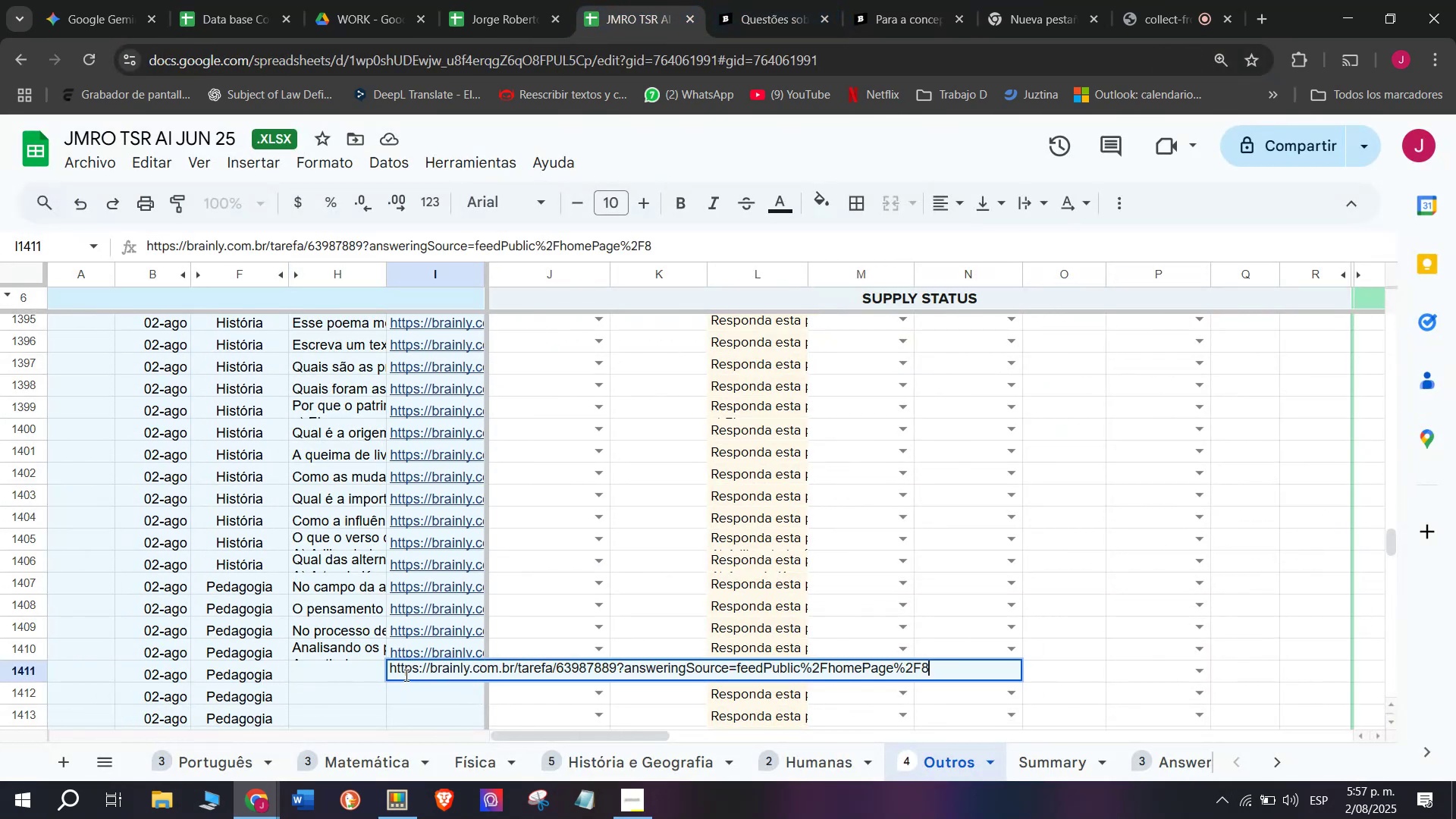 
key(Enter)
 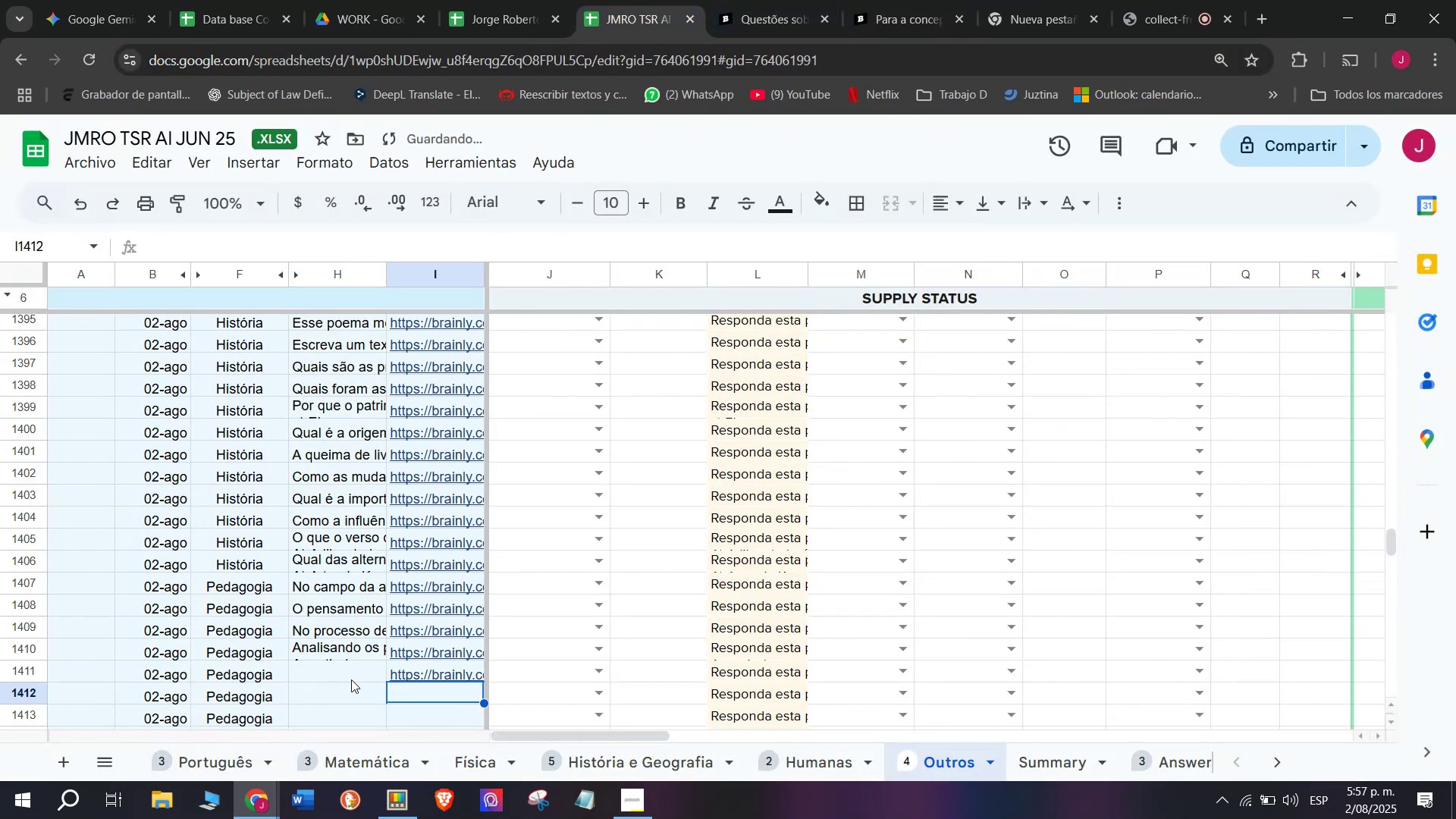 
double_click([350, 679])
 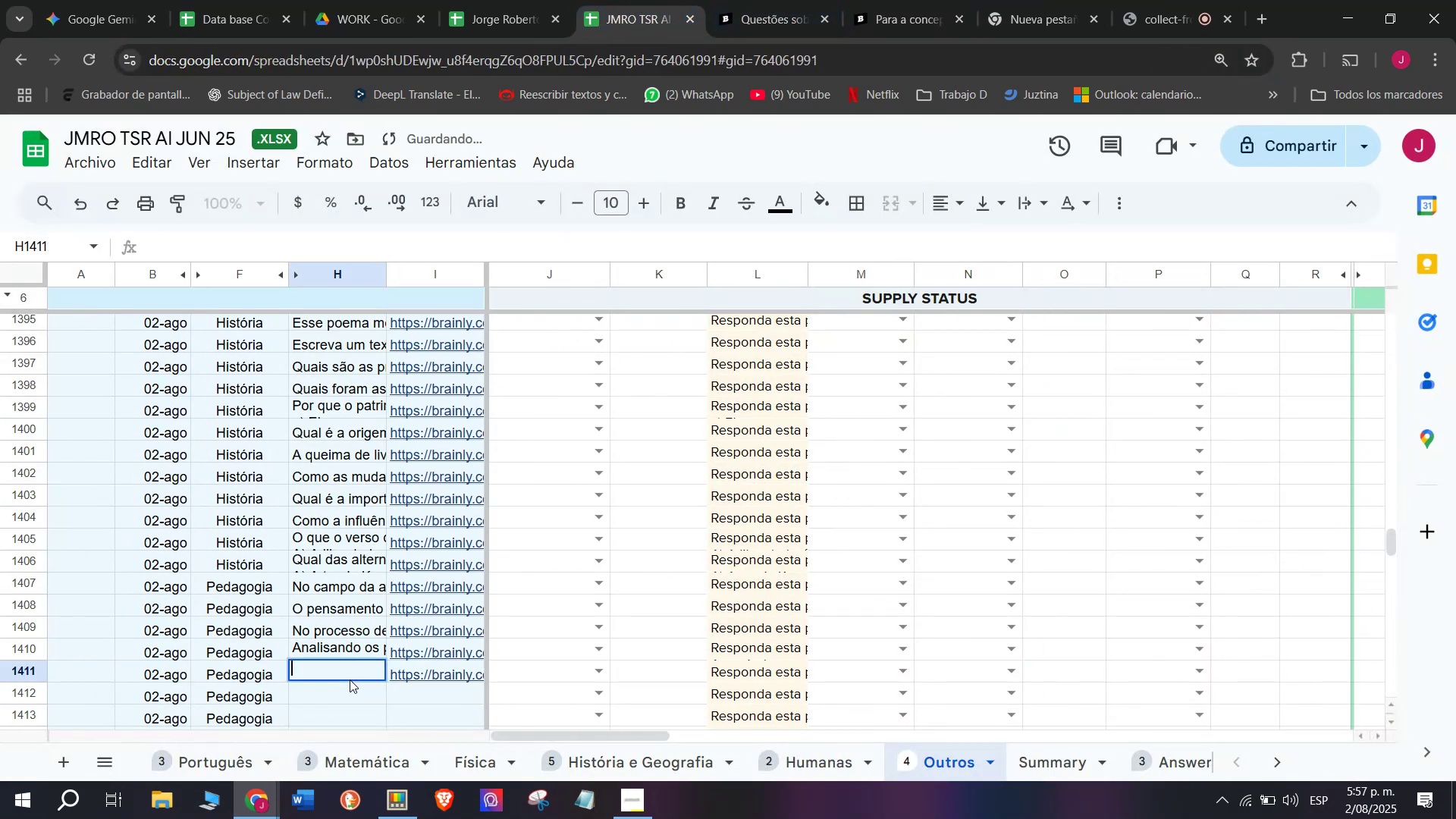 
key(Meta+MetaLeft)
 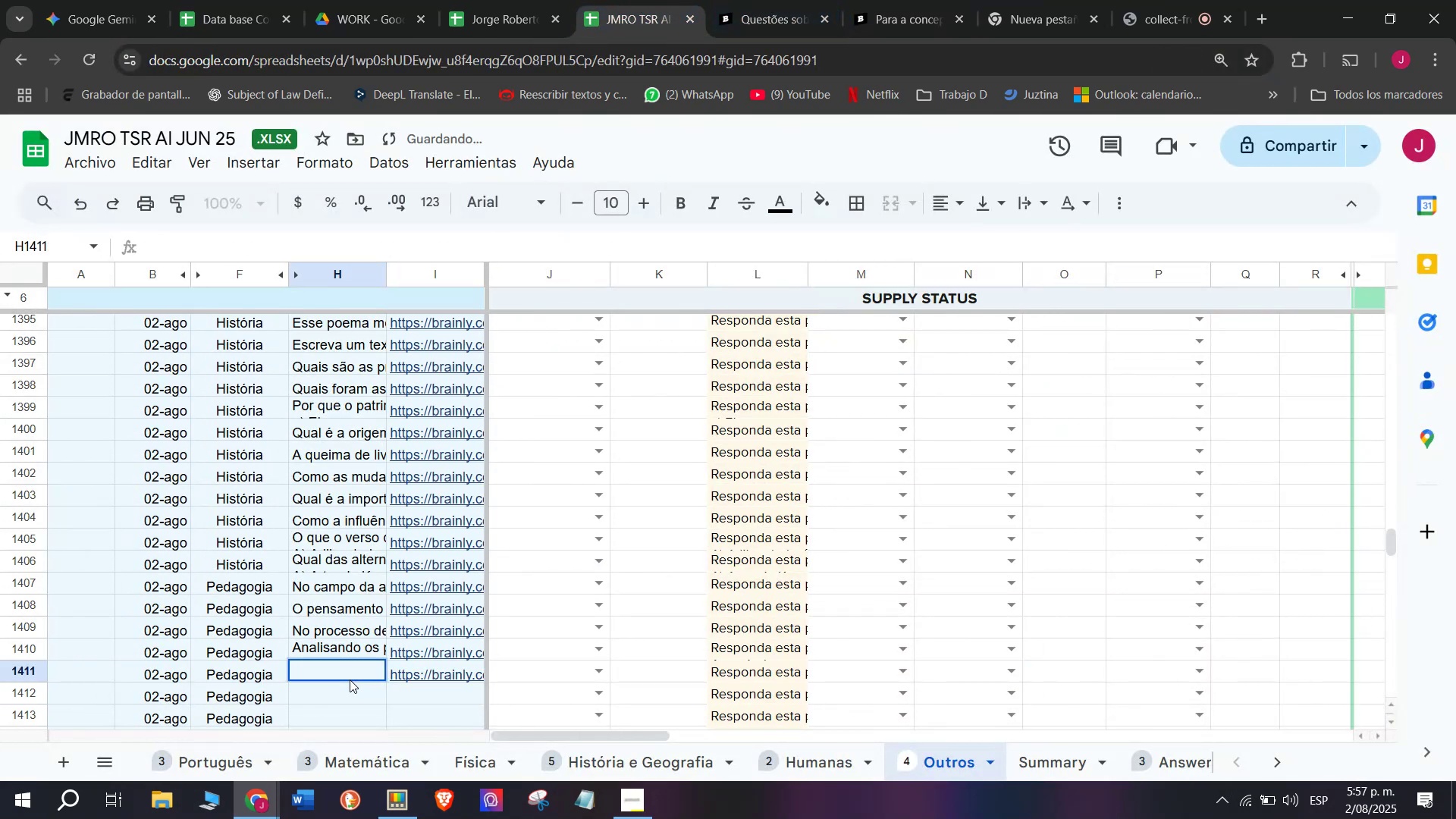 
key(Meta+V)
 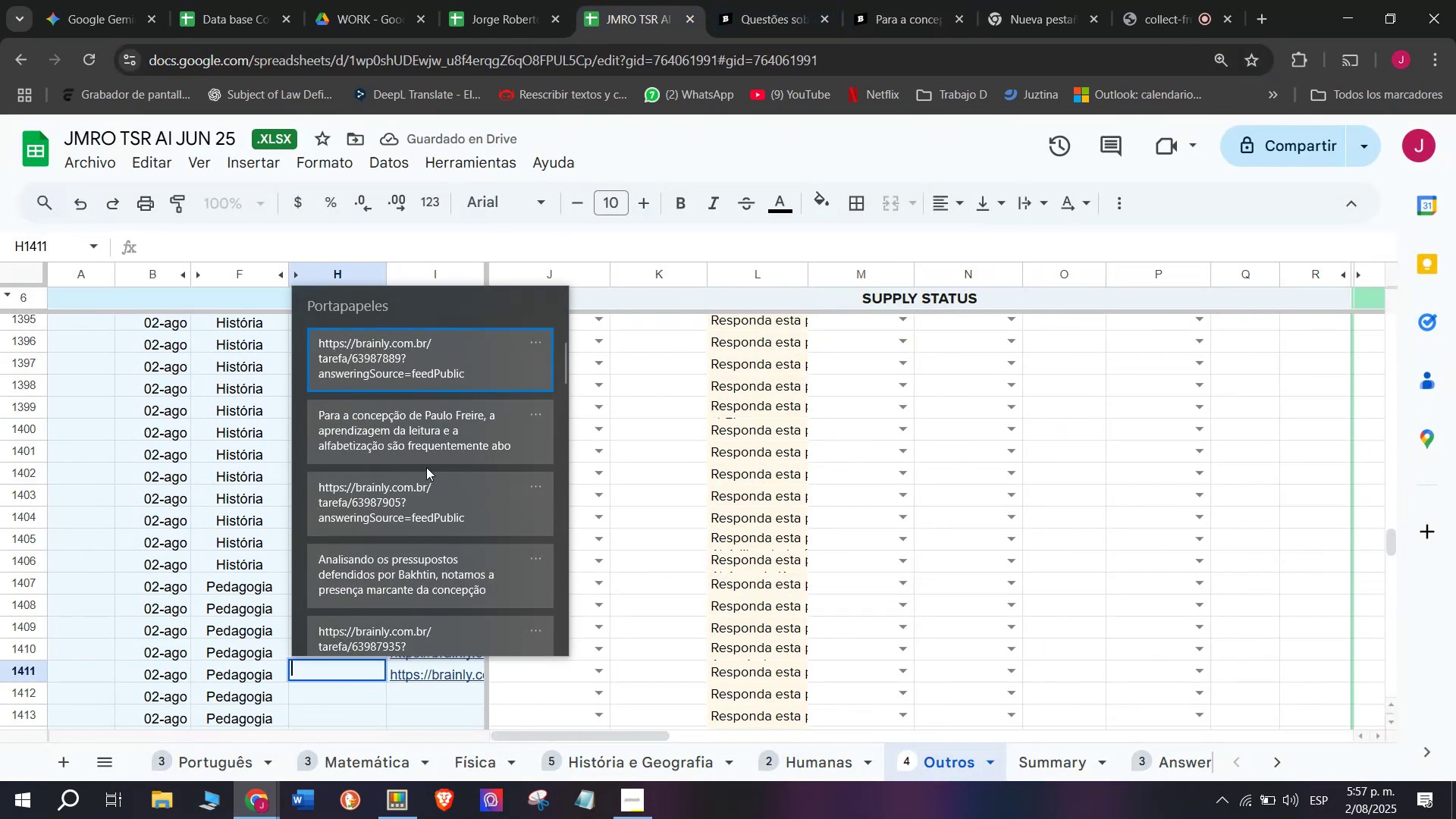 
left_click([426, 438])
 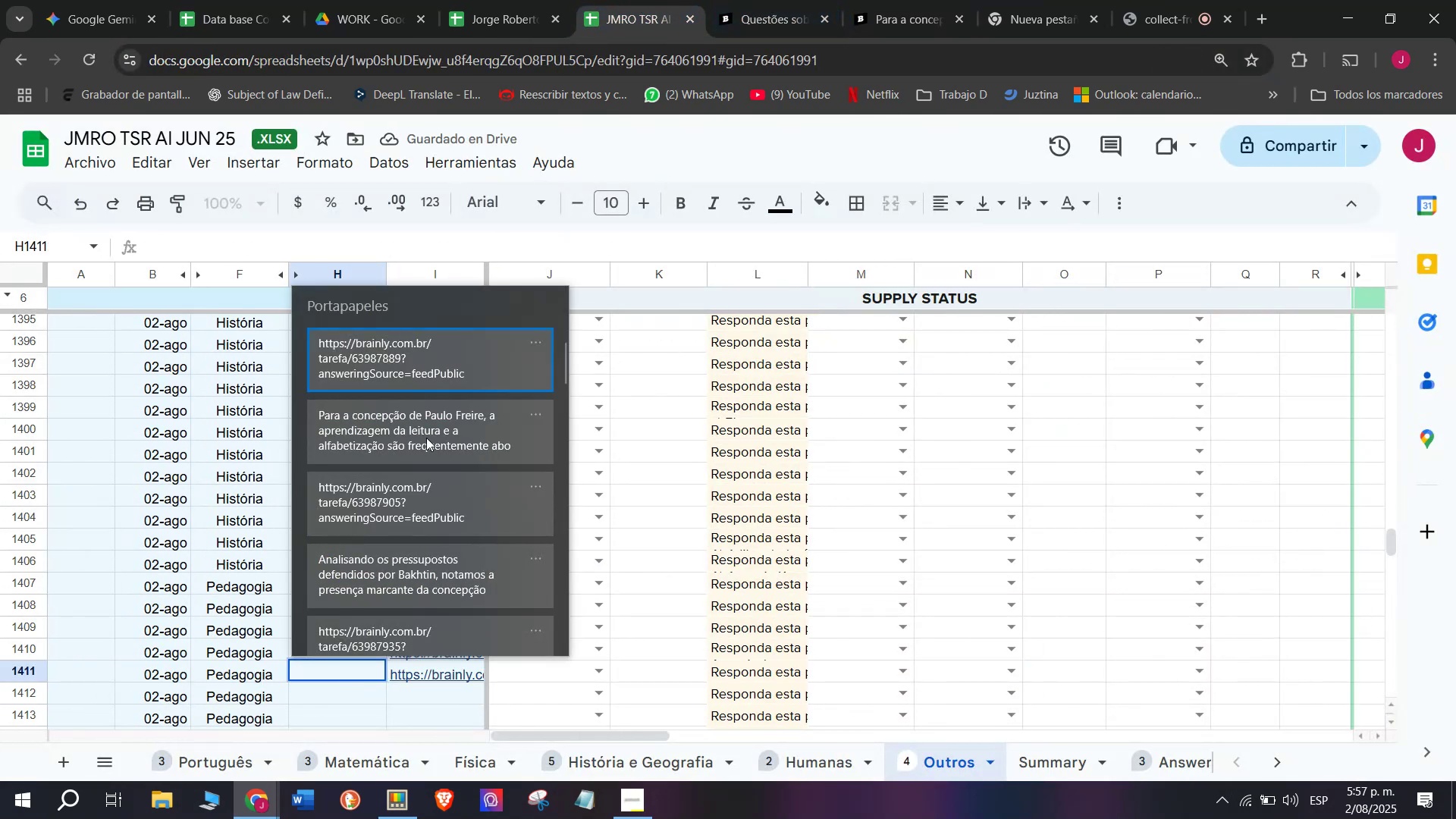 
key(Control+ControlLeft)
 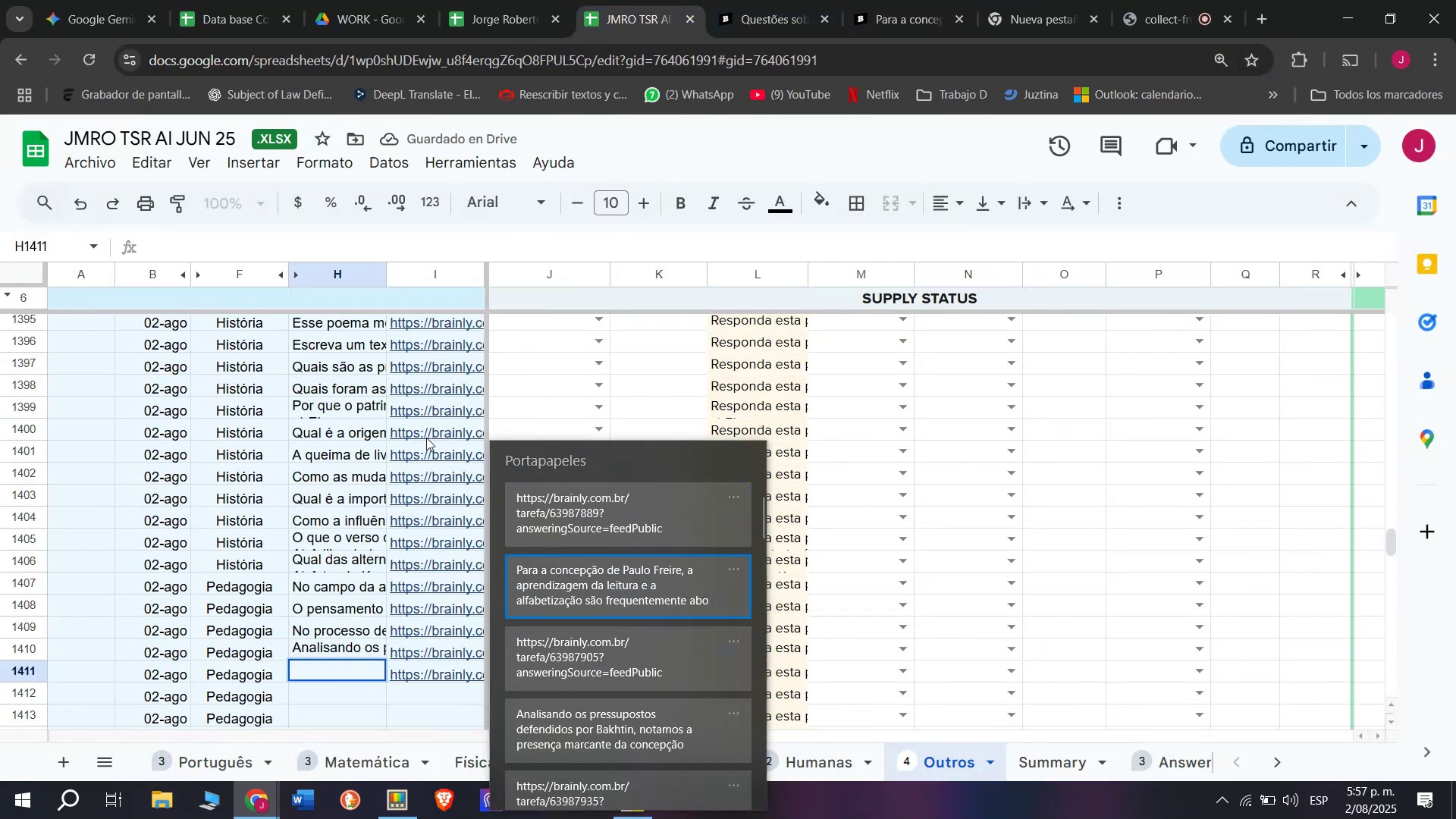 
key(Control+V)
 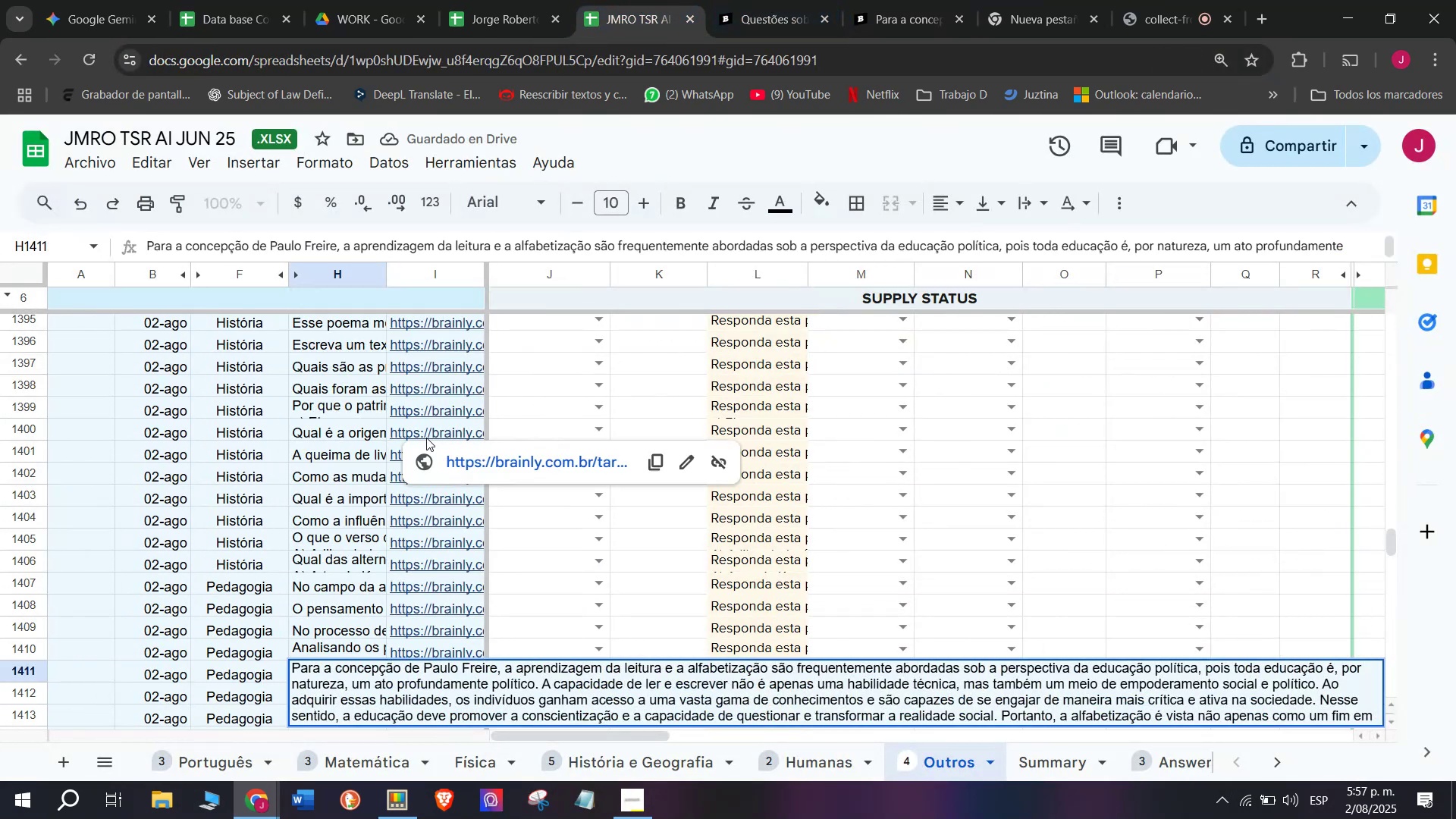 
key(Enter)
 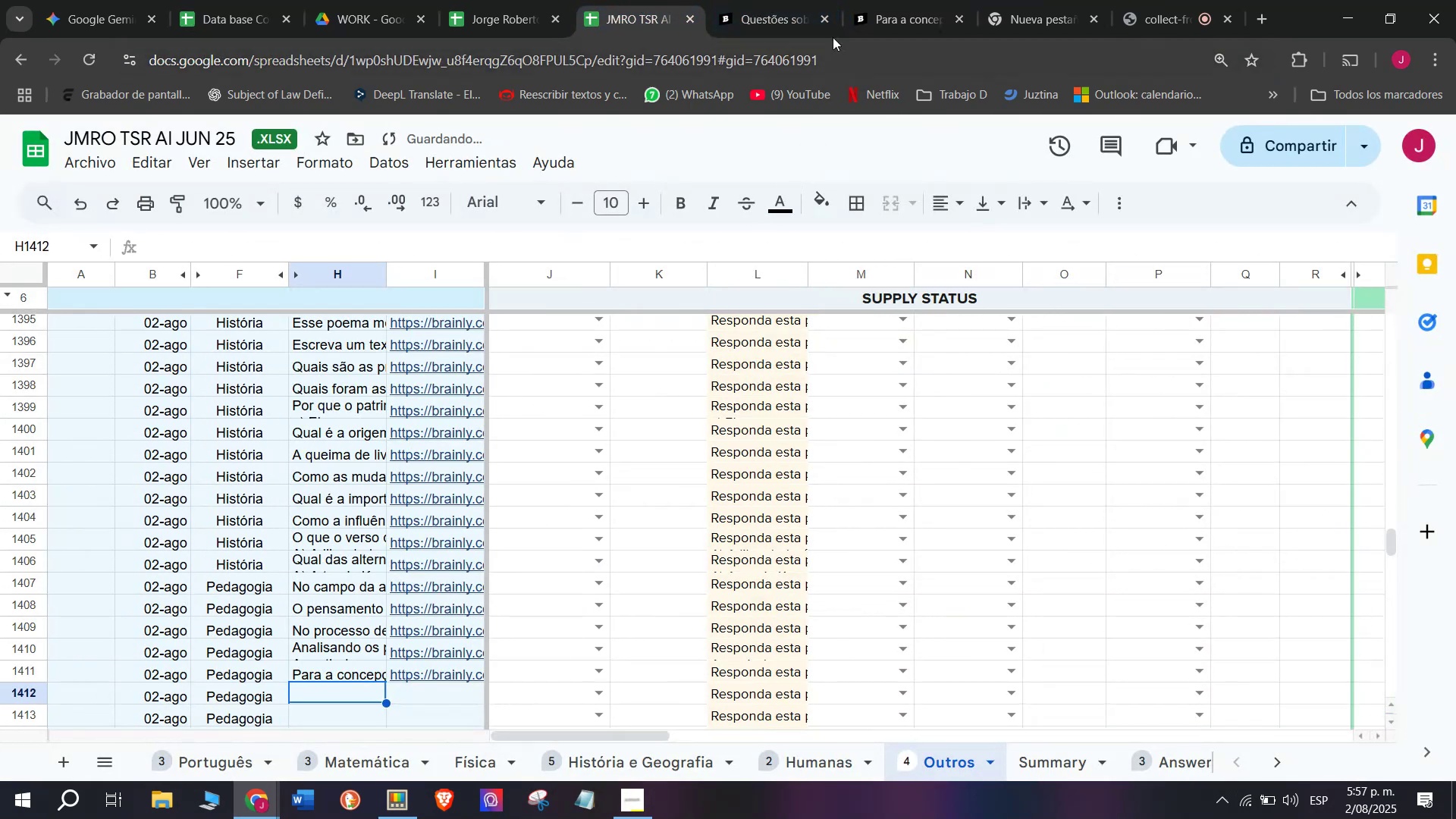 
left_click([871, 0])
 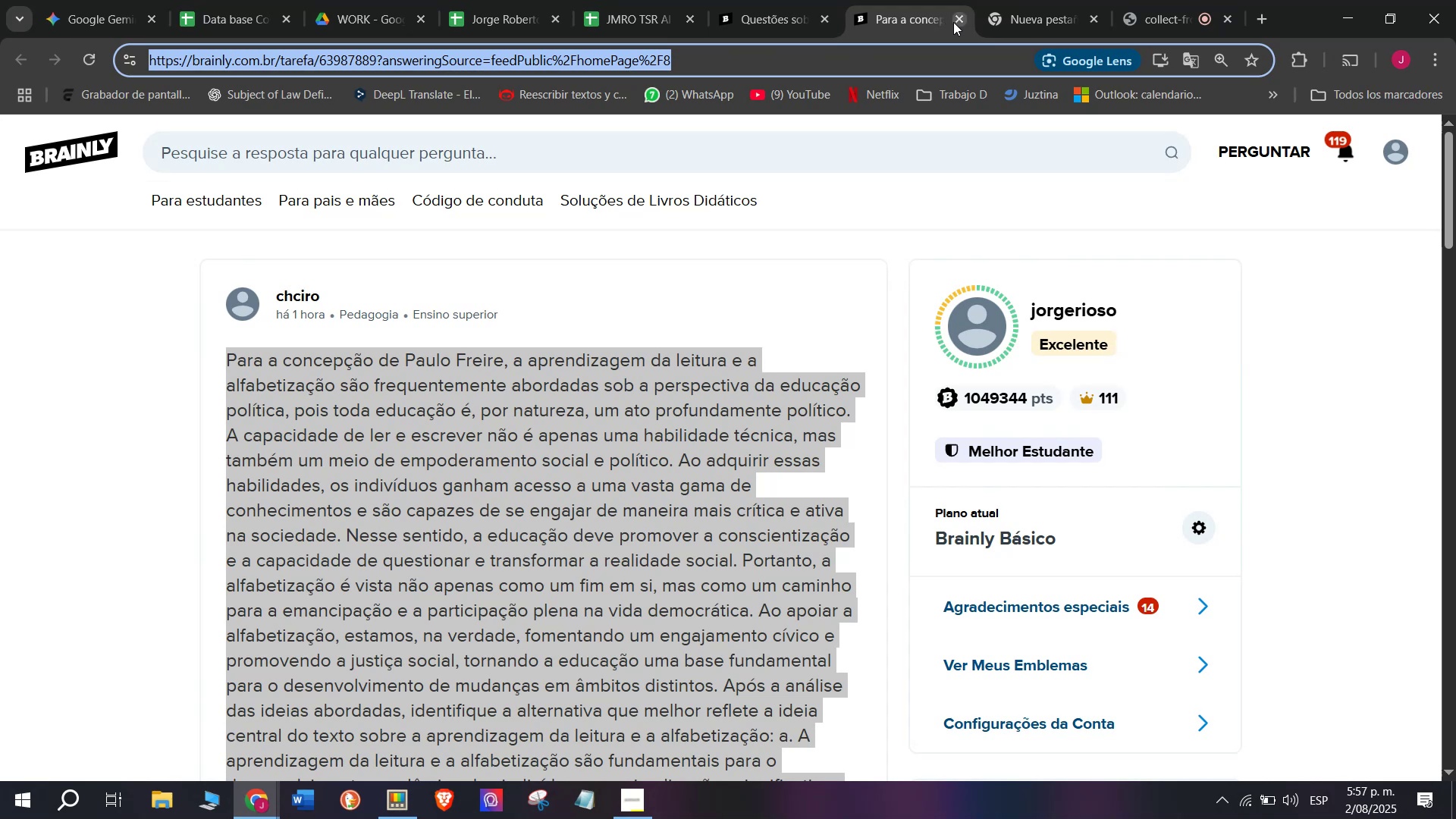 
double_click([792, 0])
 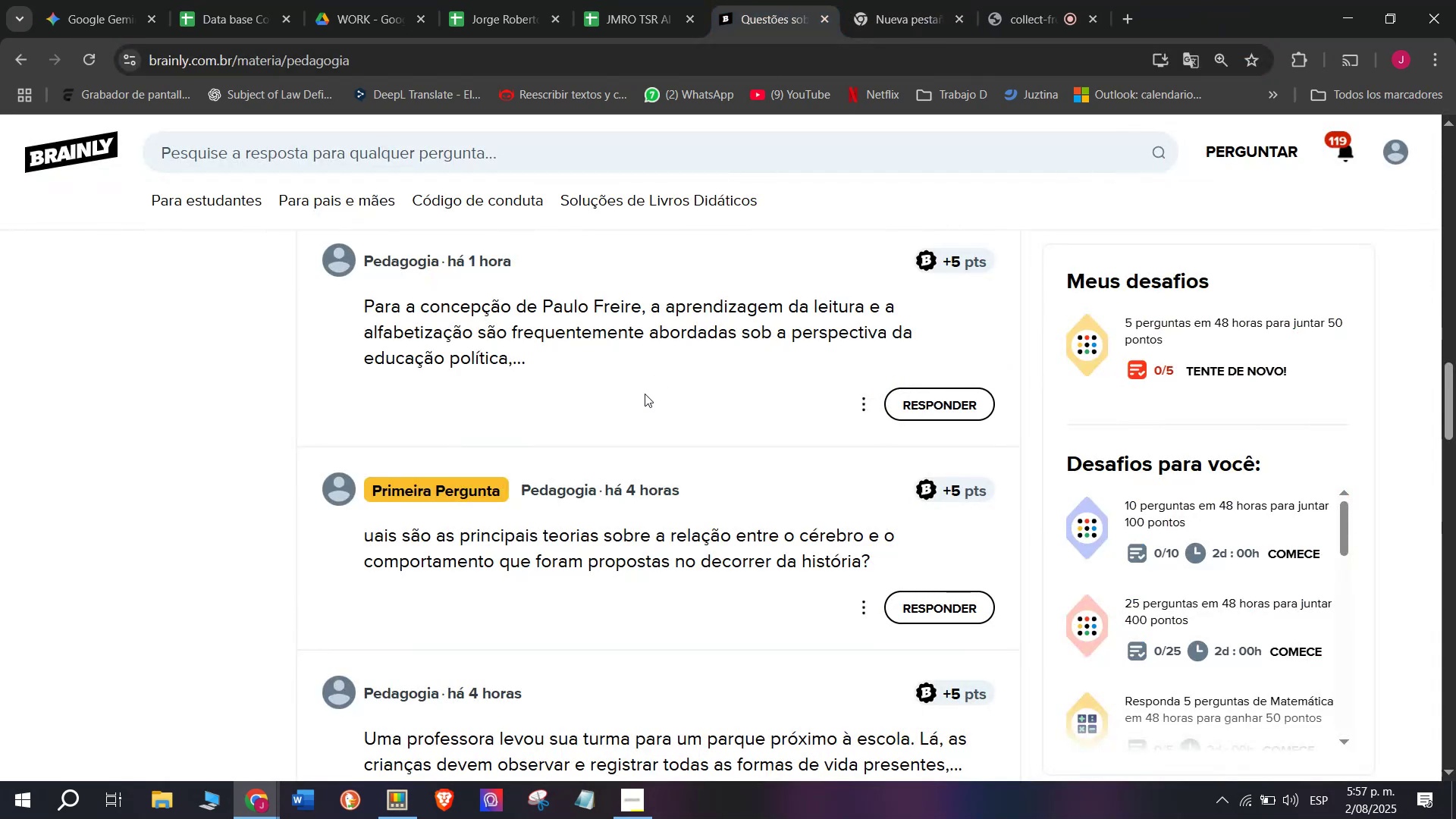 
scroll: coordinate [645, 395], scroll_direction: down, amount: 1.0
 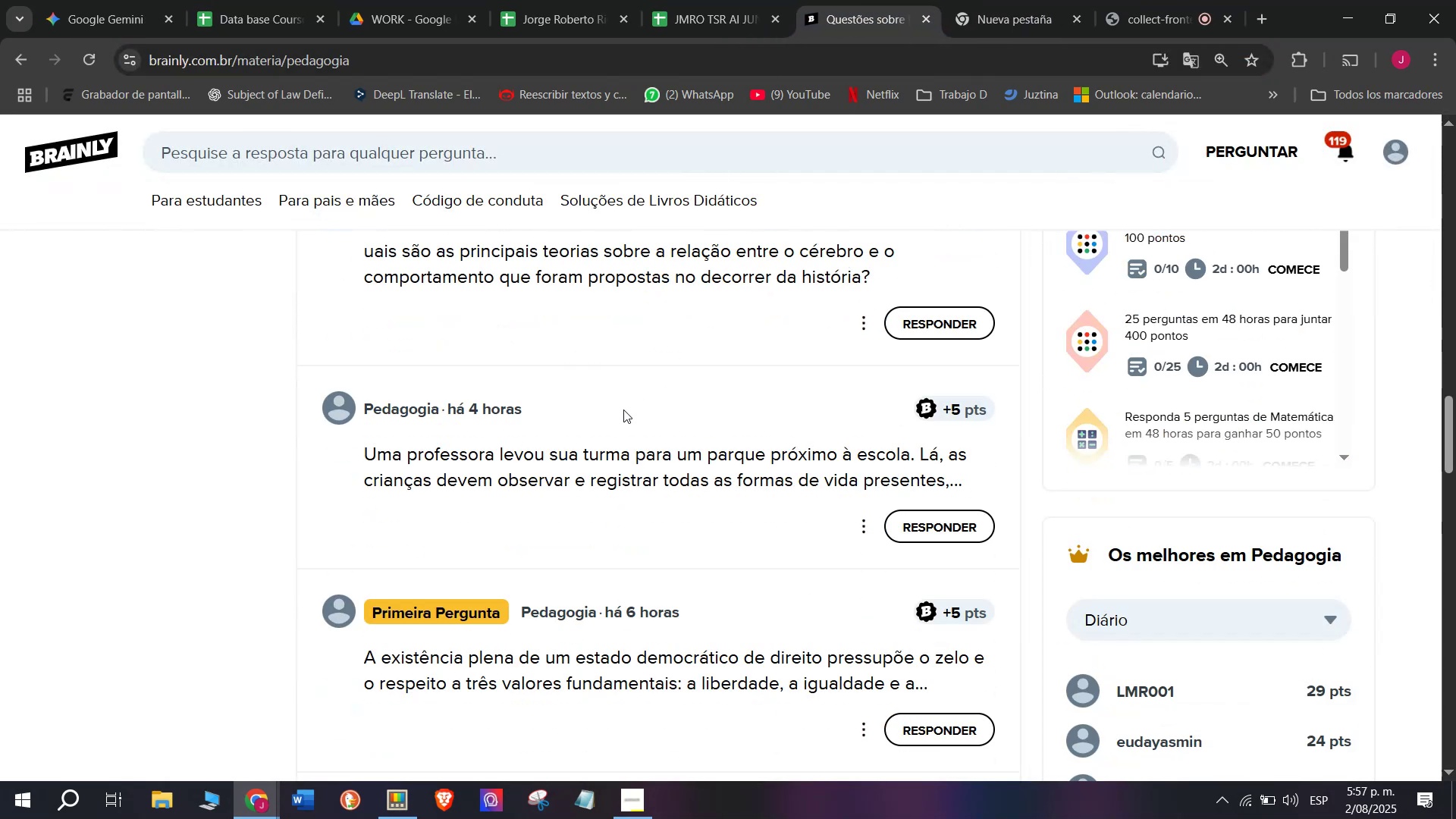 
right_click([604, 486])
 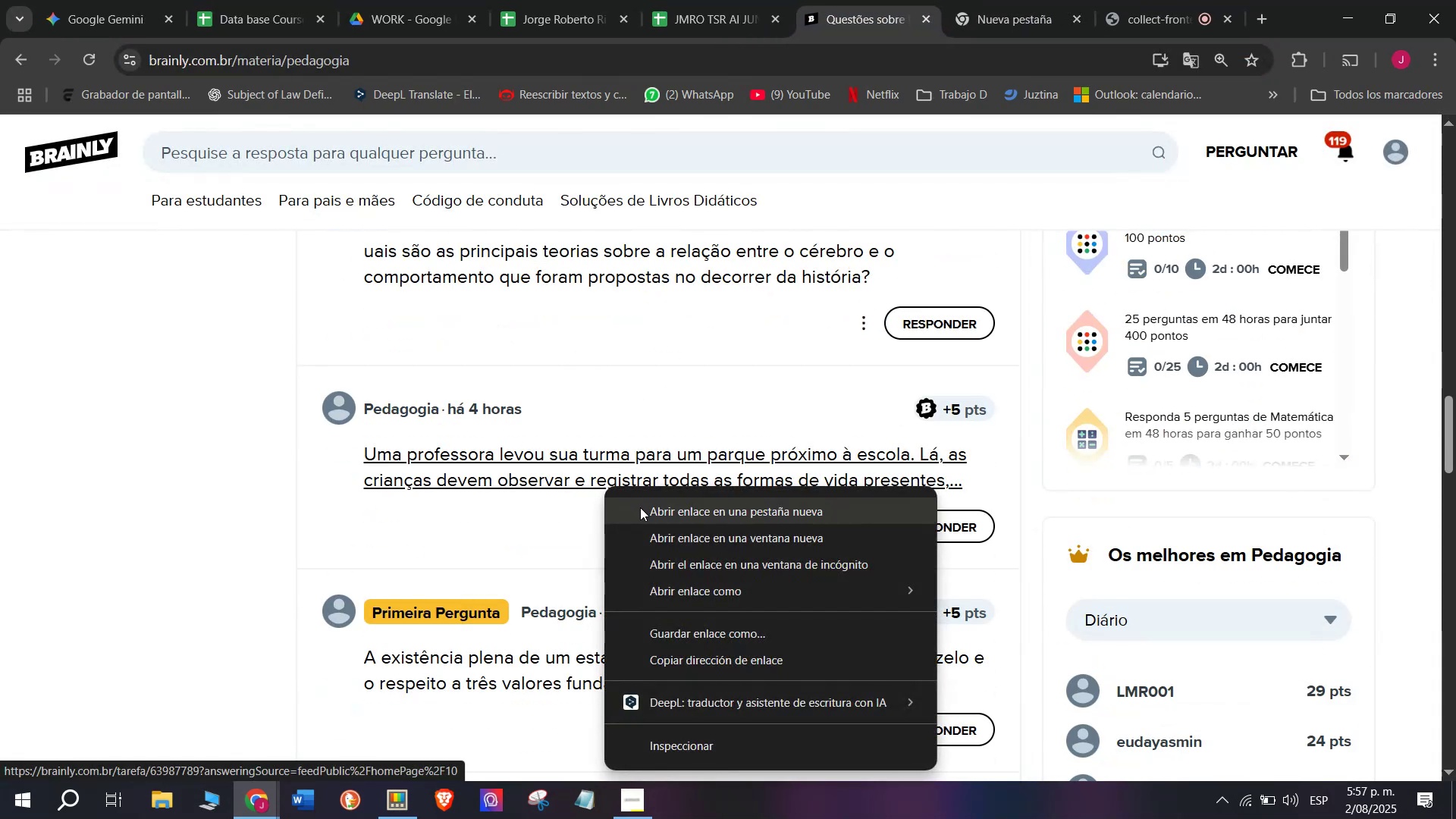 
left_click([643, 509])
 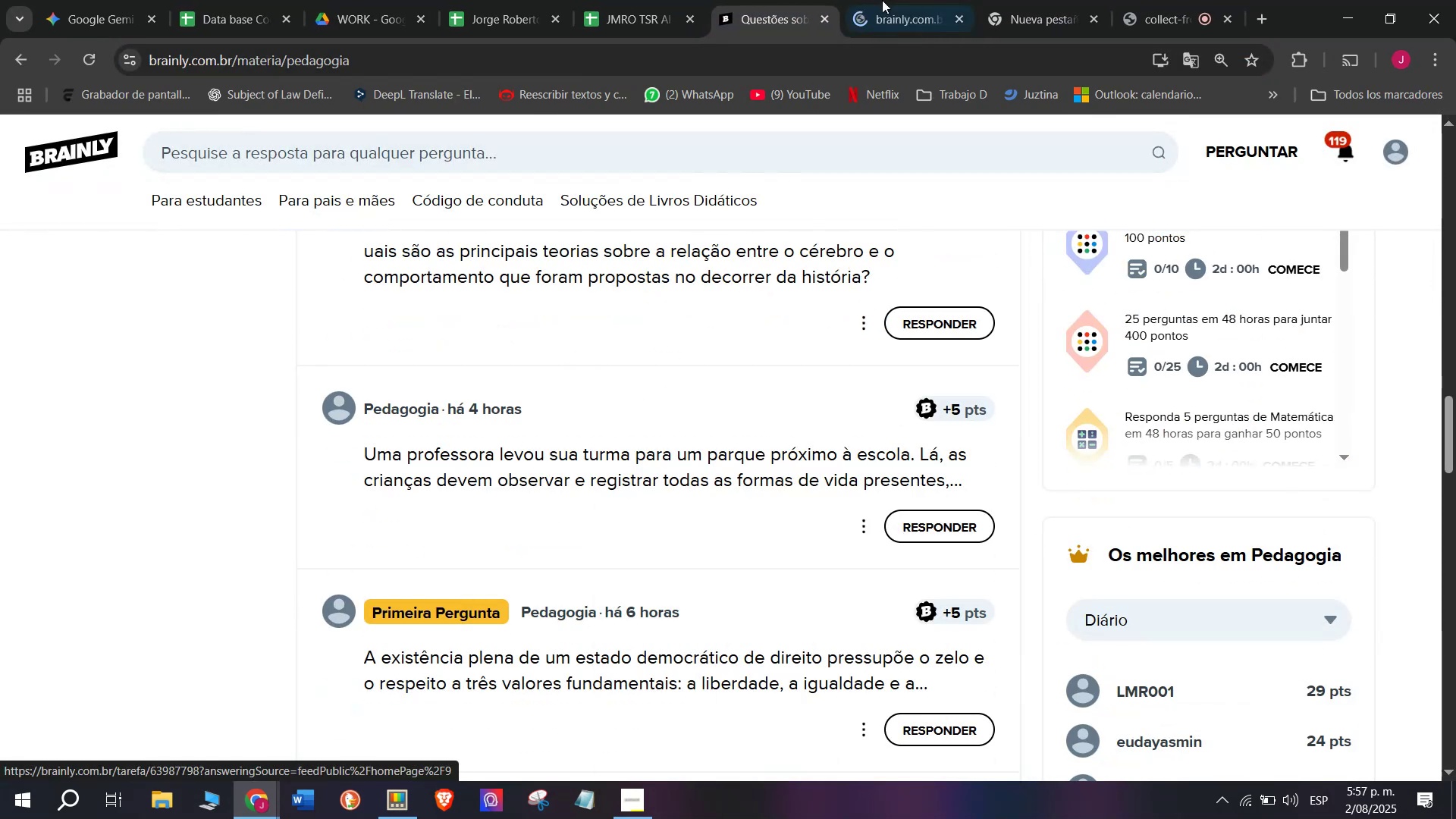 
left_click([890, 0])
 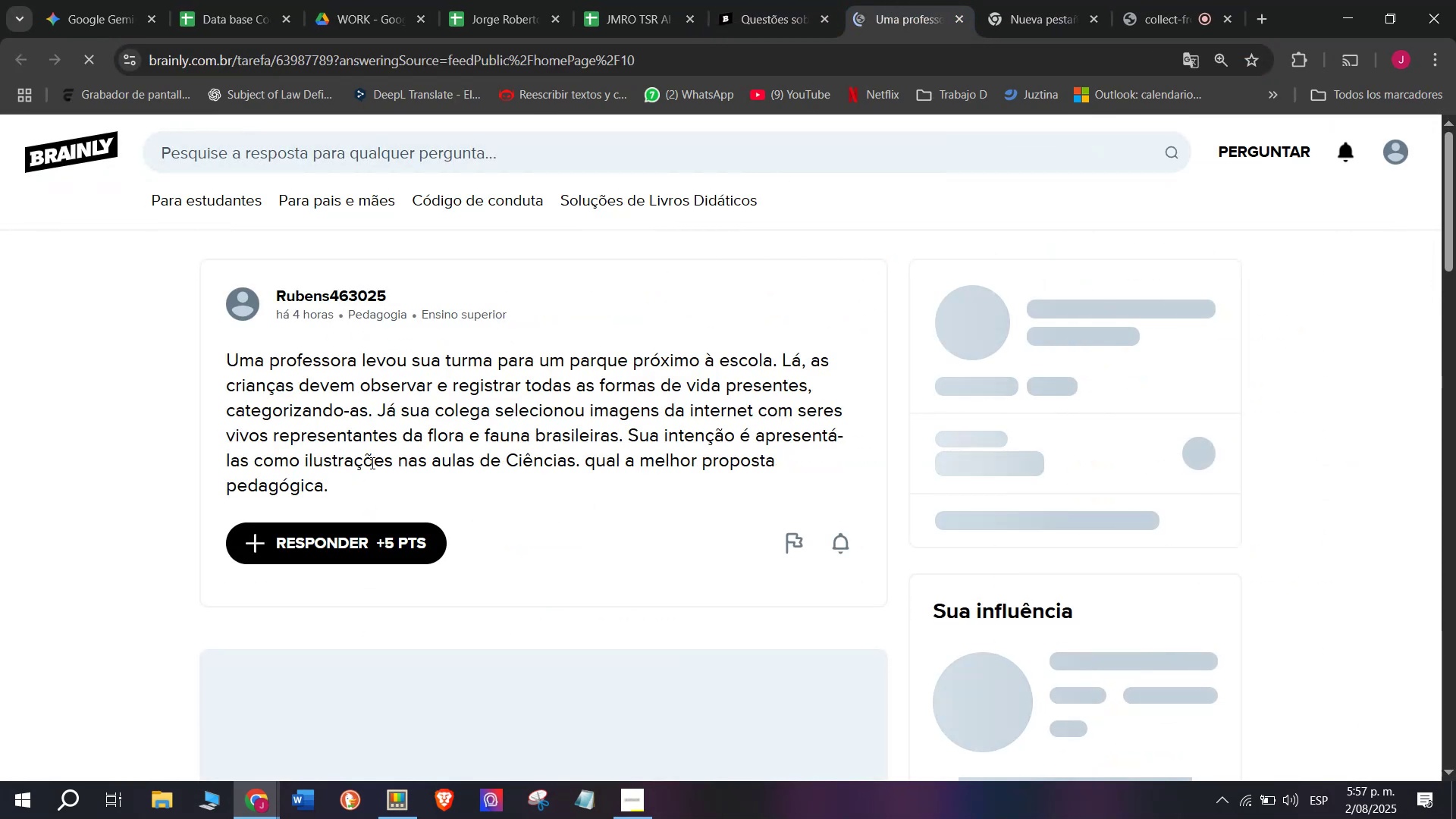 
left_click_drag(start_coordinate=[333, 491], to_coordinate=[205, 364])
 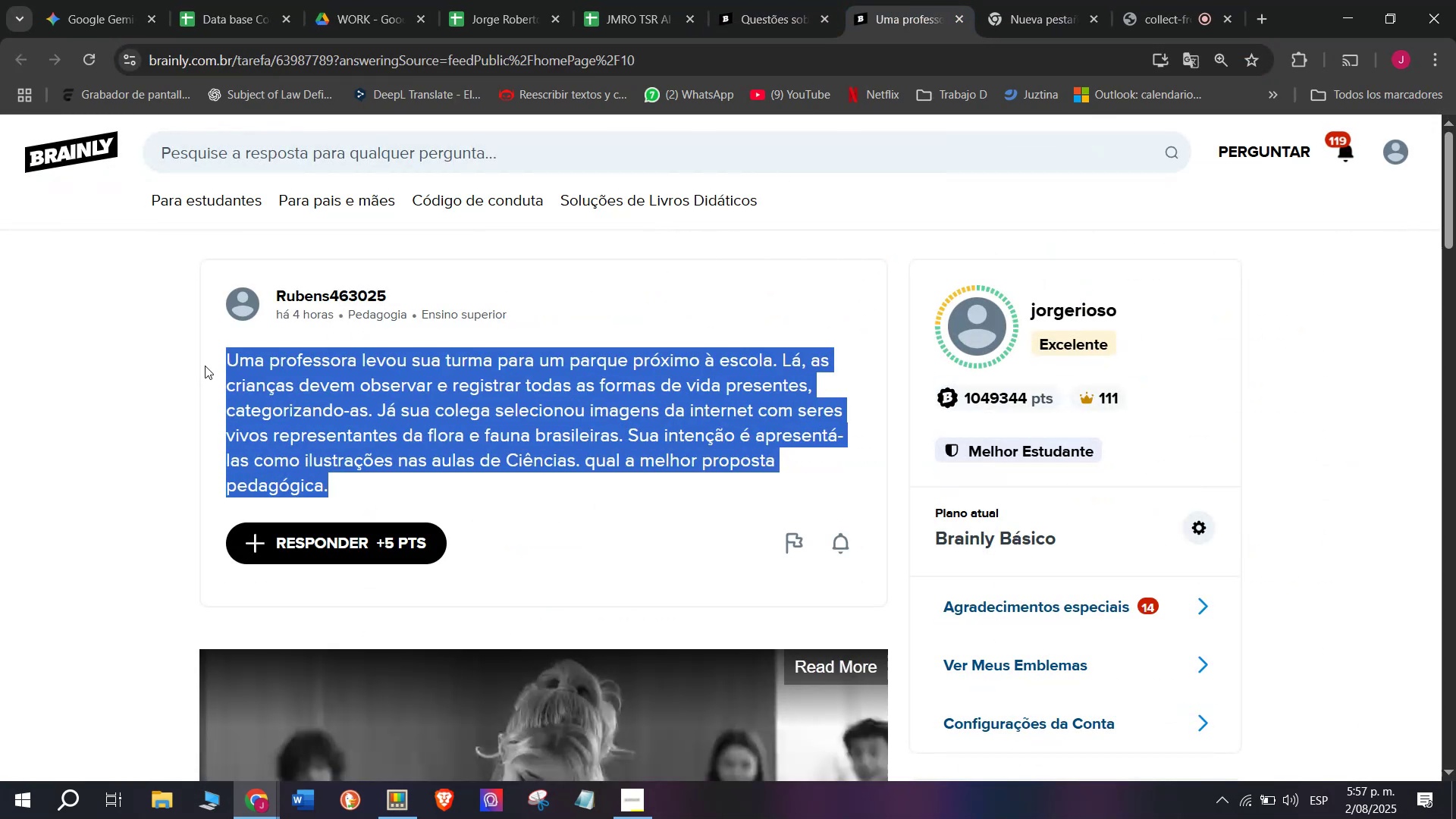 
key(Control+C)
 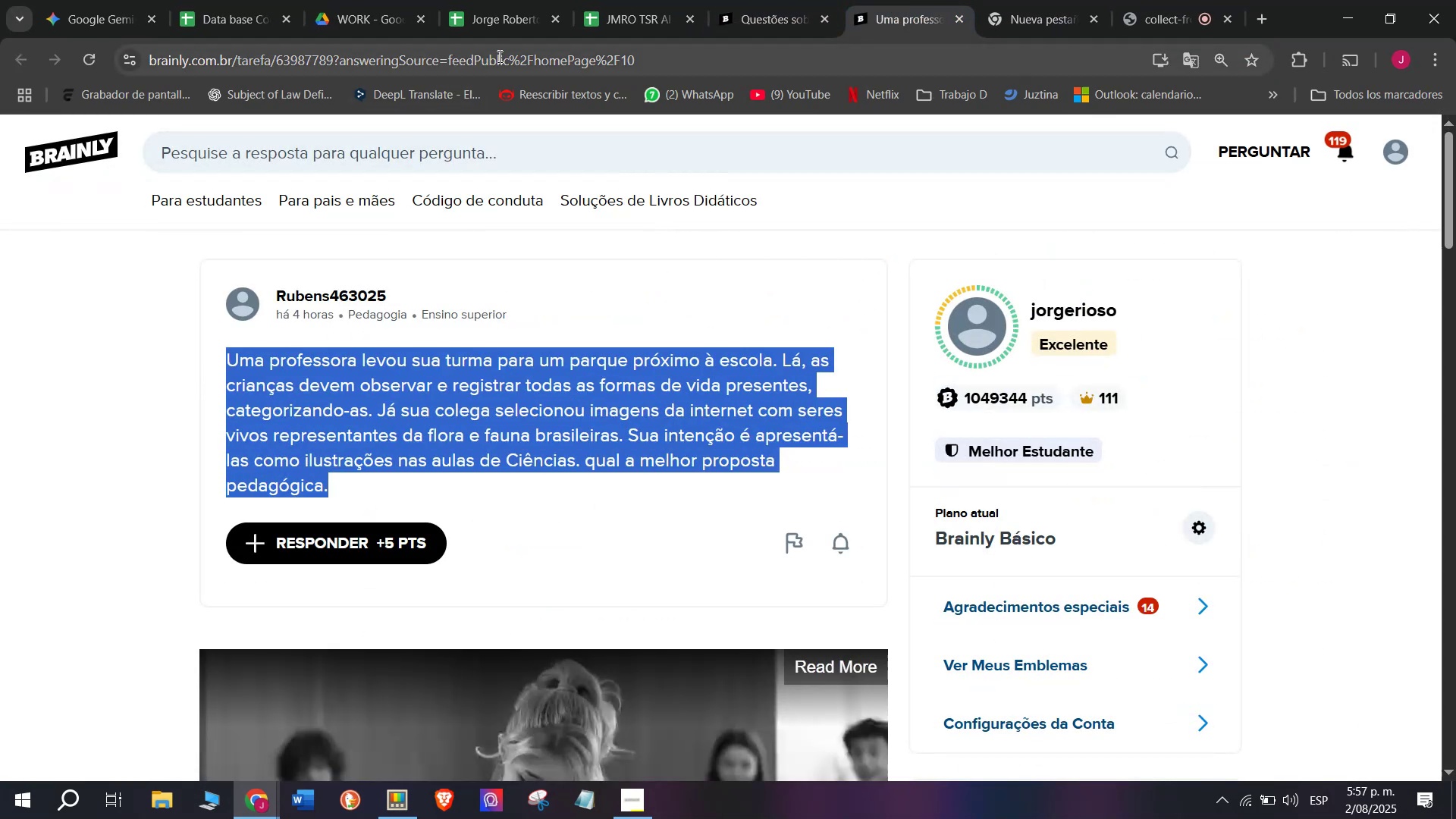 
double_click([498, 56])
 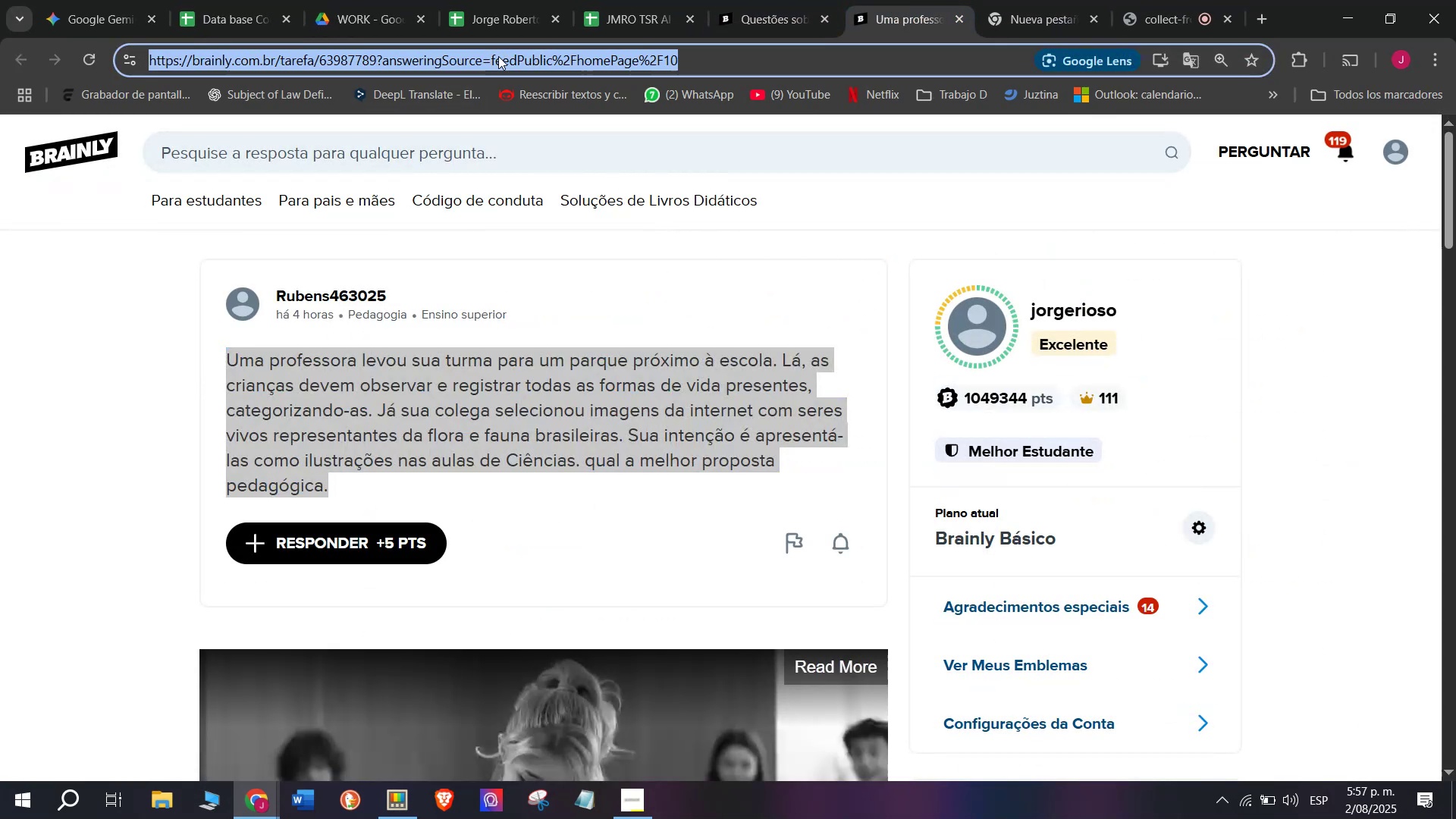 
triple_click([498, 56])
 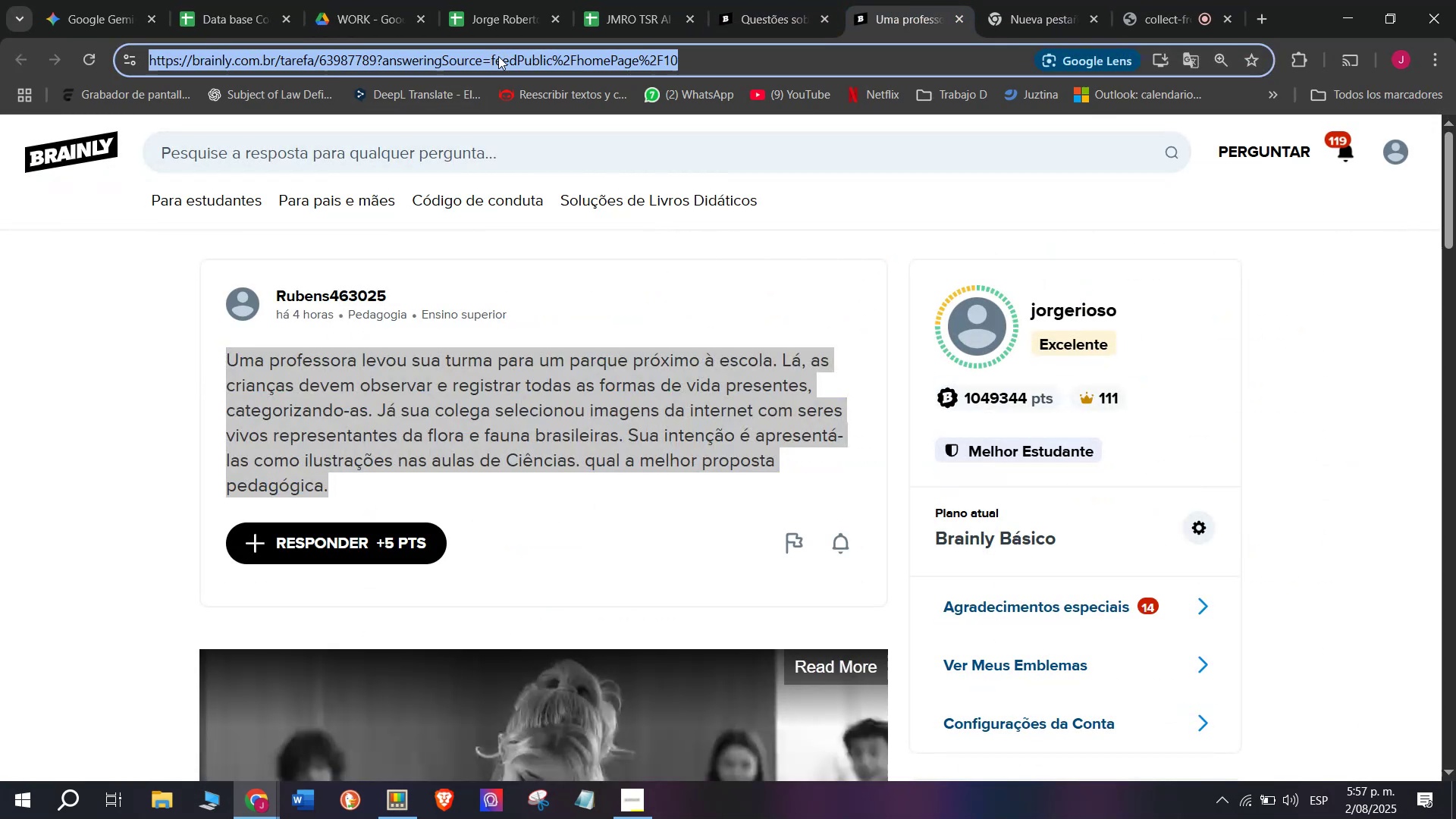 
key(Control+C)
 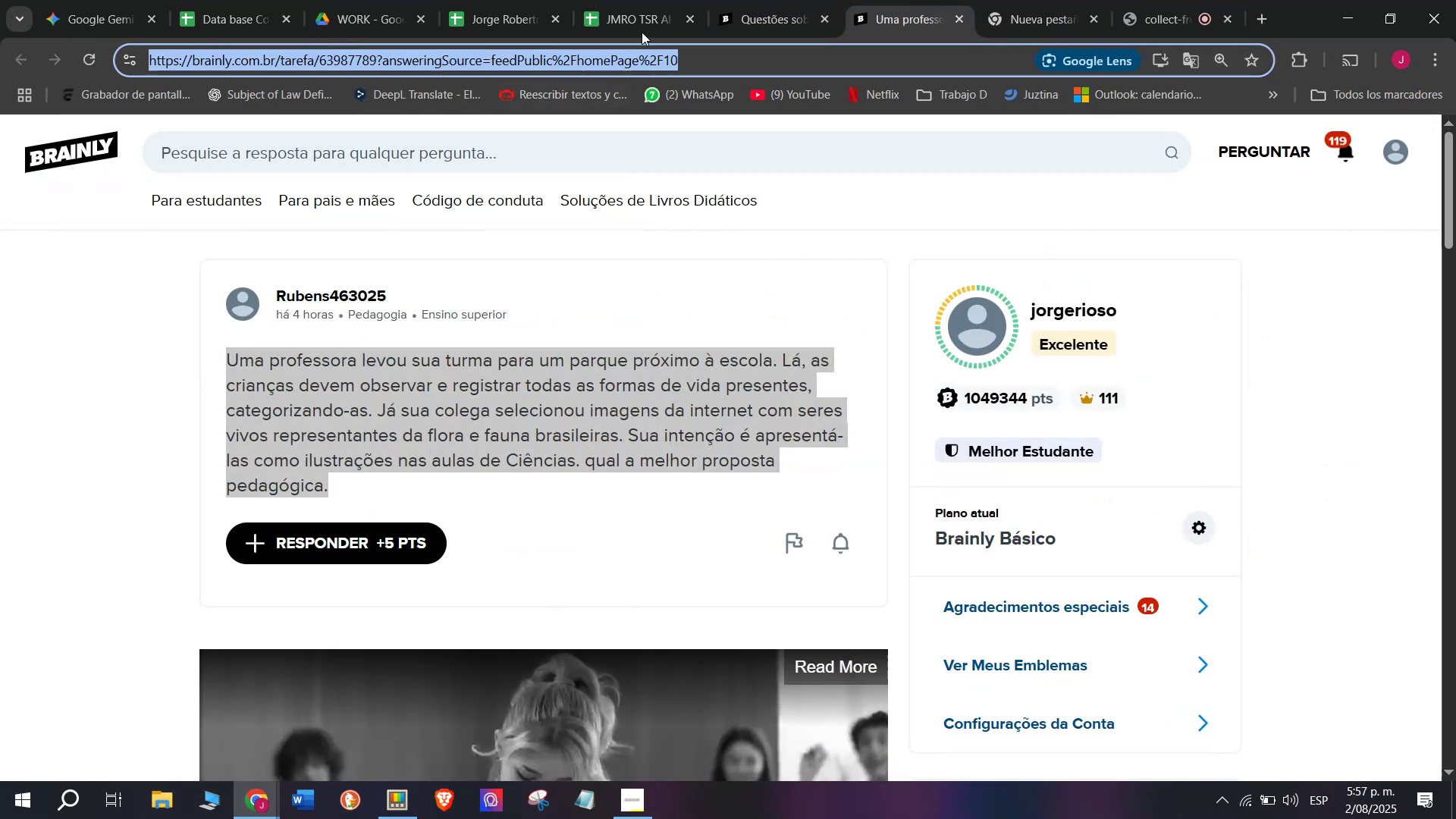 
left_click([670, 0])
 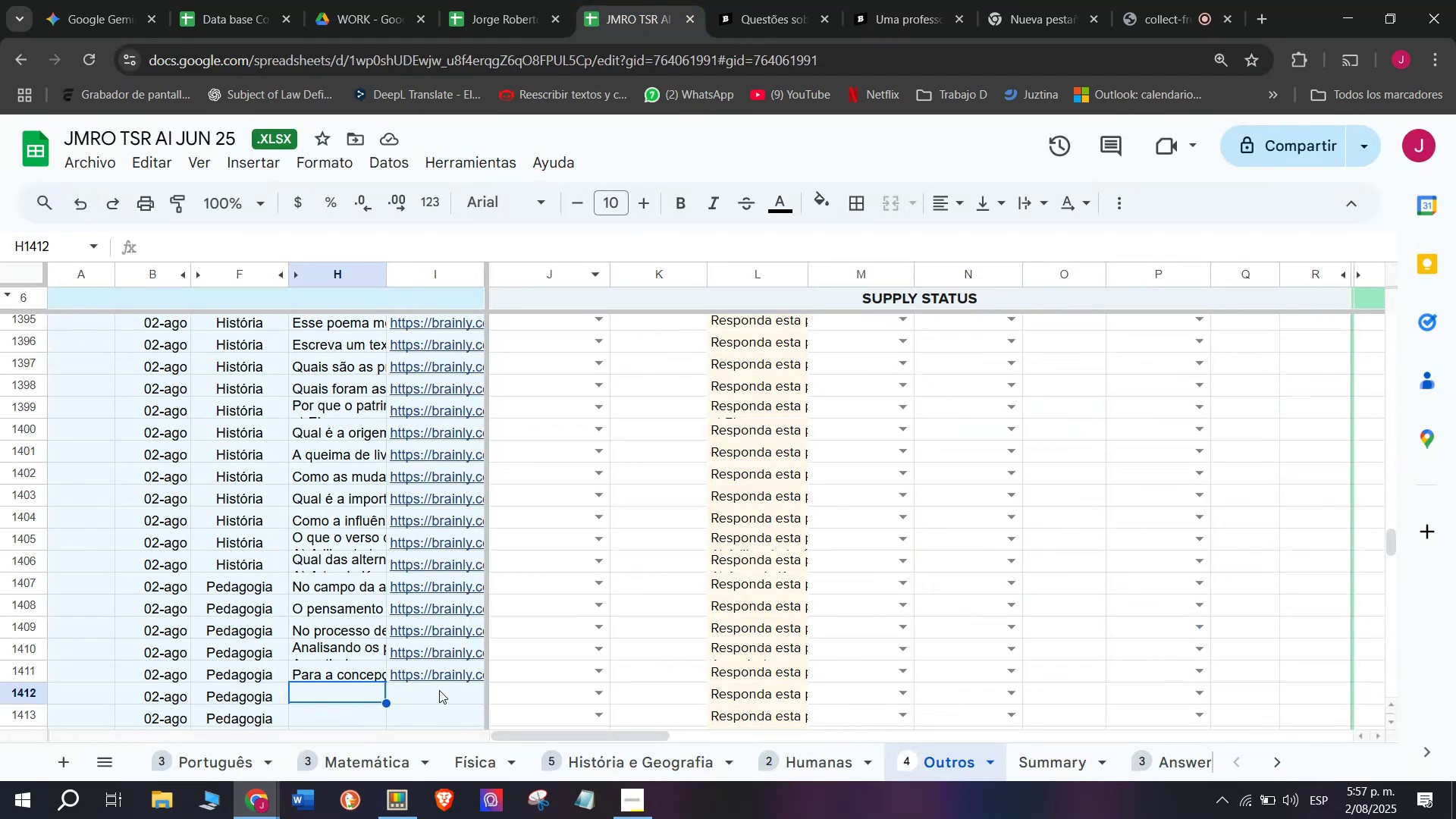 
double_click([438, 689])
 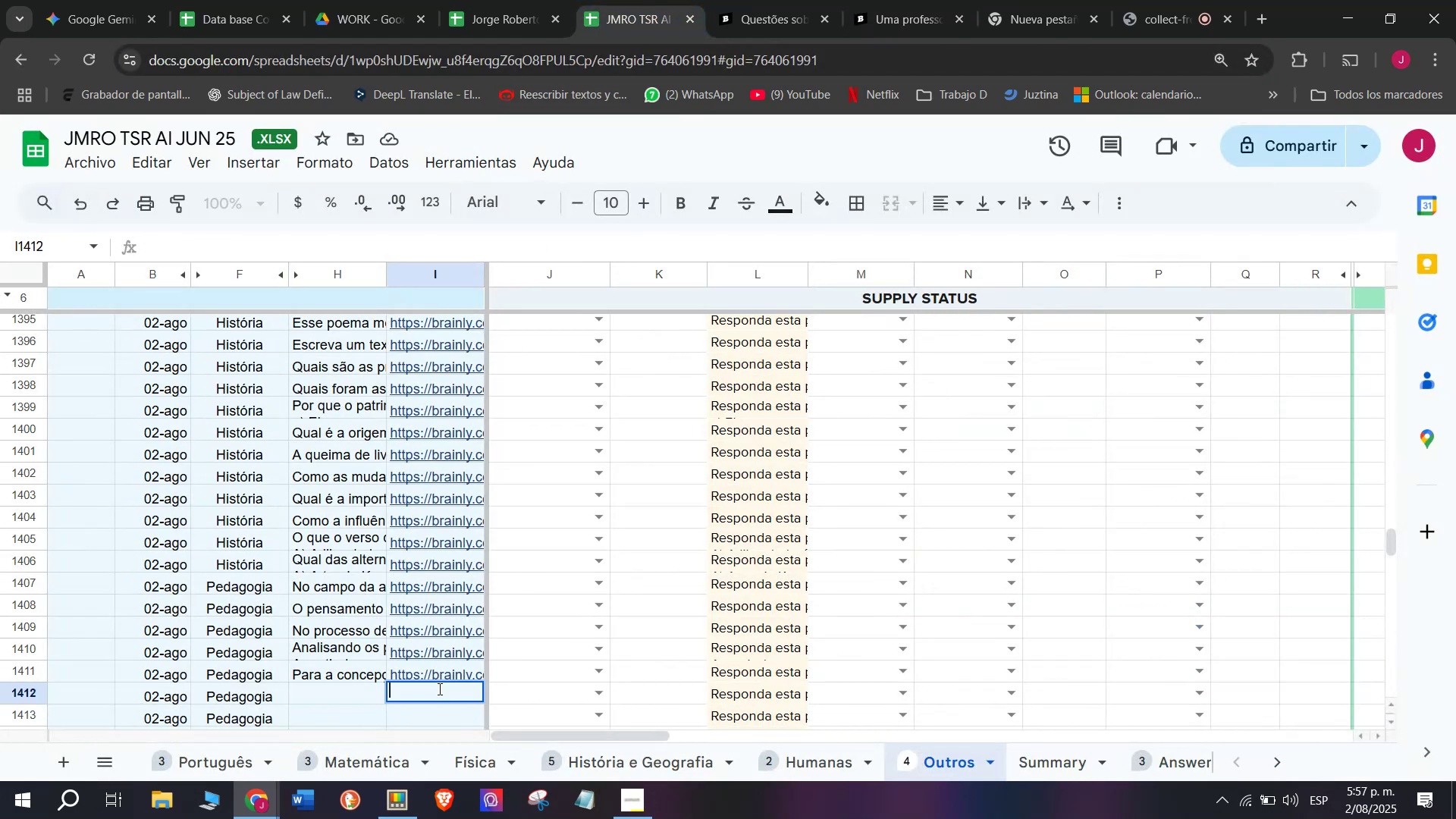 
key(Control+V)
 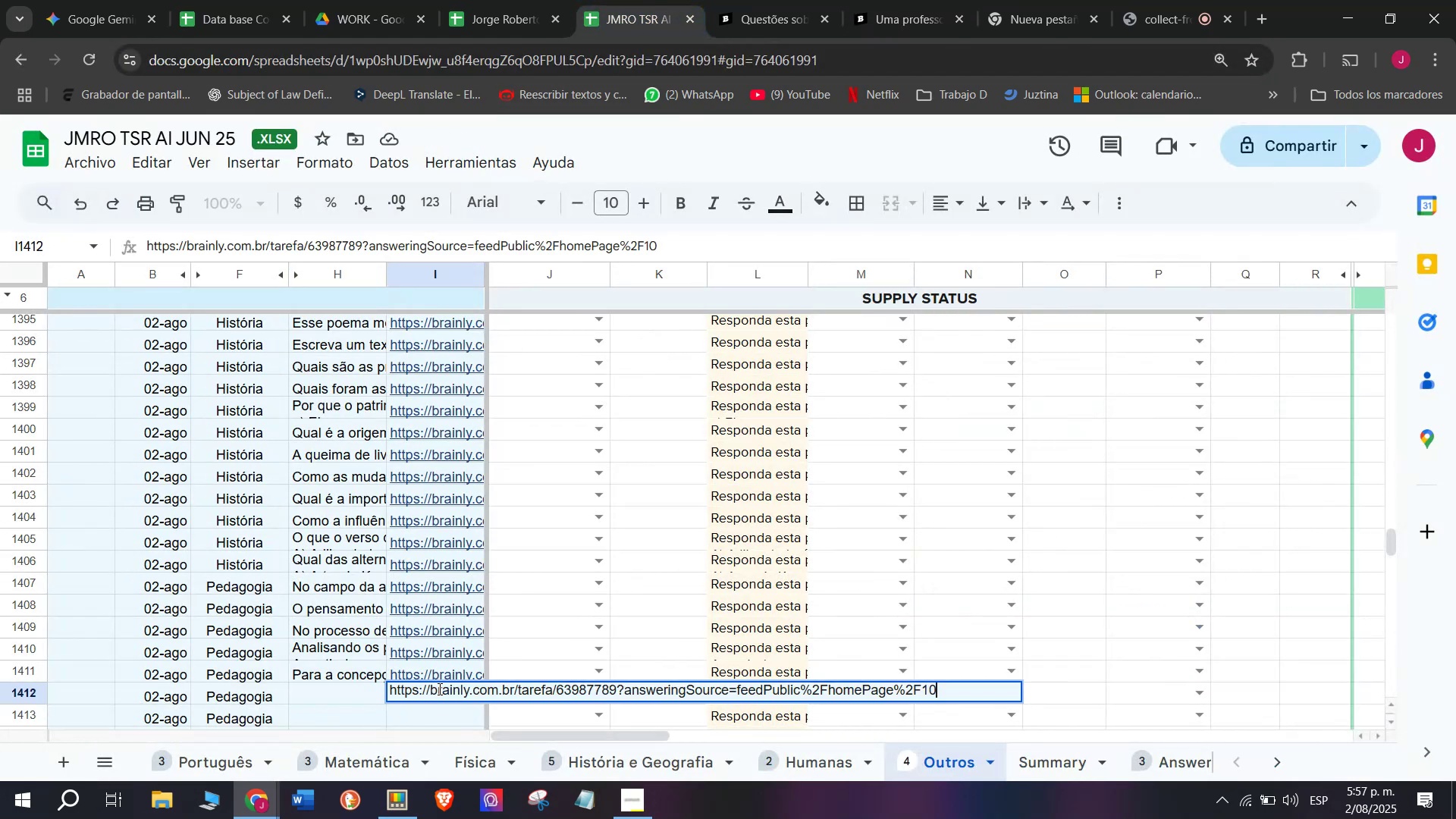 
key(Enter)
 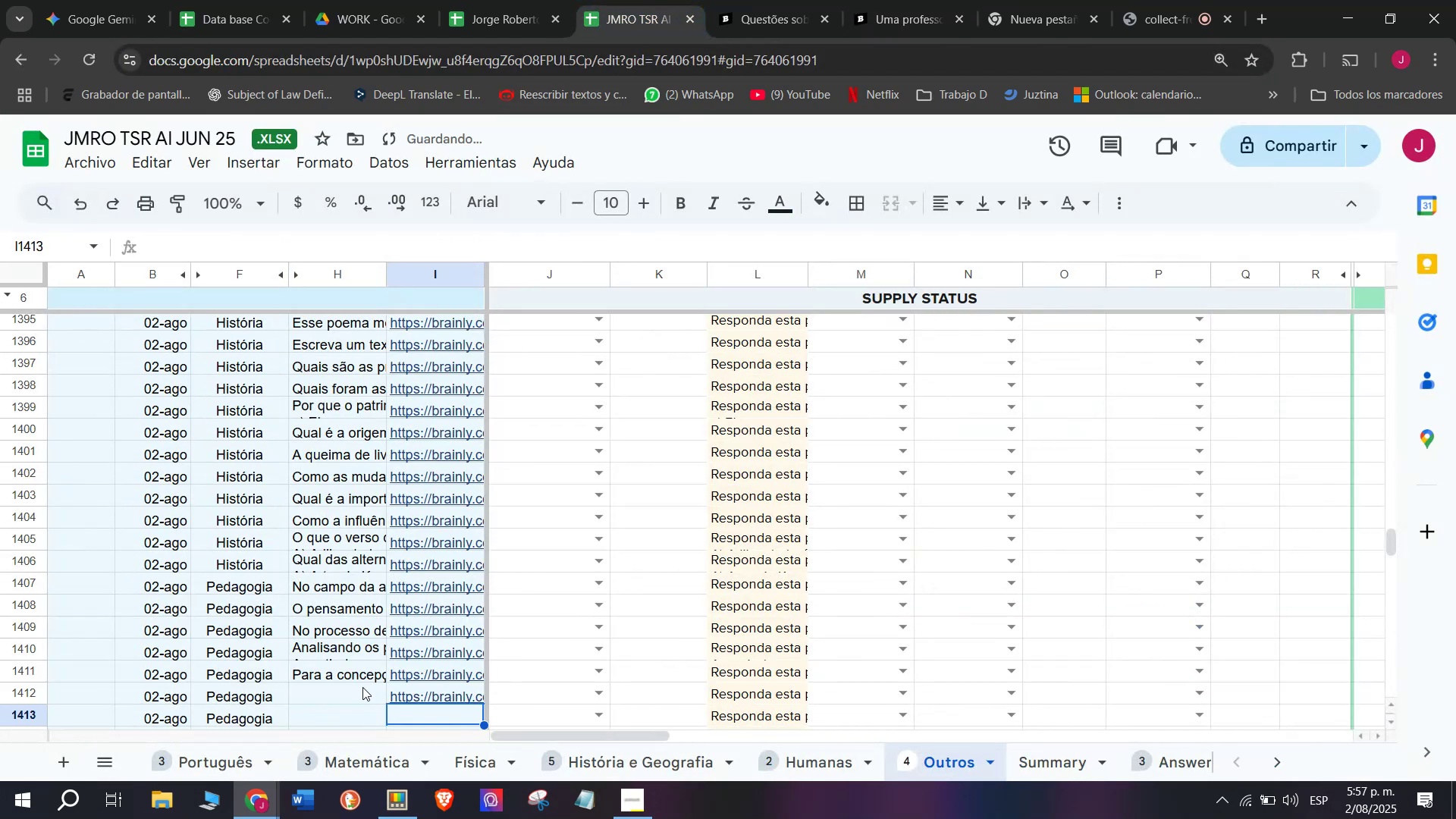 
double_click([360, 688])
 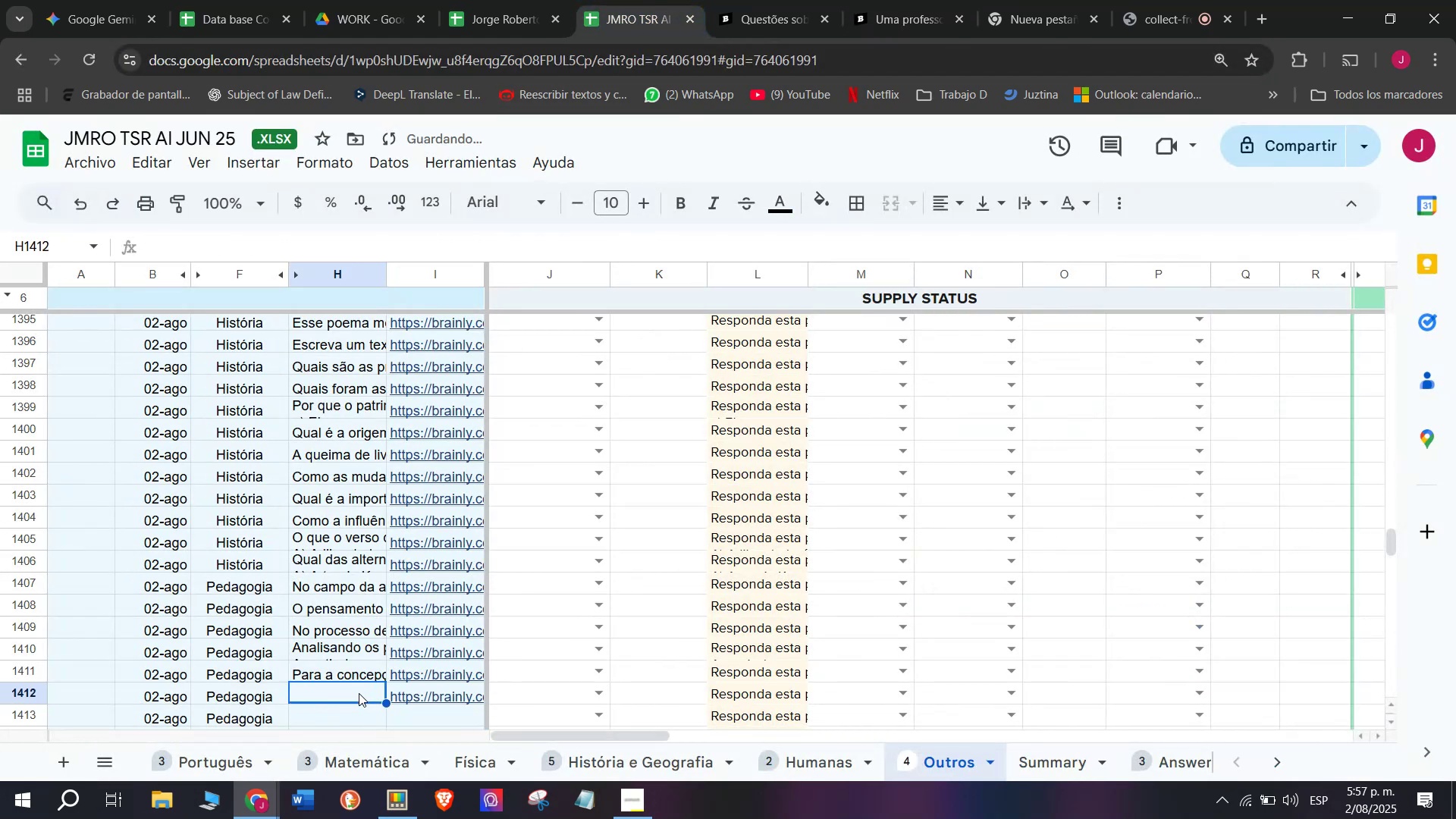 
double_click([359, 693])
 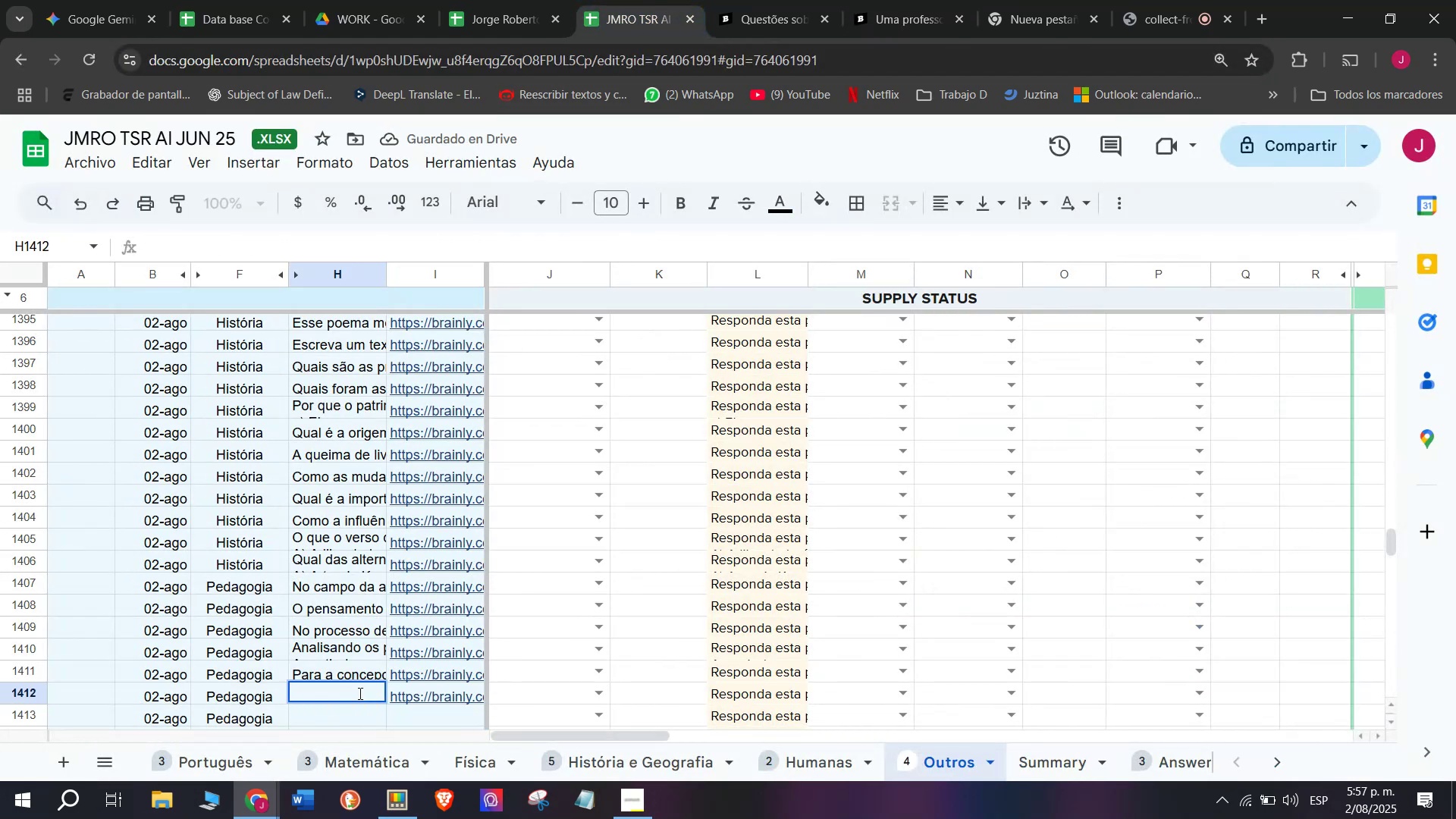 
key(Meta+V)
 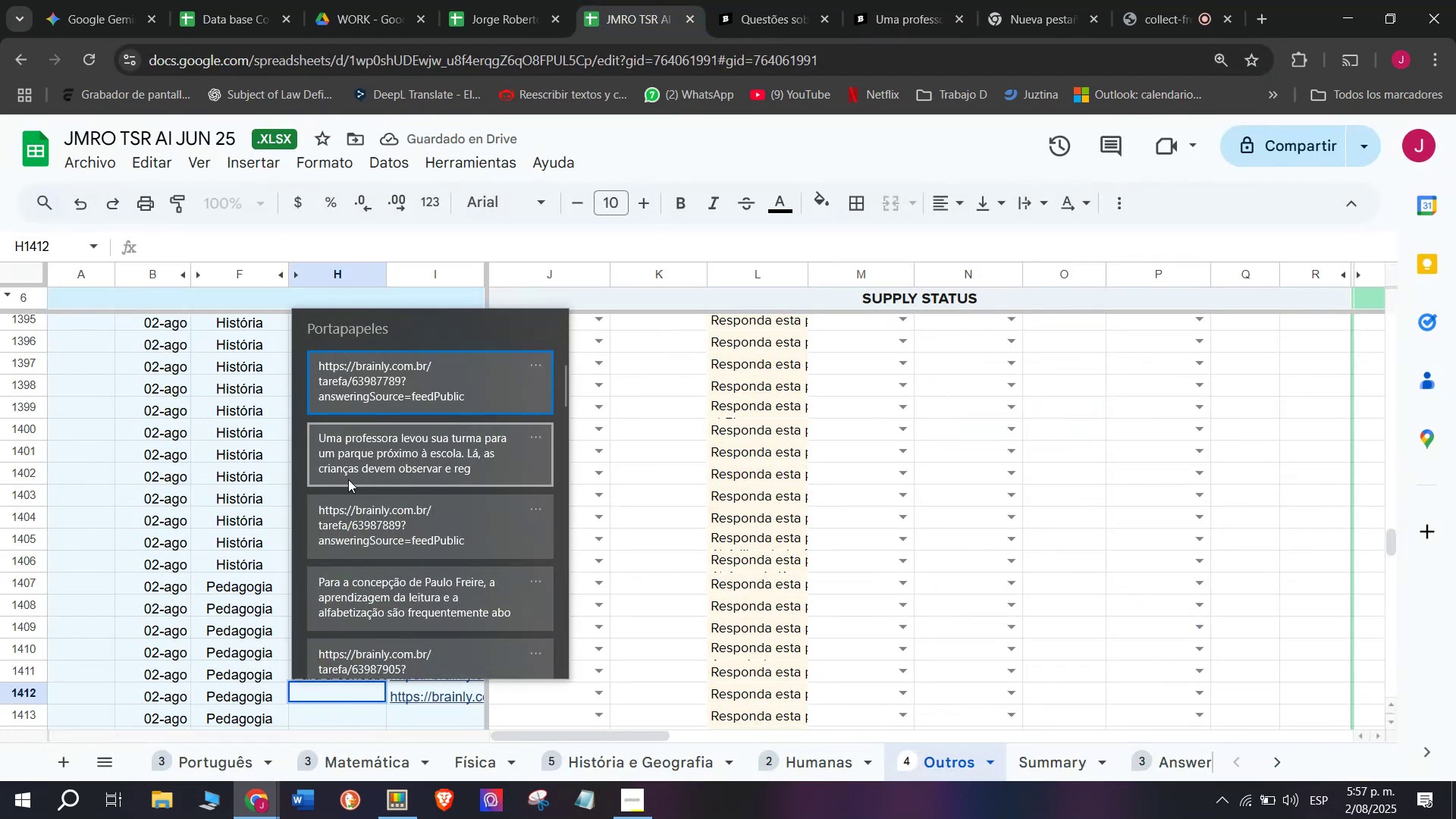 
left_click([348, 460])
 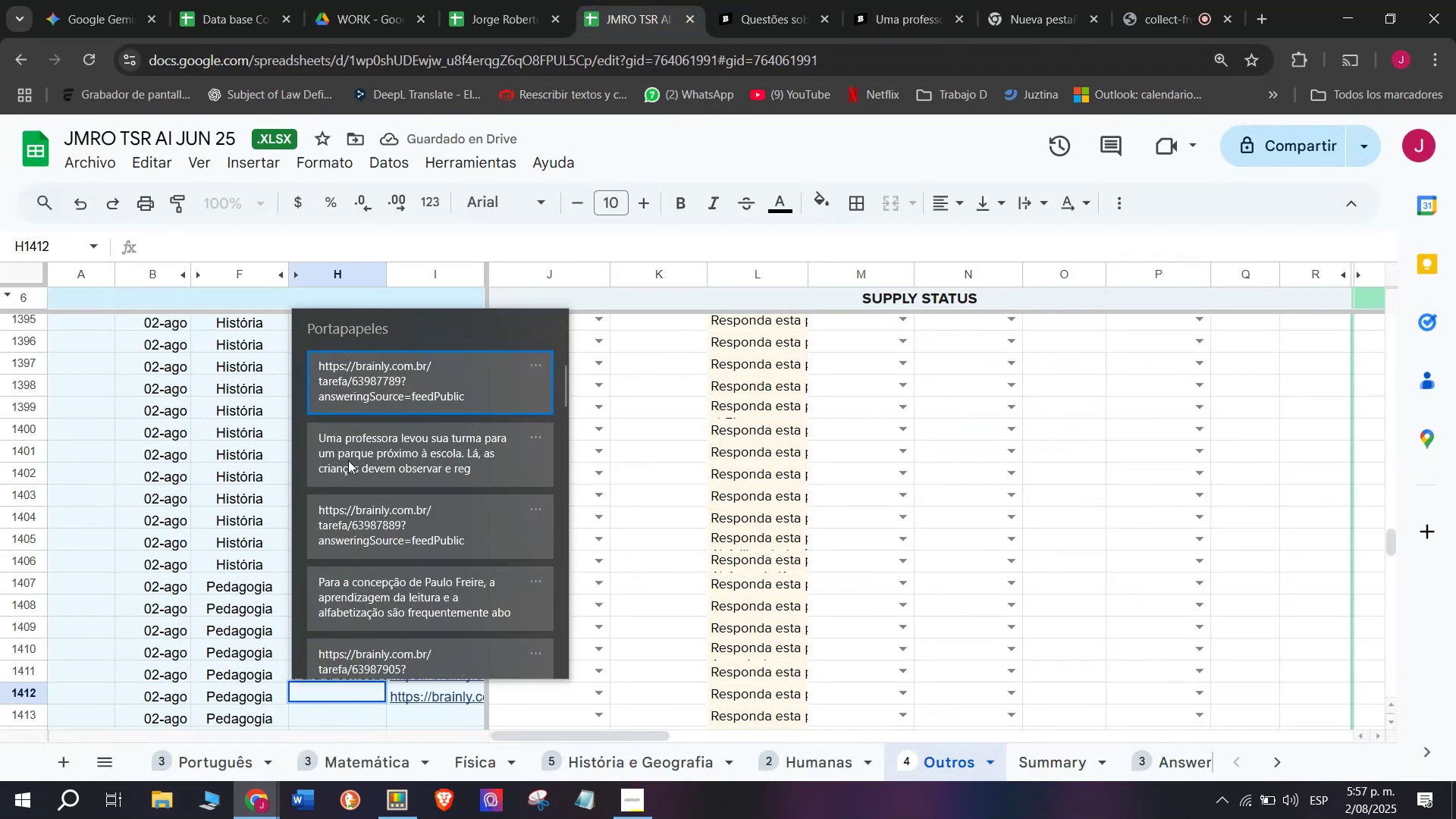 
key(Control+ControlLeft)
 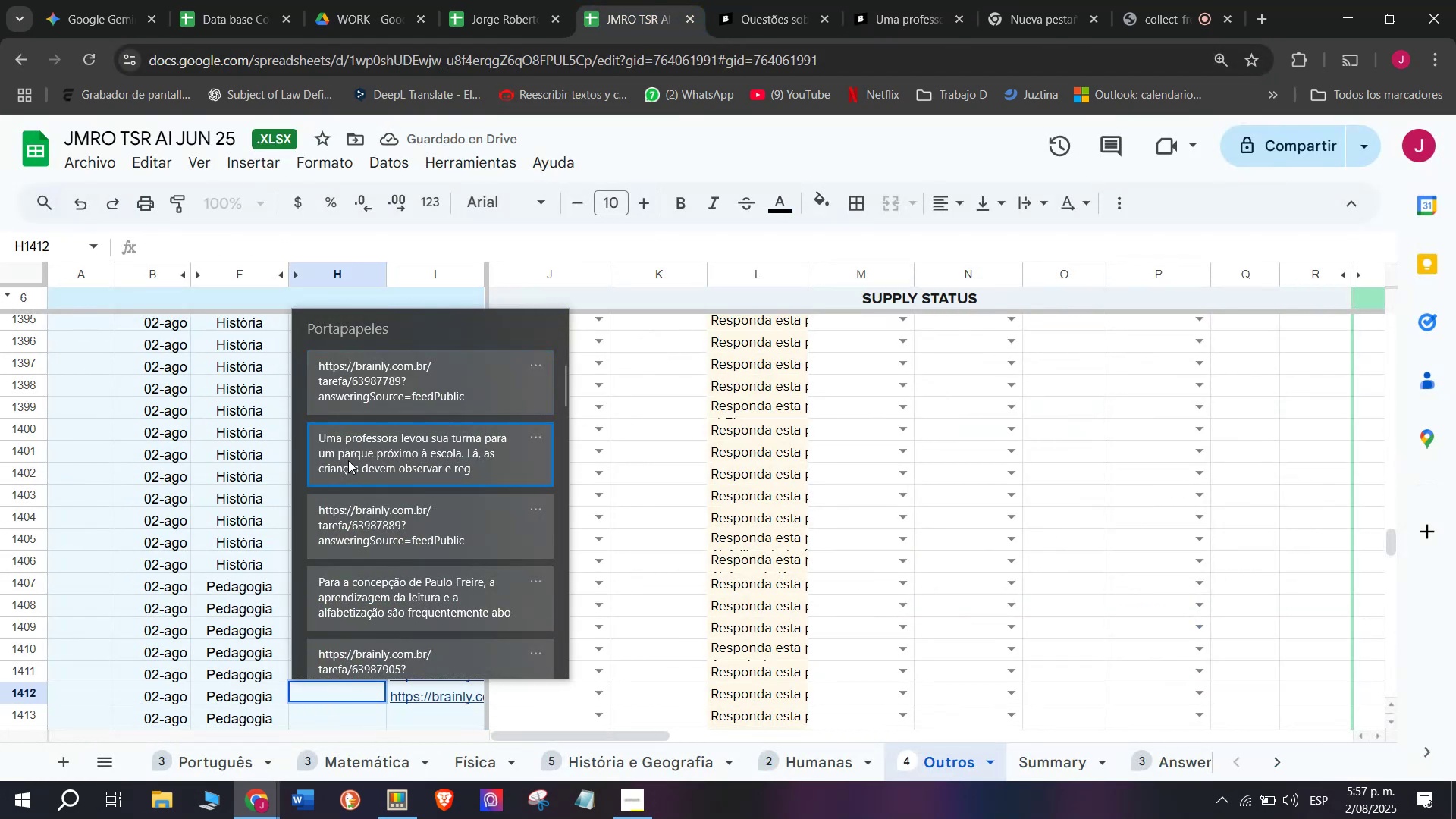 
key(Control+V)
 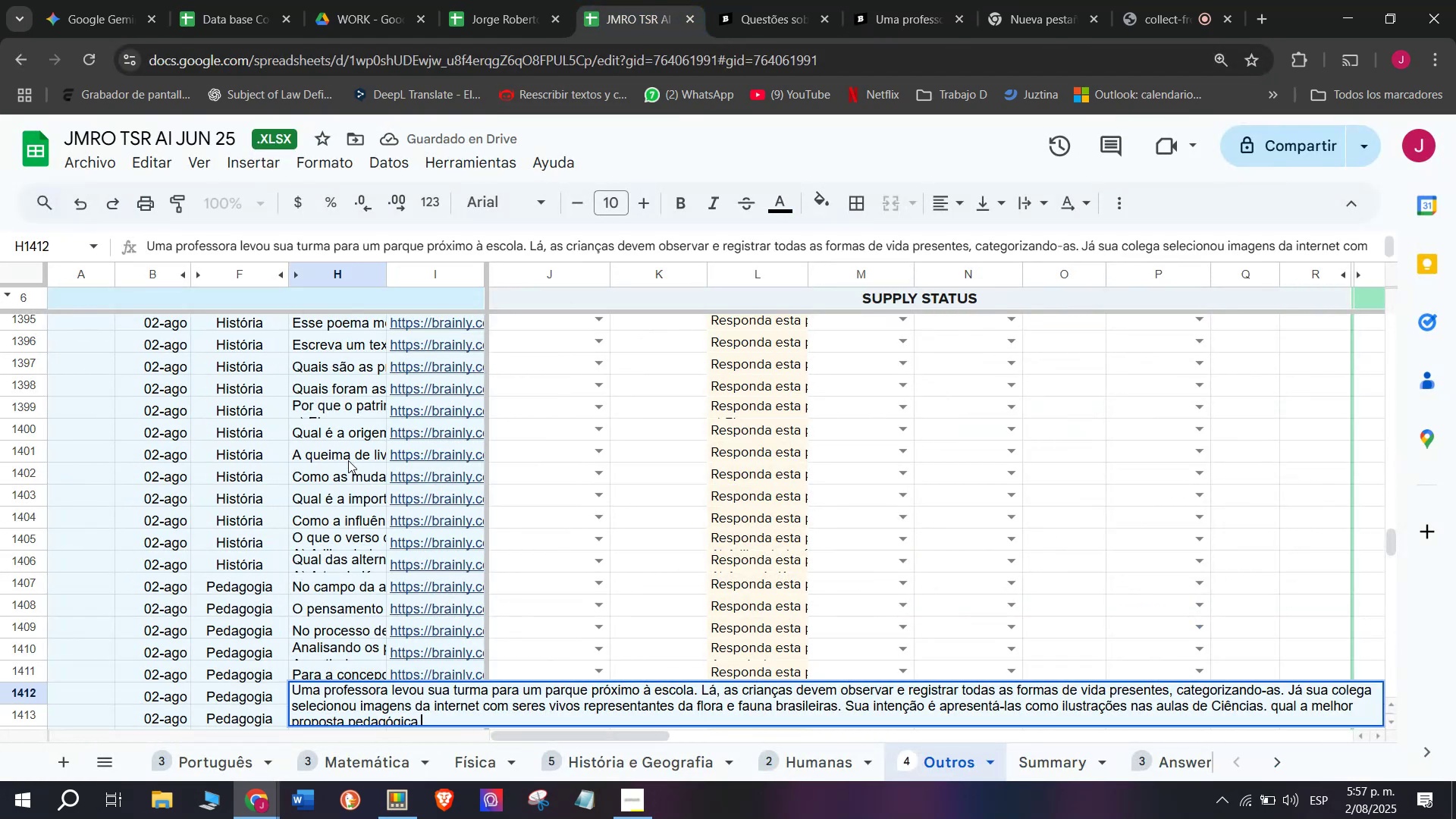 
key(Enter)
 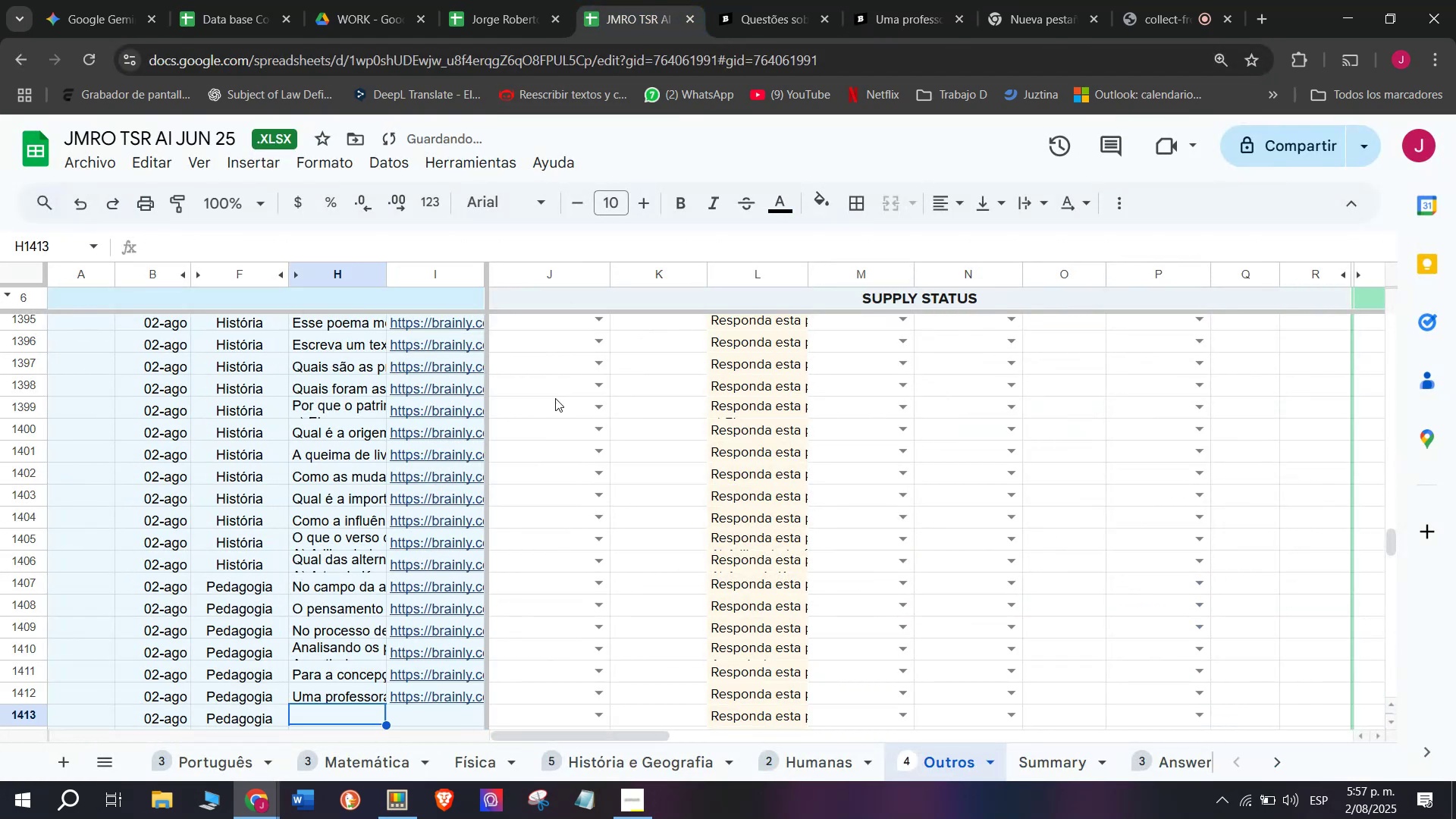 
scroll: coordinate [566, 412], scroll_direction: down, amount: 1.0
 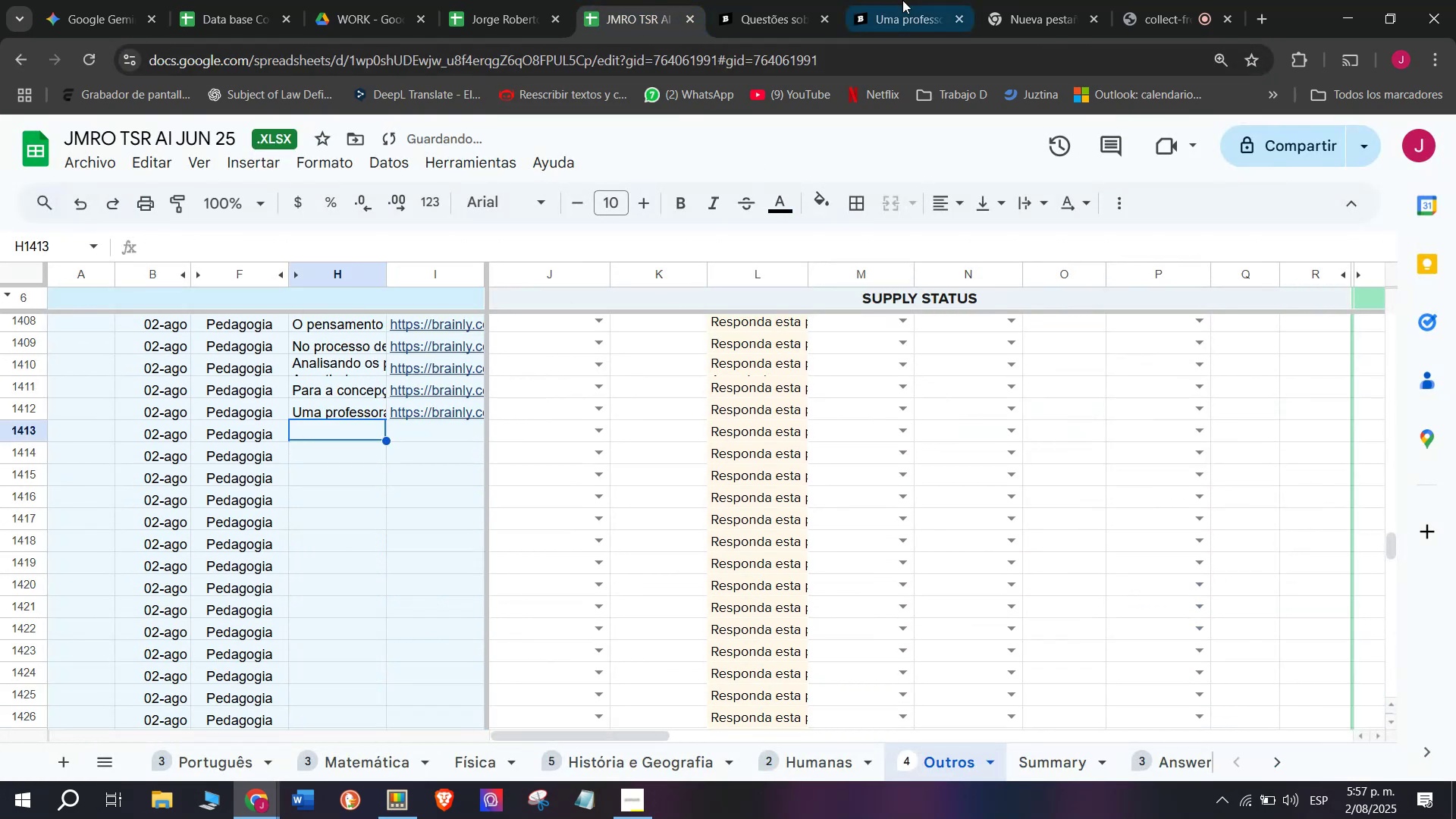 
left_click([788, 0])
 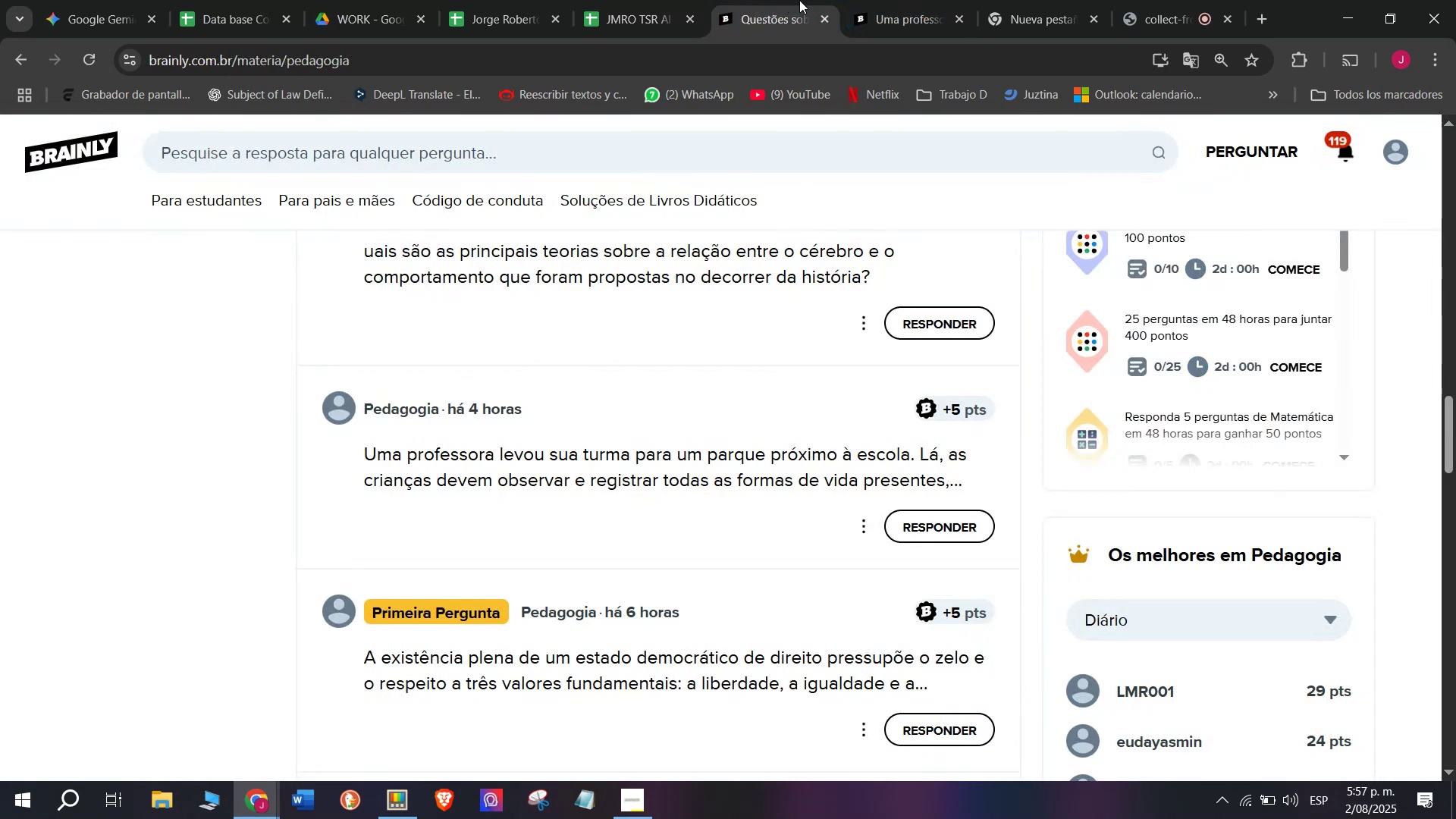 
left_click([912, 0])
 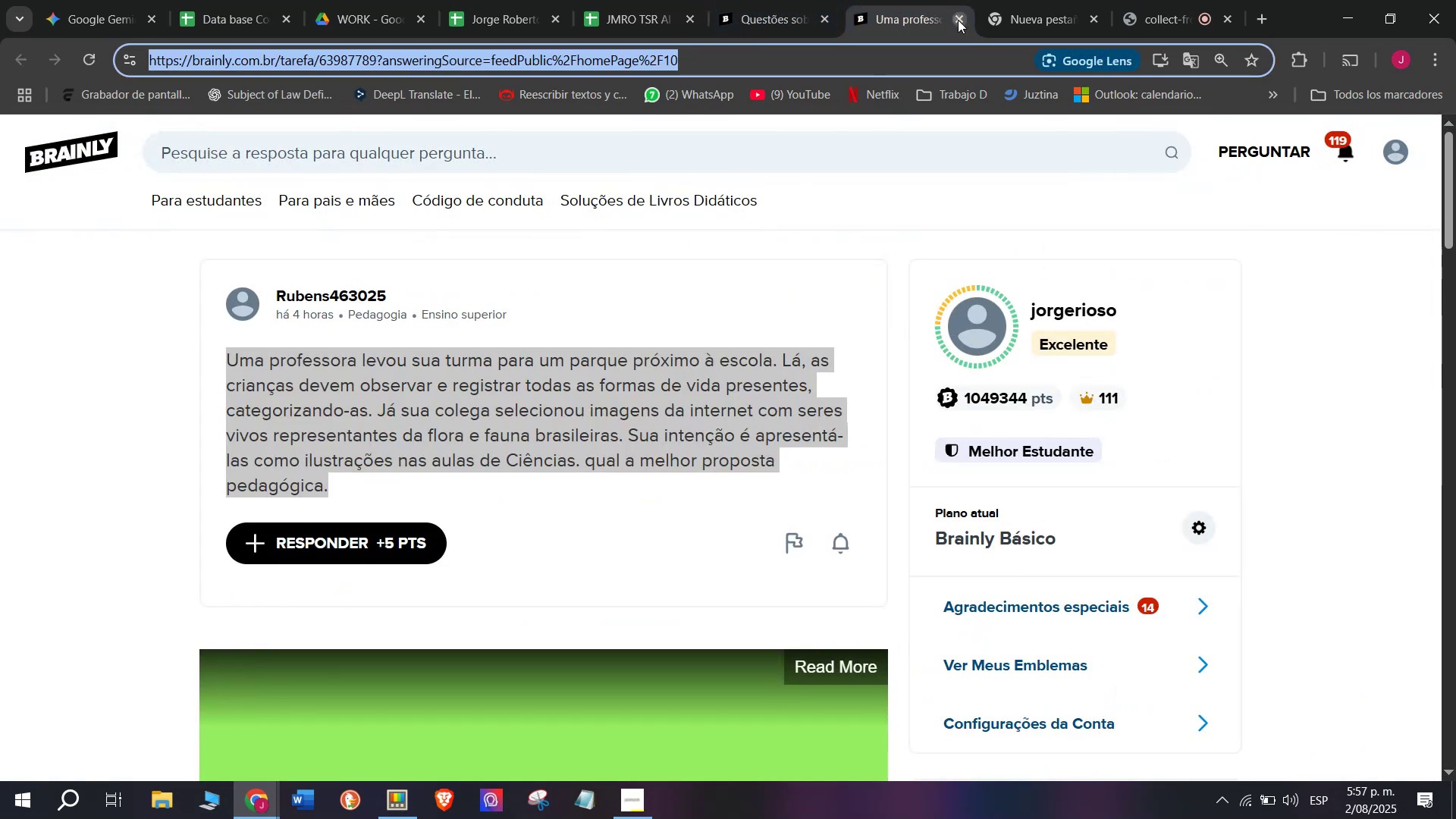 
double_click([773, 0])
 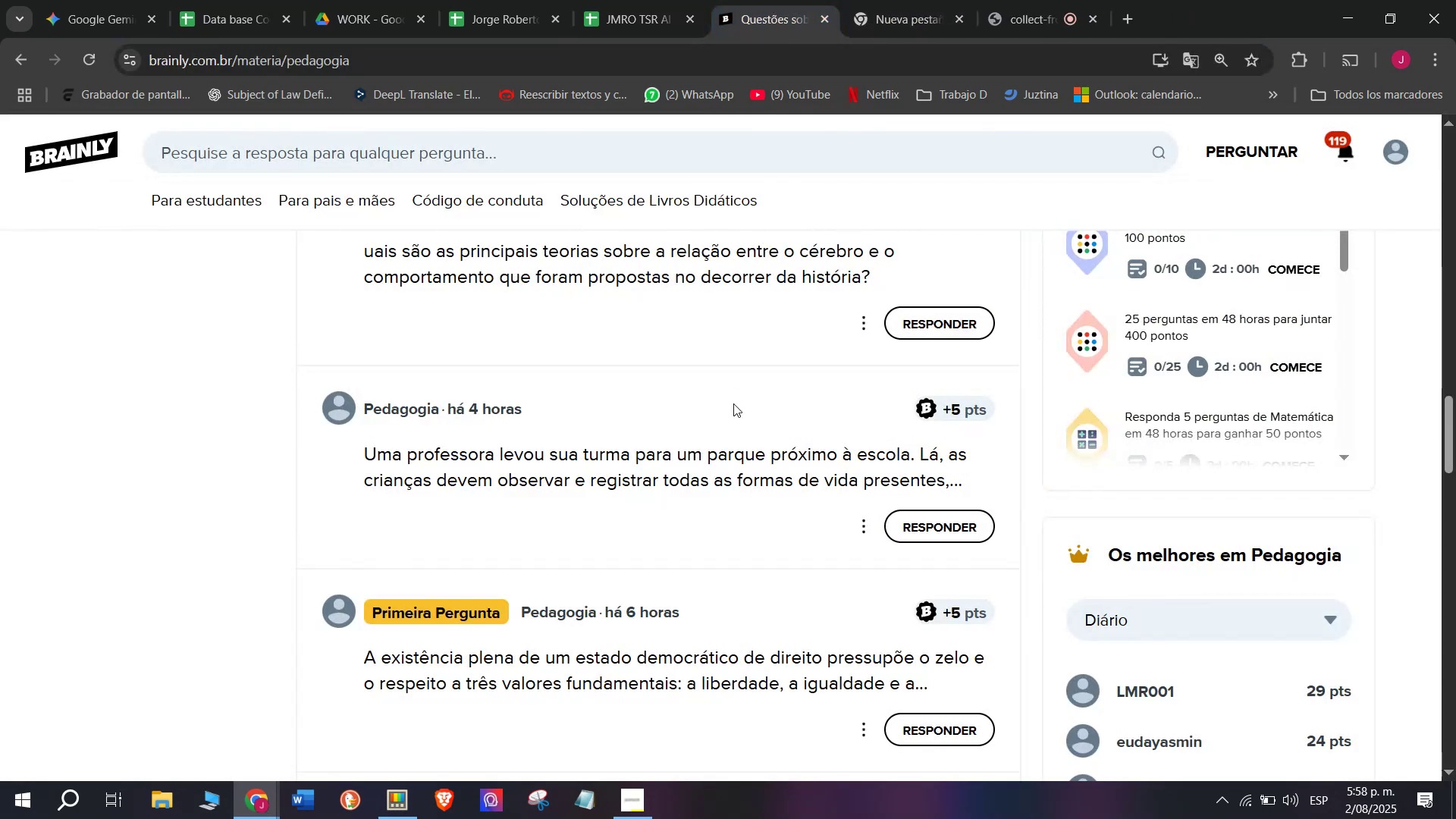 
scroll: coordinate [733, 406], scroll_direction: down, amount: 2.0
 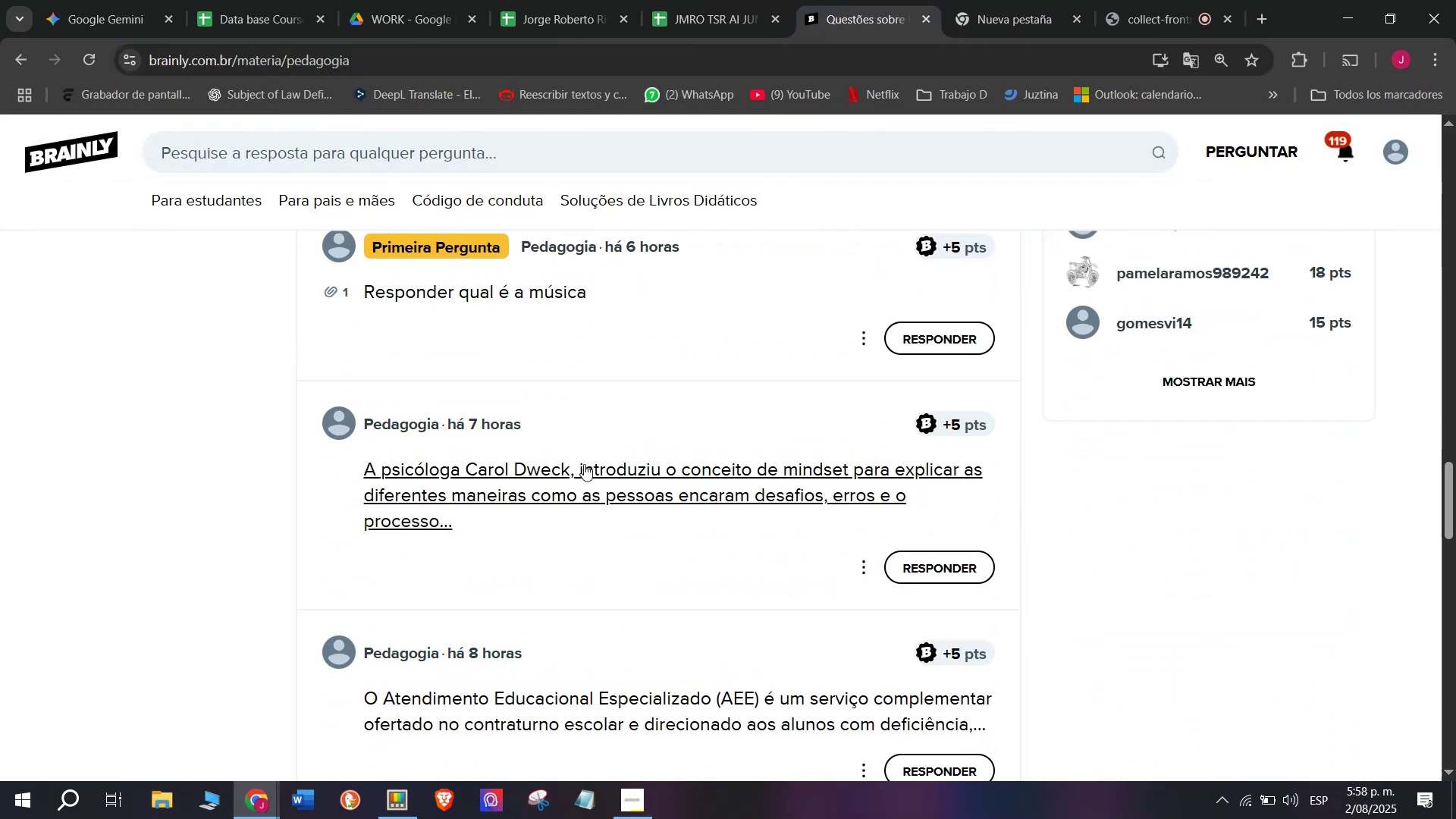 
right_click([577, 475])
 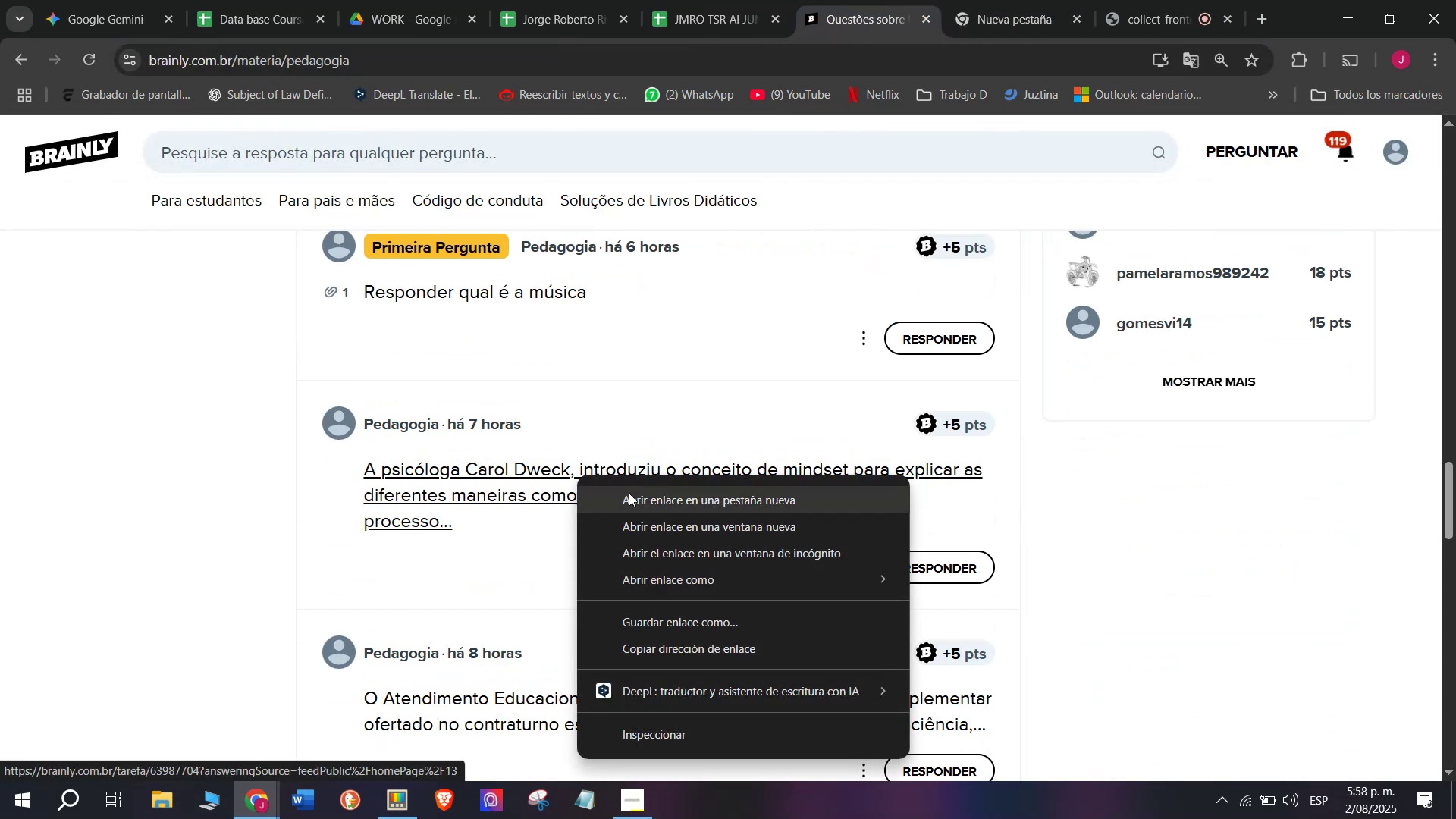 
left_click([629, 493])
 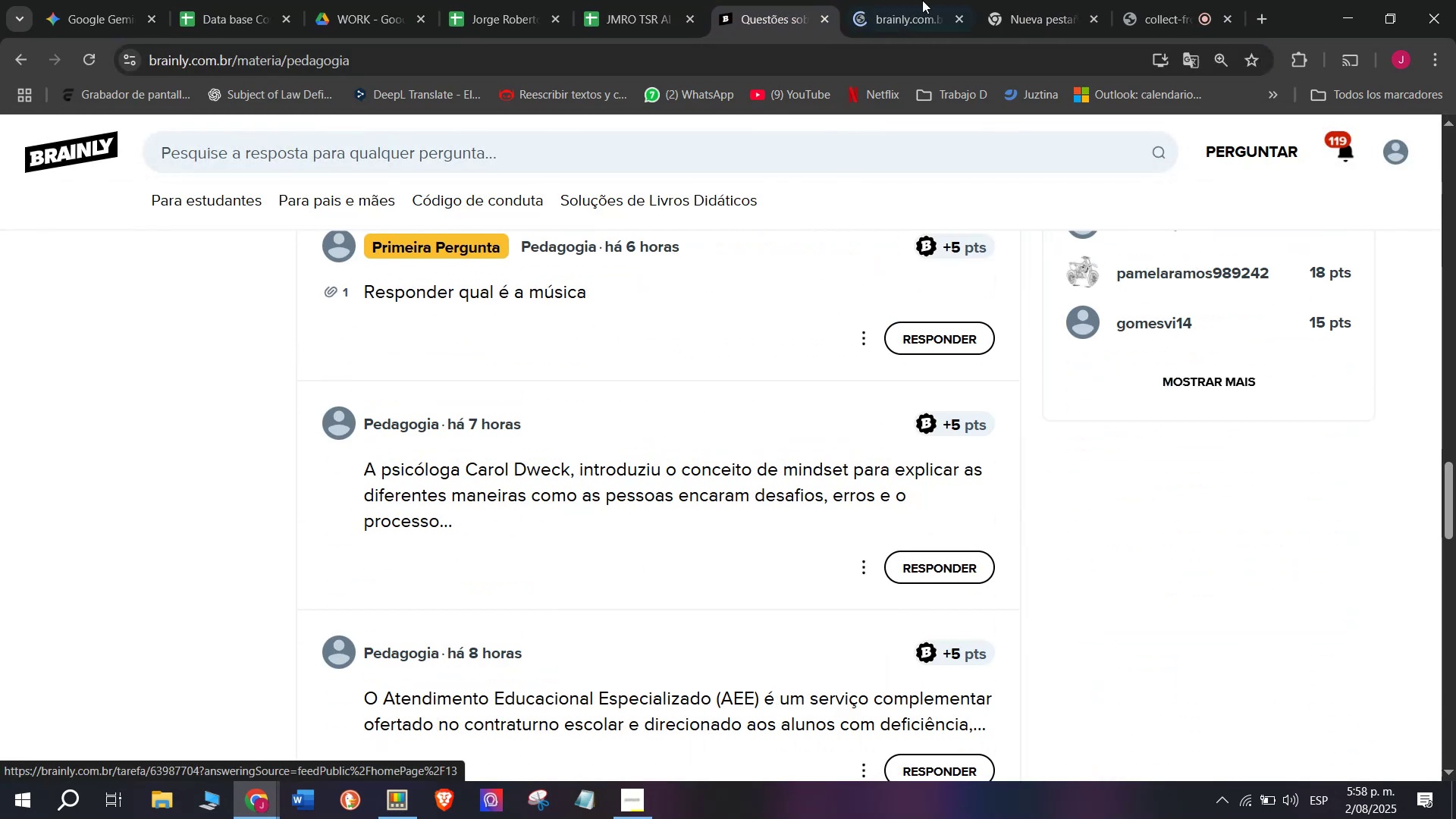 
left_click([941, 0])
 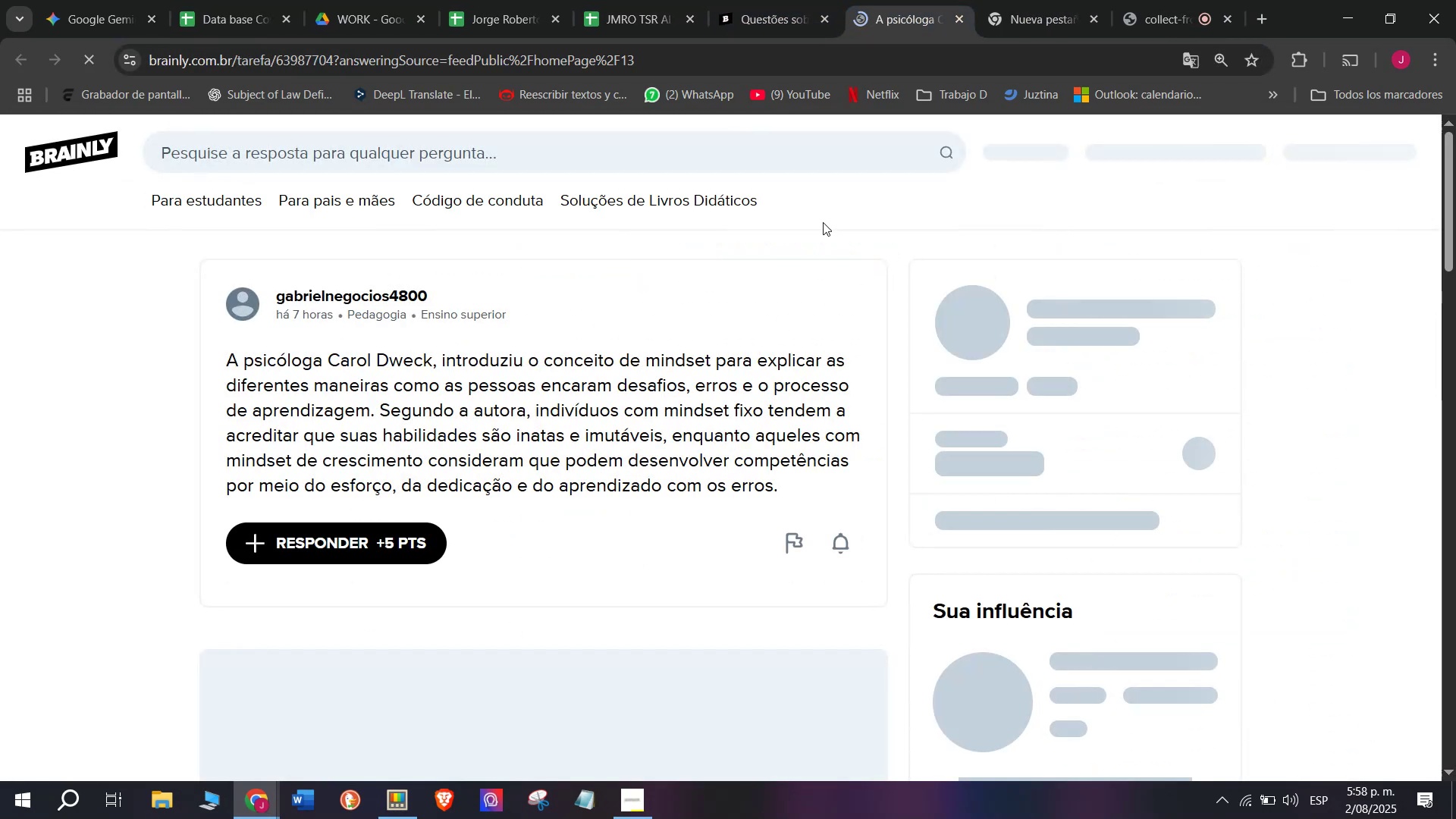 
left_click([922, 0])
 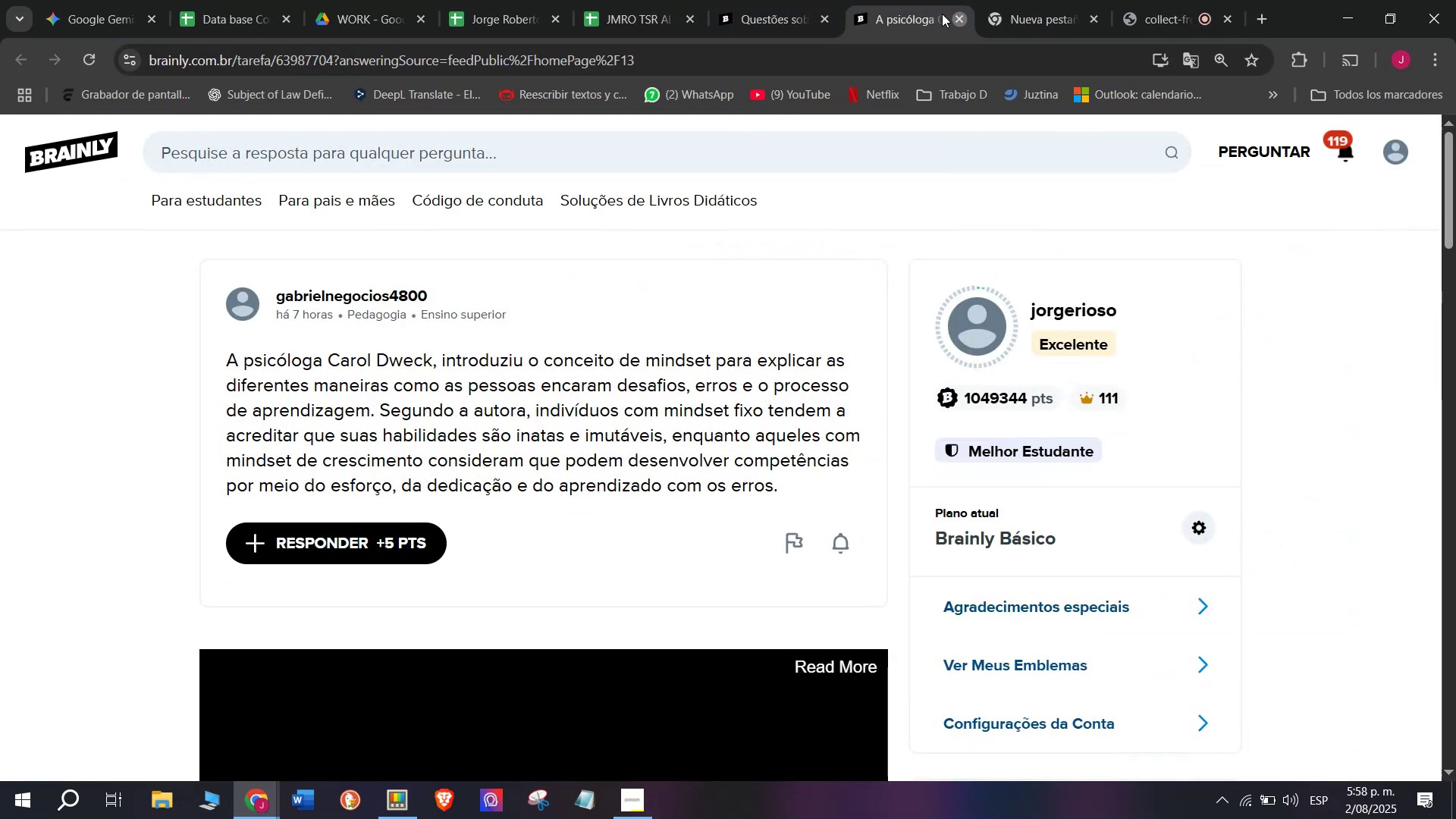 
double_click([749, 0])
 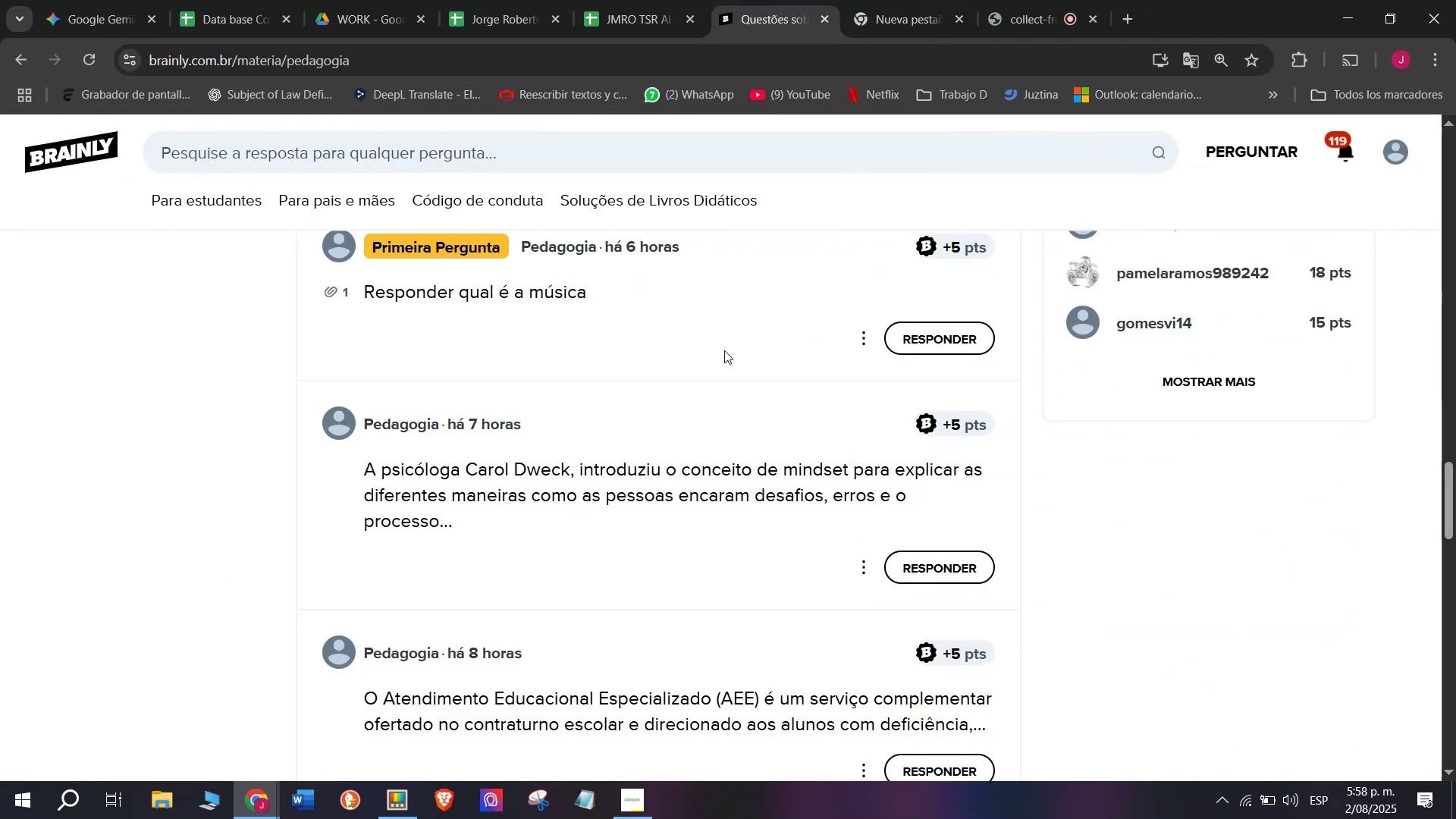 
scroll: coordinate [724, 350], scroll_direction: down, amount: 1.0
 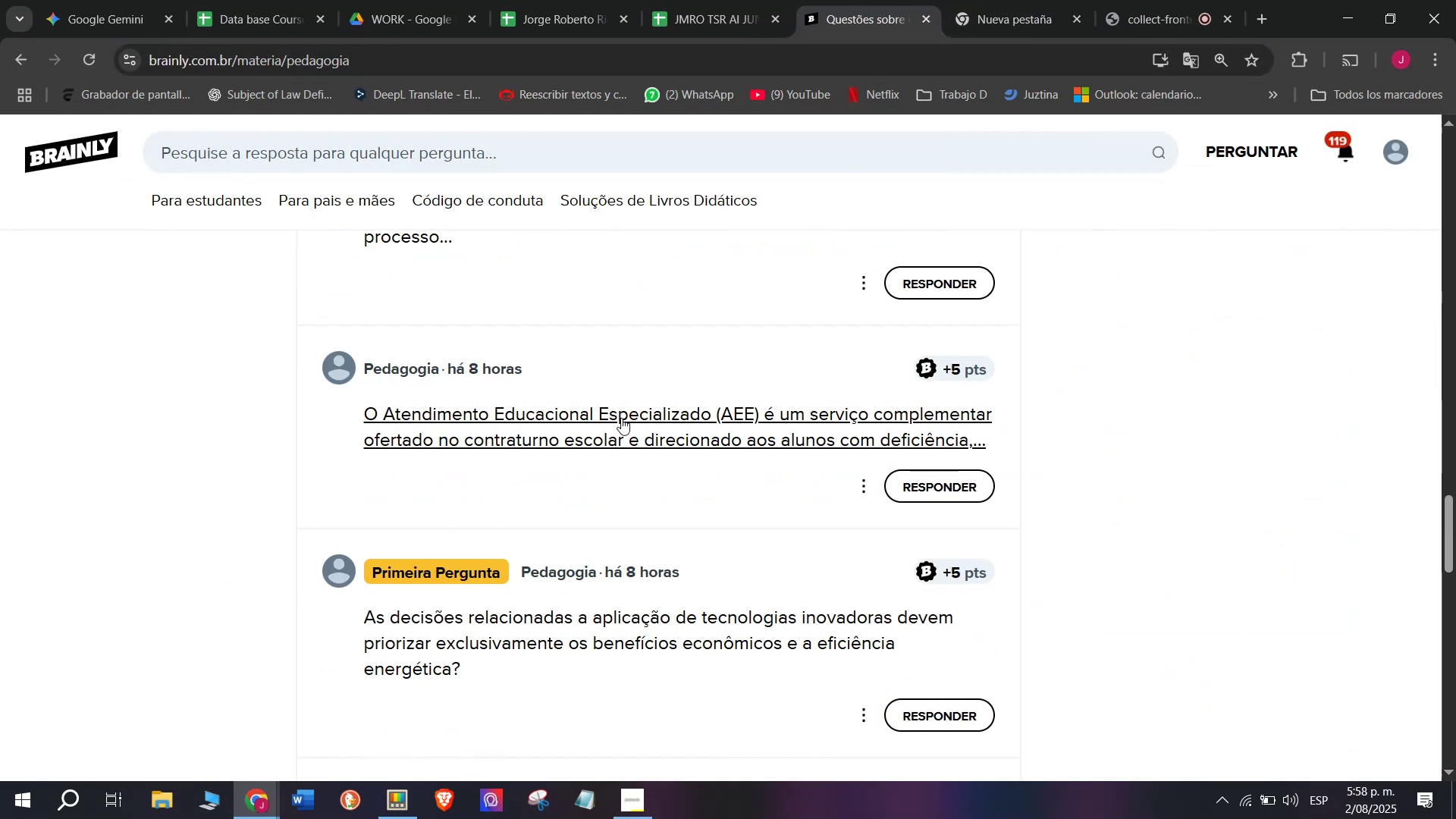 
right_click([617, 428])
 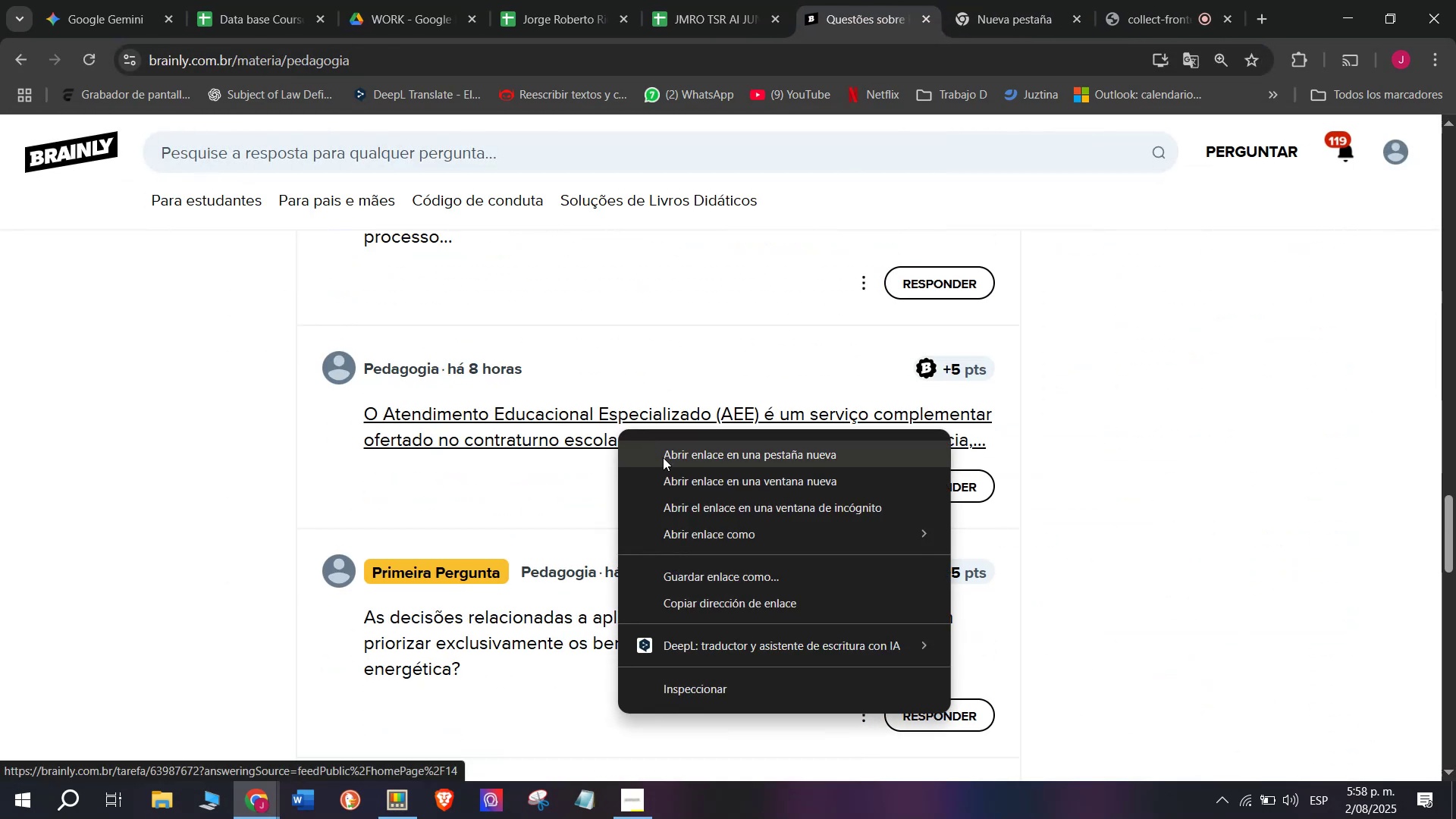 
left_click([663, 457])
 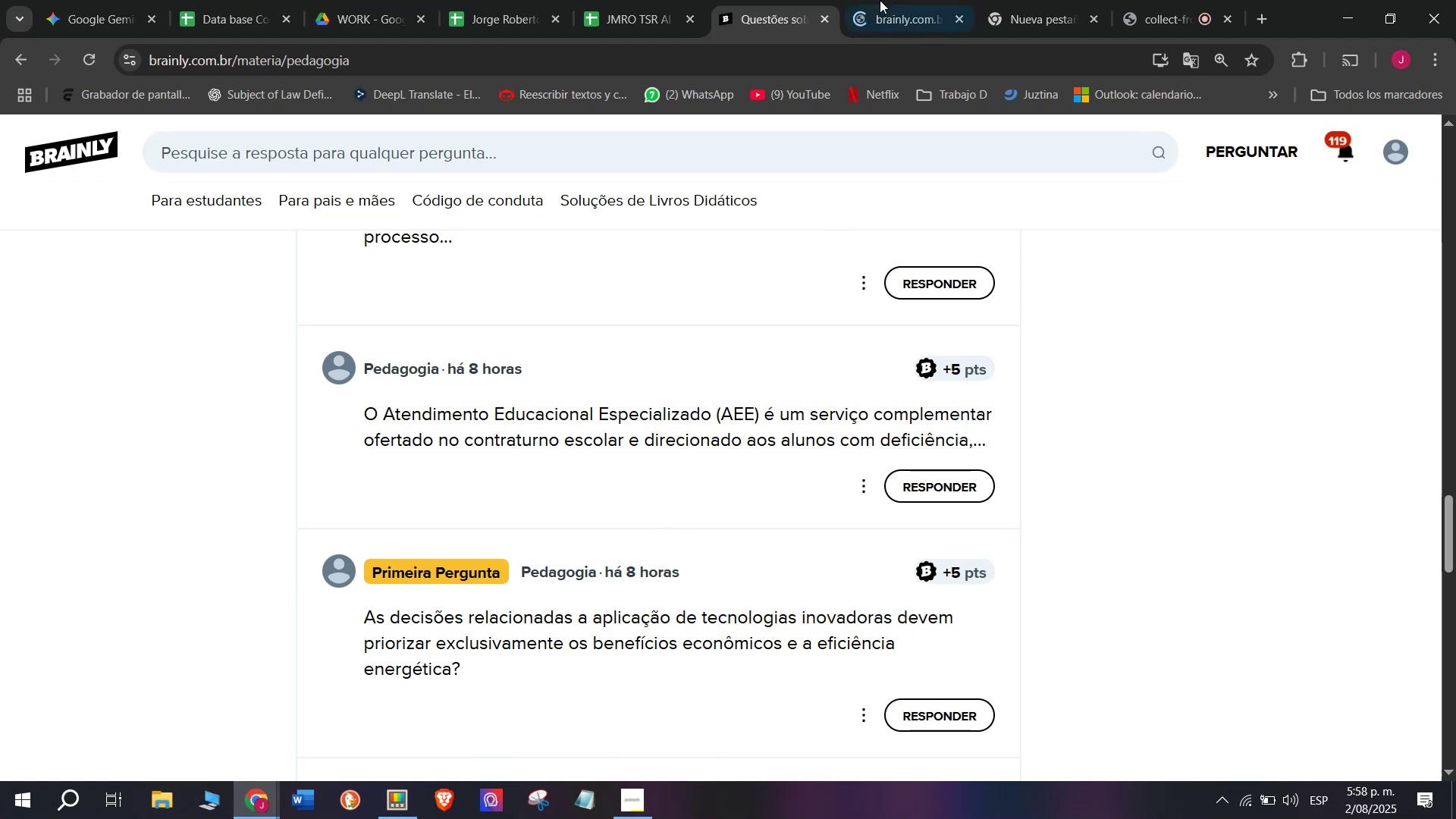 
left_click([874, 0])
 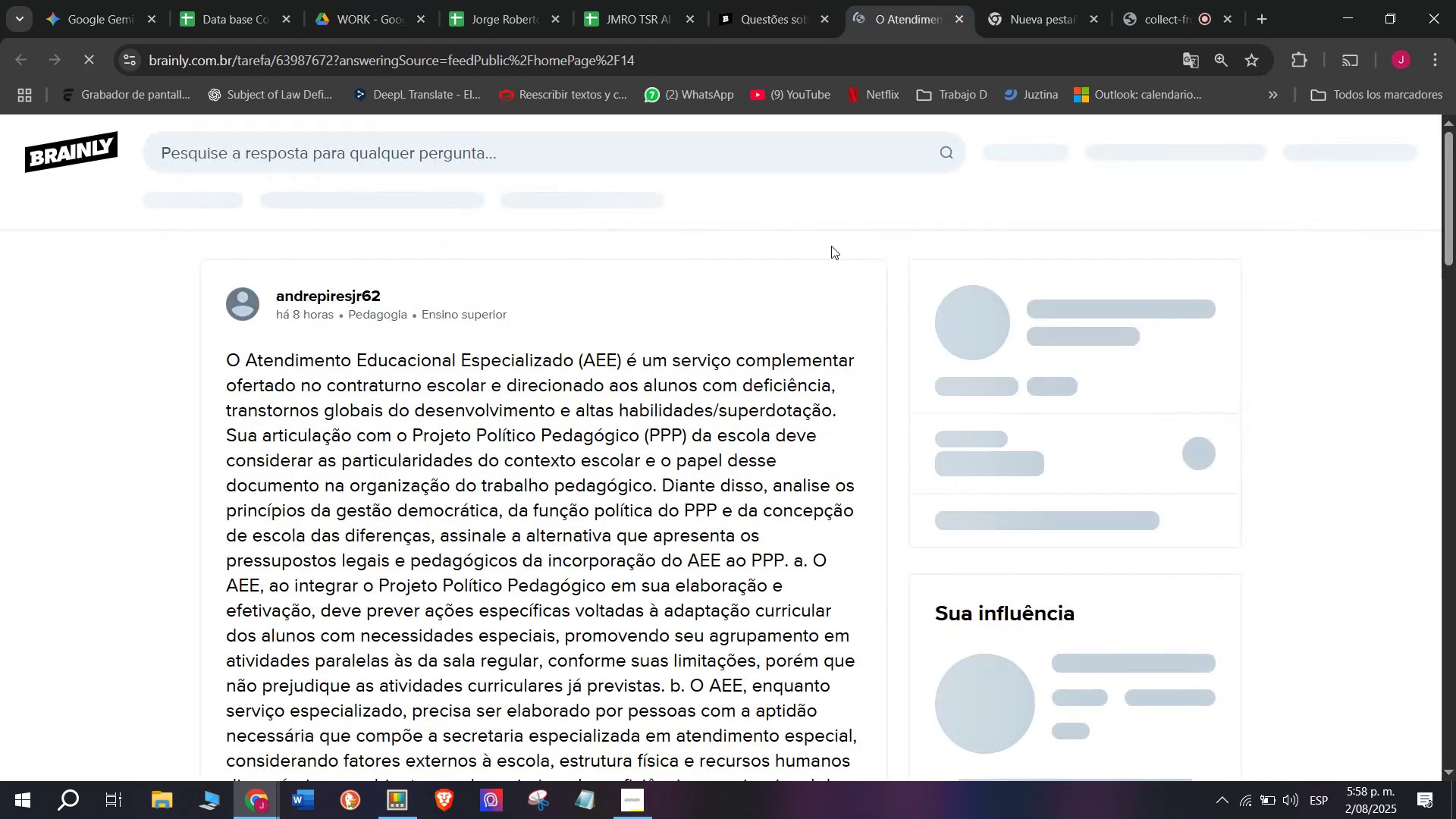 
scroll: coordinate [636, 420], scroll_direction: down, amount: 2.0
 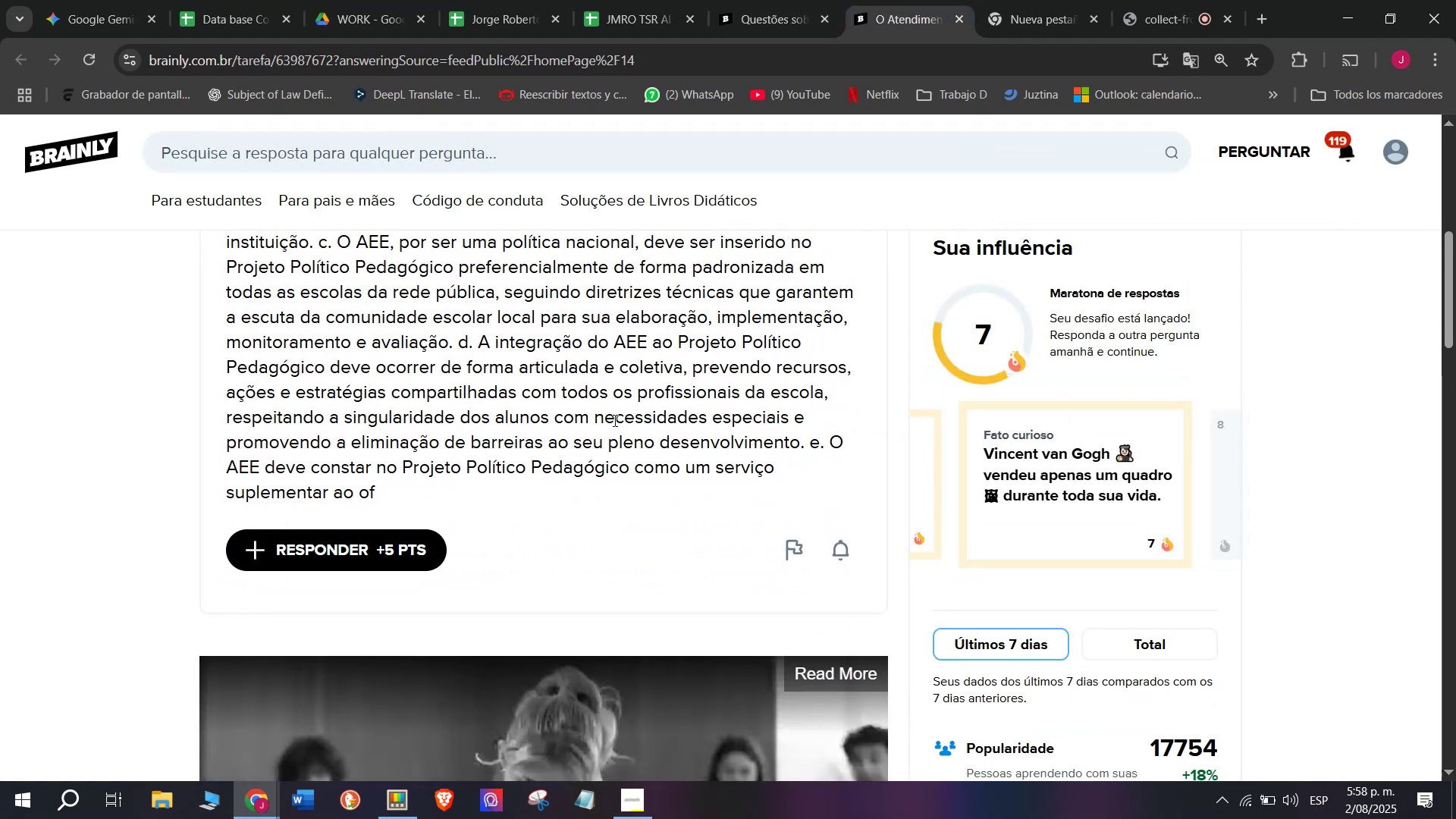 
scroll: coordinate [613, 420], scroll_direction: up, amount: 1.0
 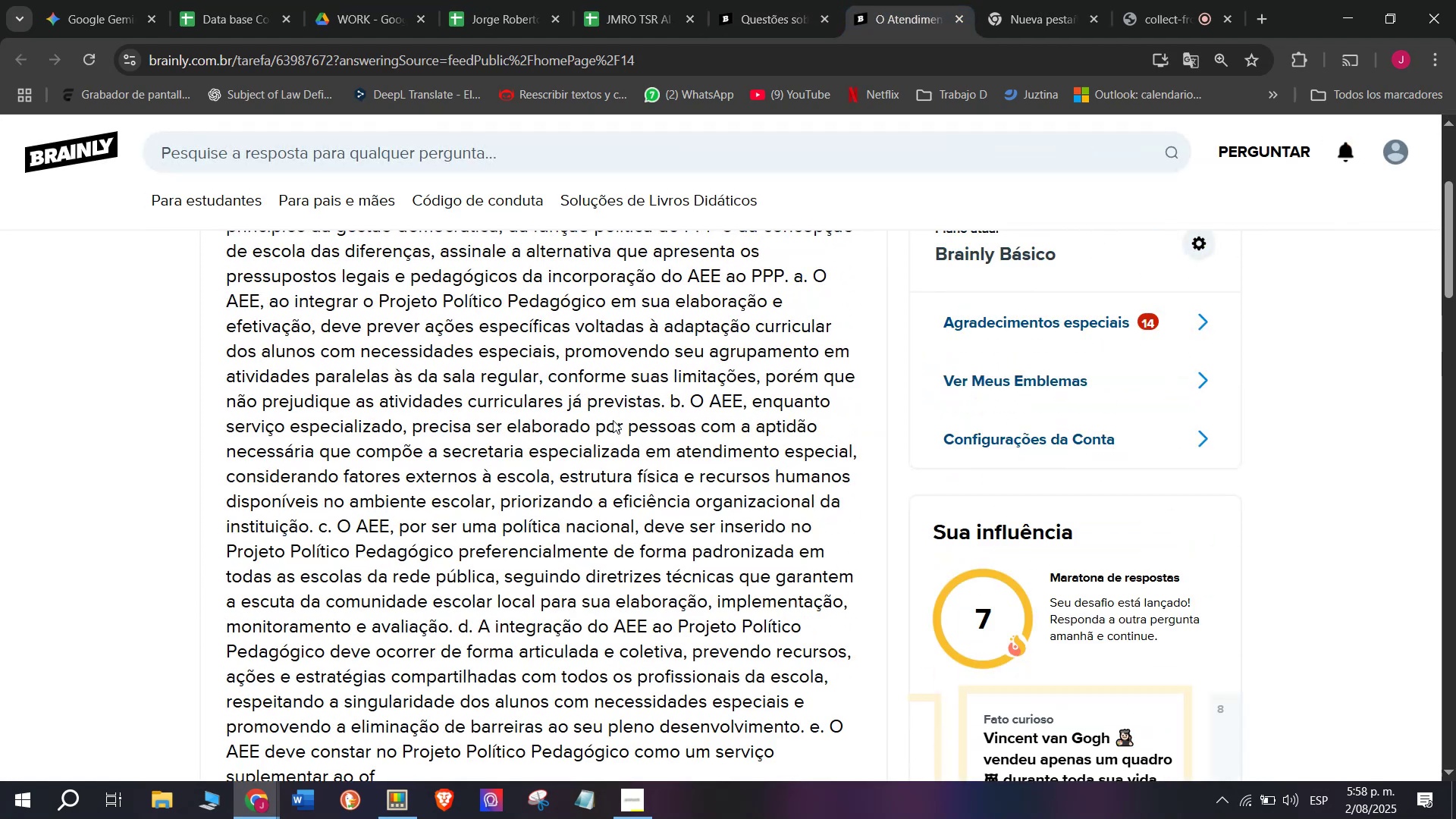 
scroll: coordinate [613, 420], scroll_direction: down, amount: 1.0
 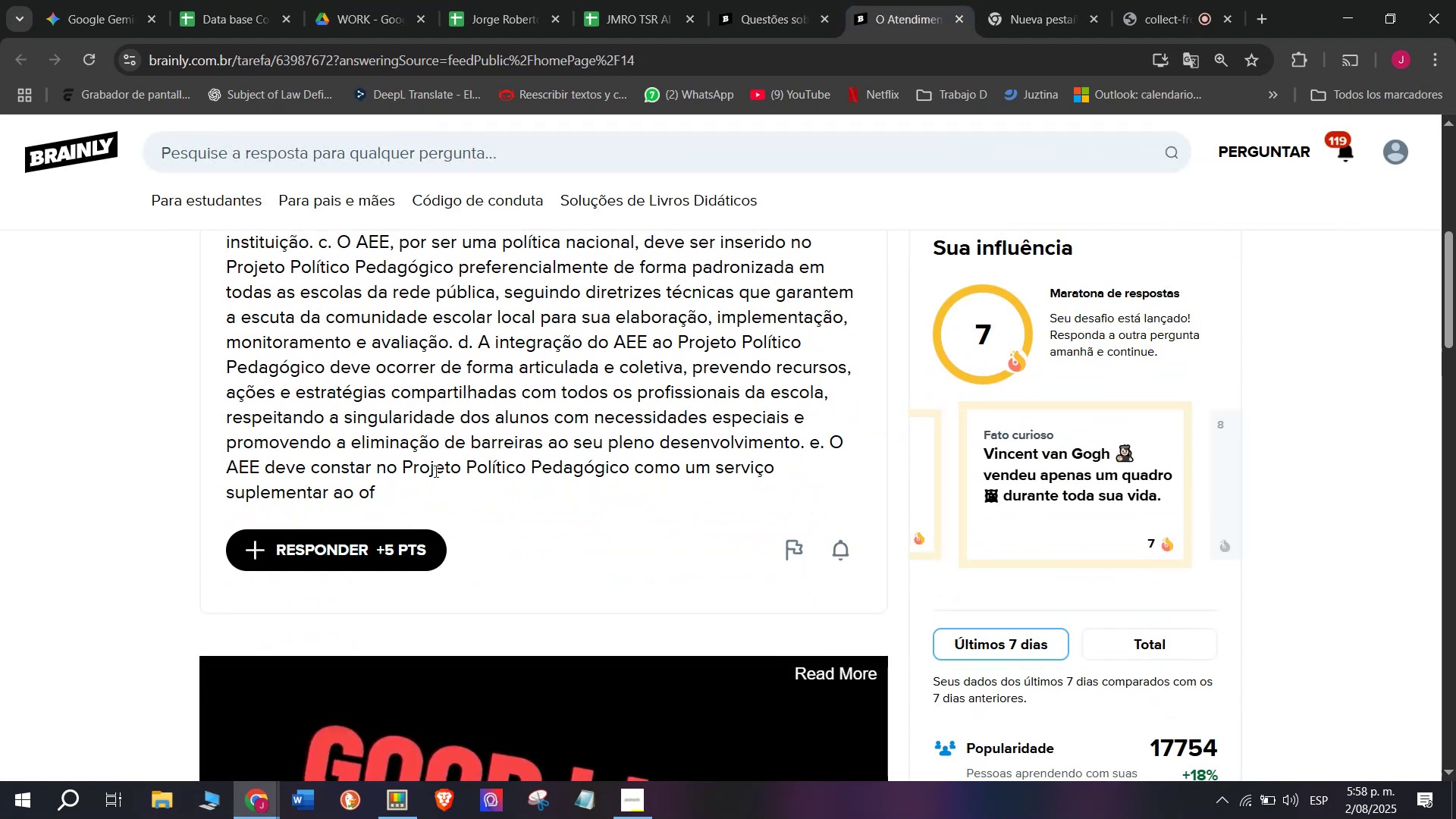 
left_click_drag(start_coordinate=[391, 489], to_coordinate=[225, 341])
 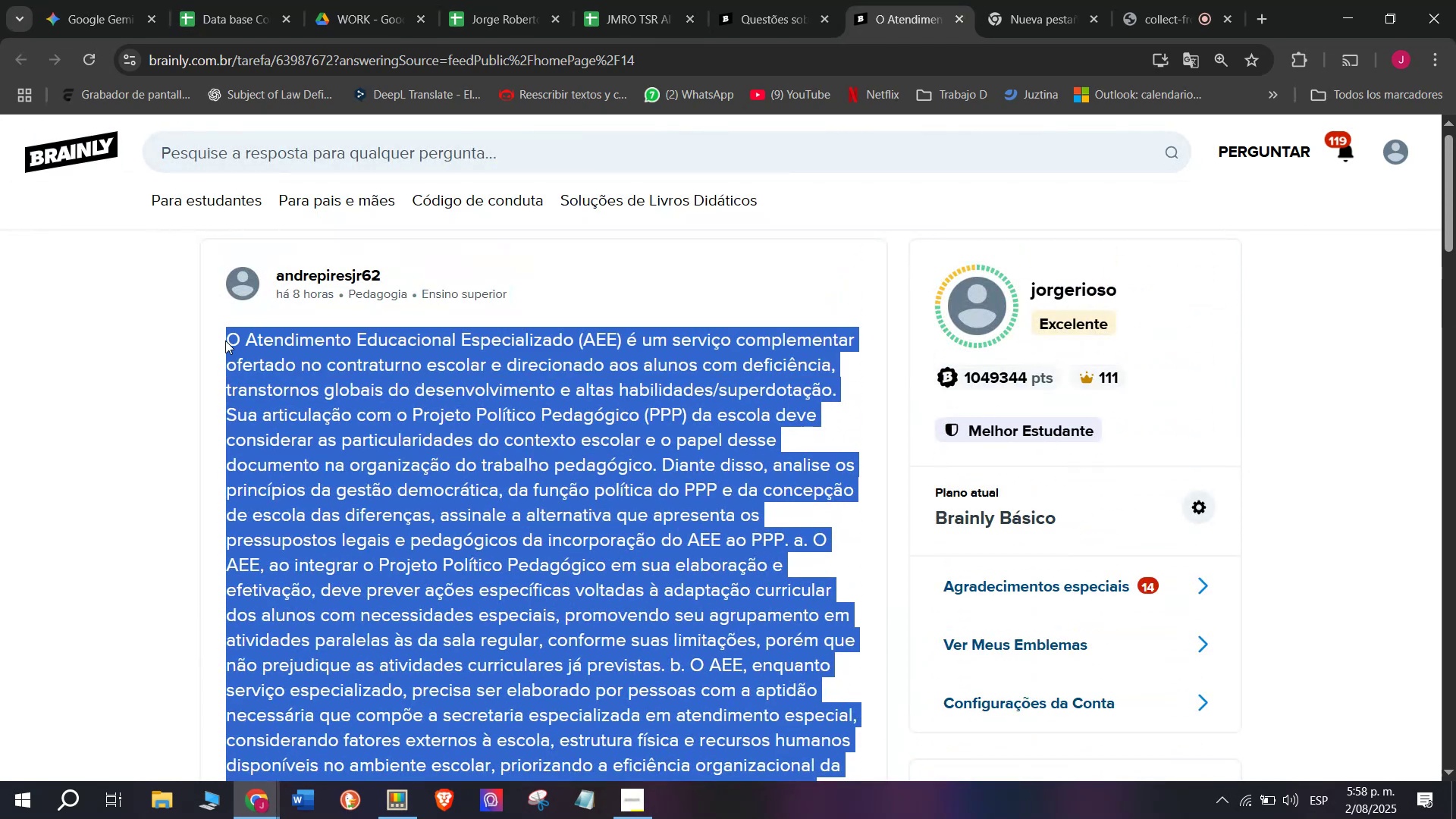 
key(Control+C)
 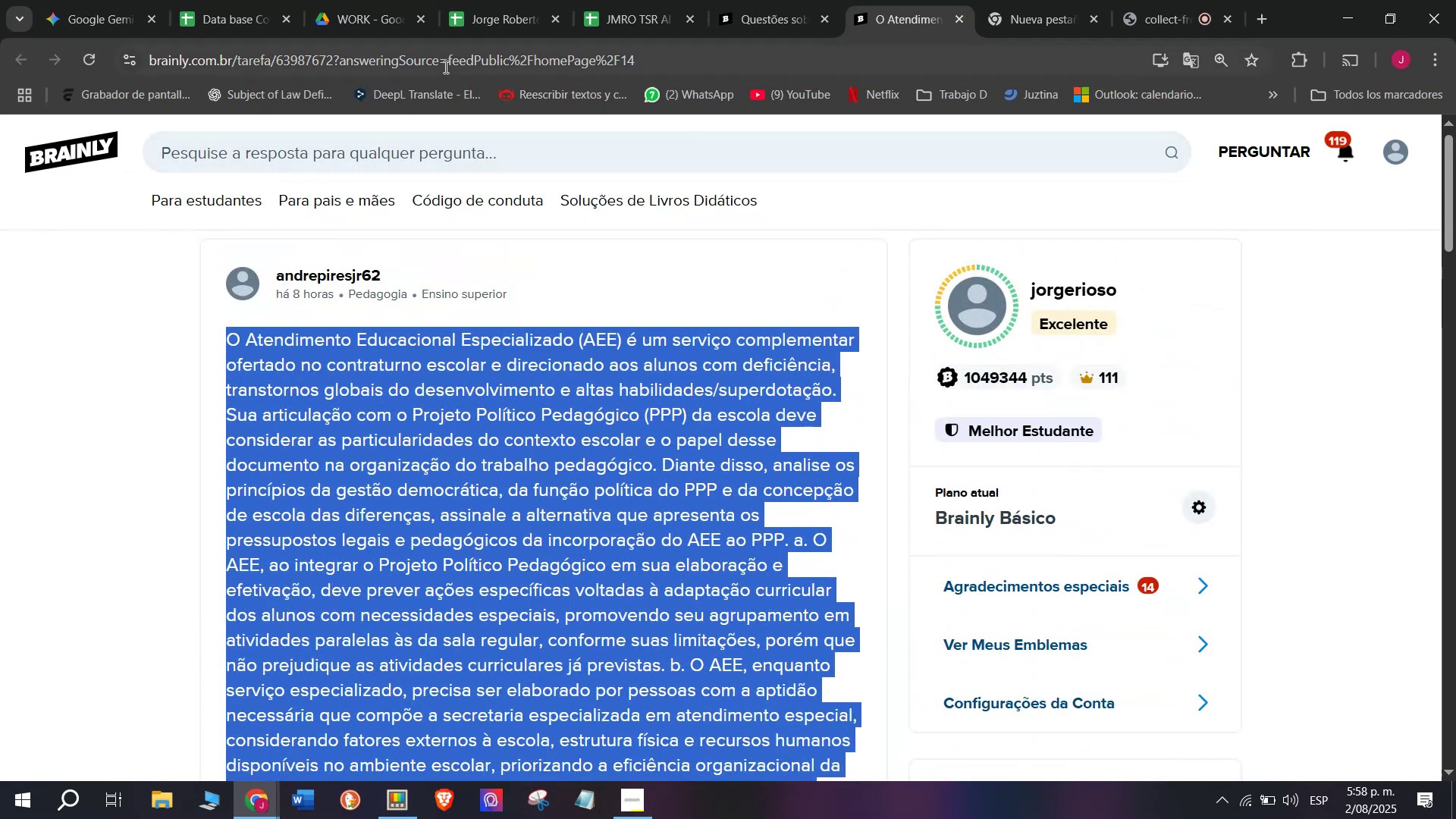 
double_click([444, 67])
 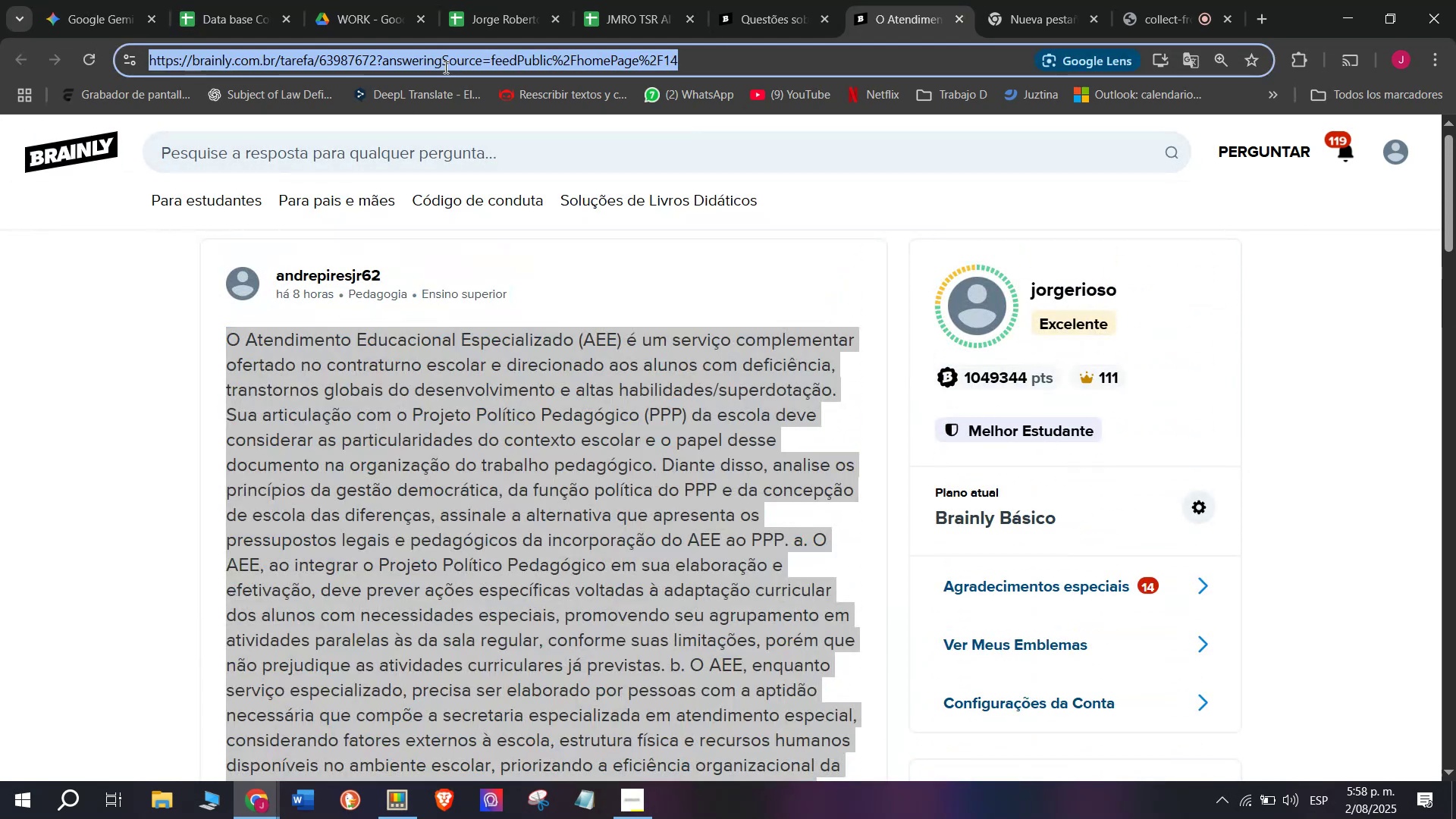 
triple_click([444, 67])
 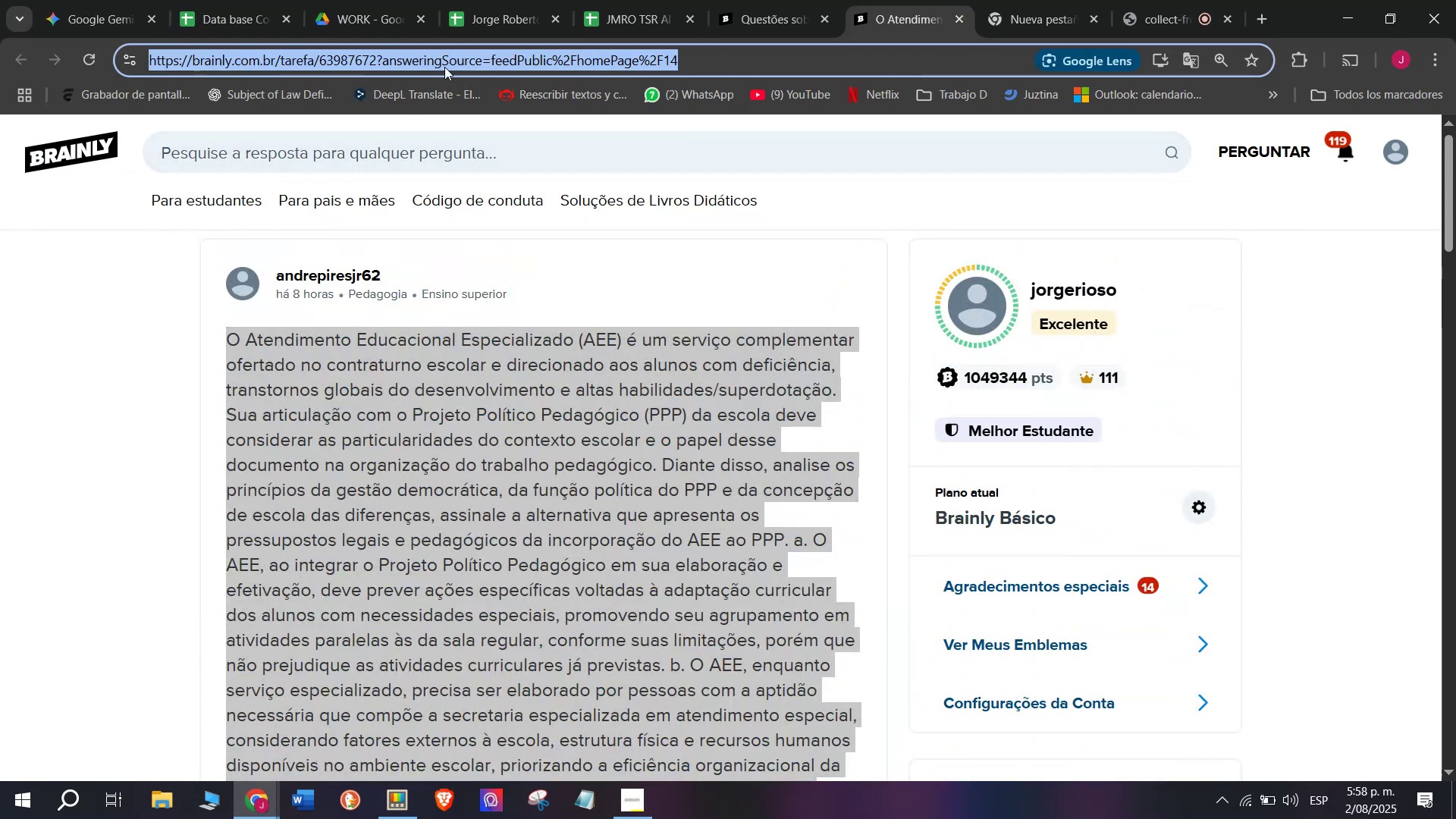 
key(Control+C)
 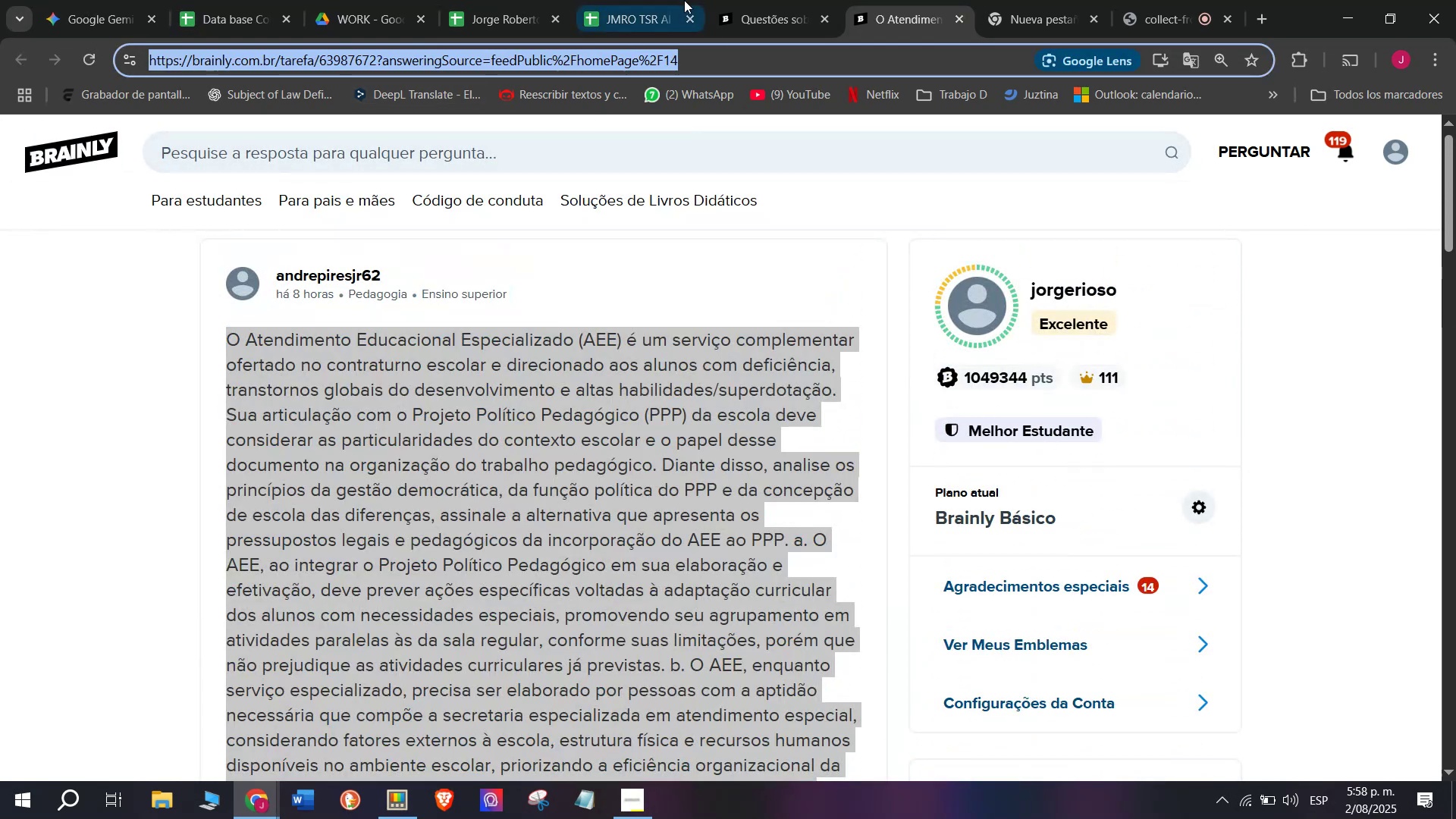 
left_click([721, 0])
 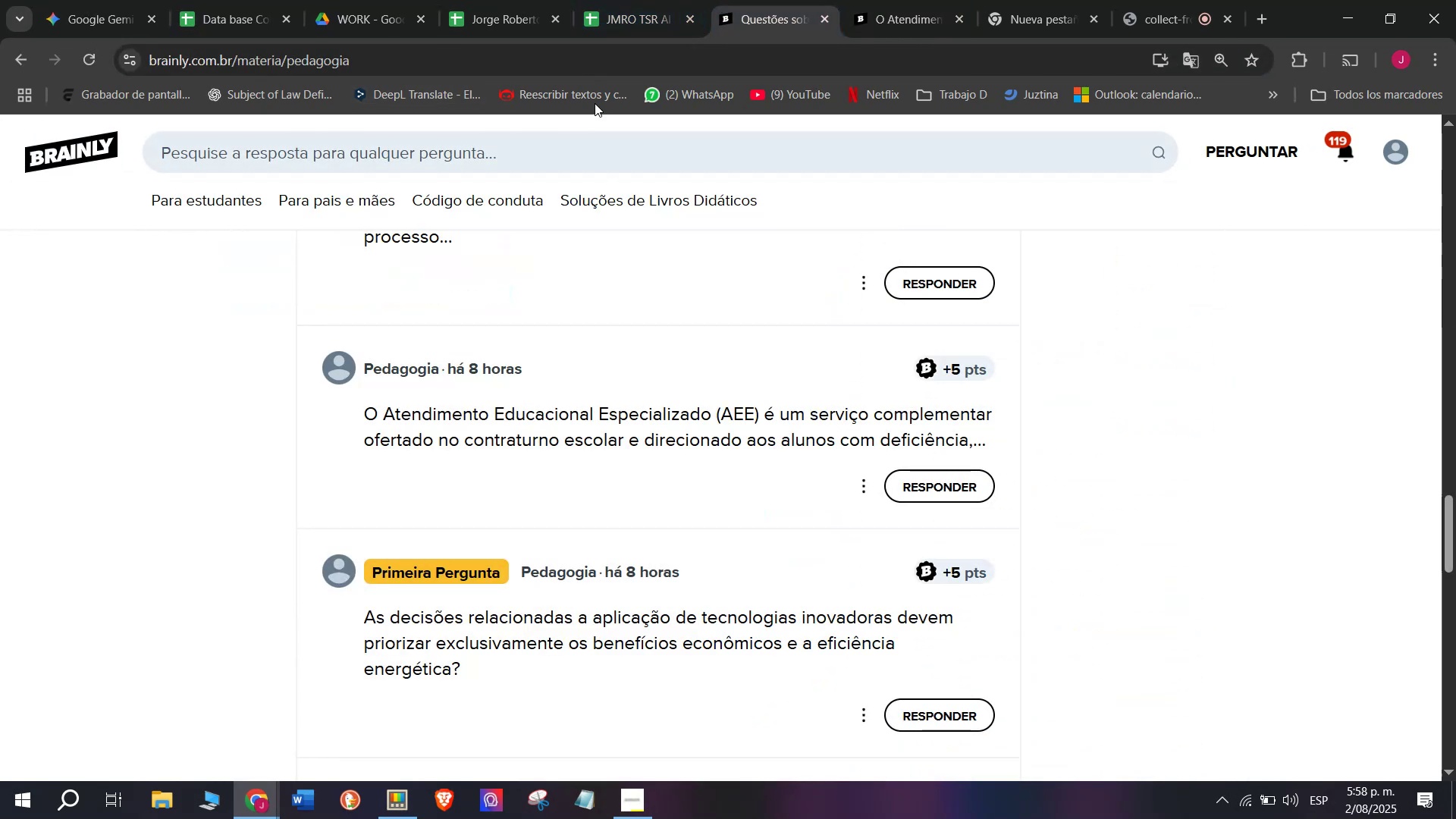 
left_click([621, 0])
 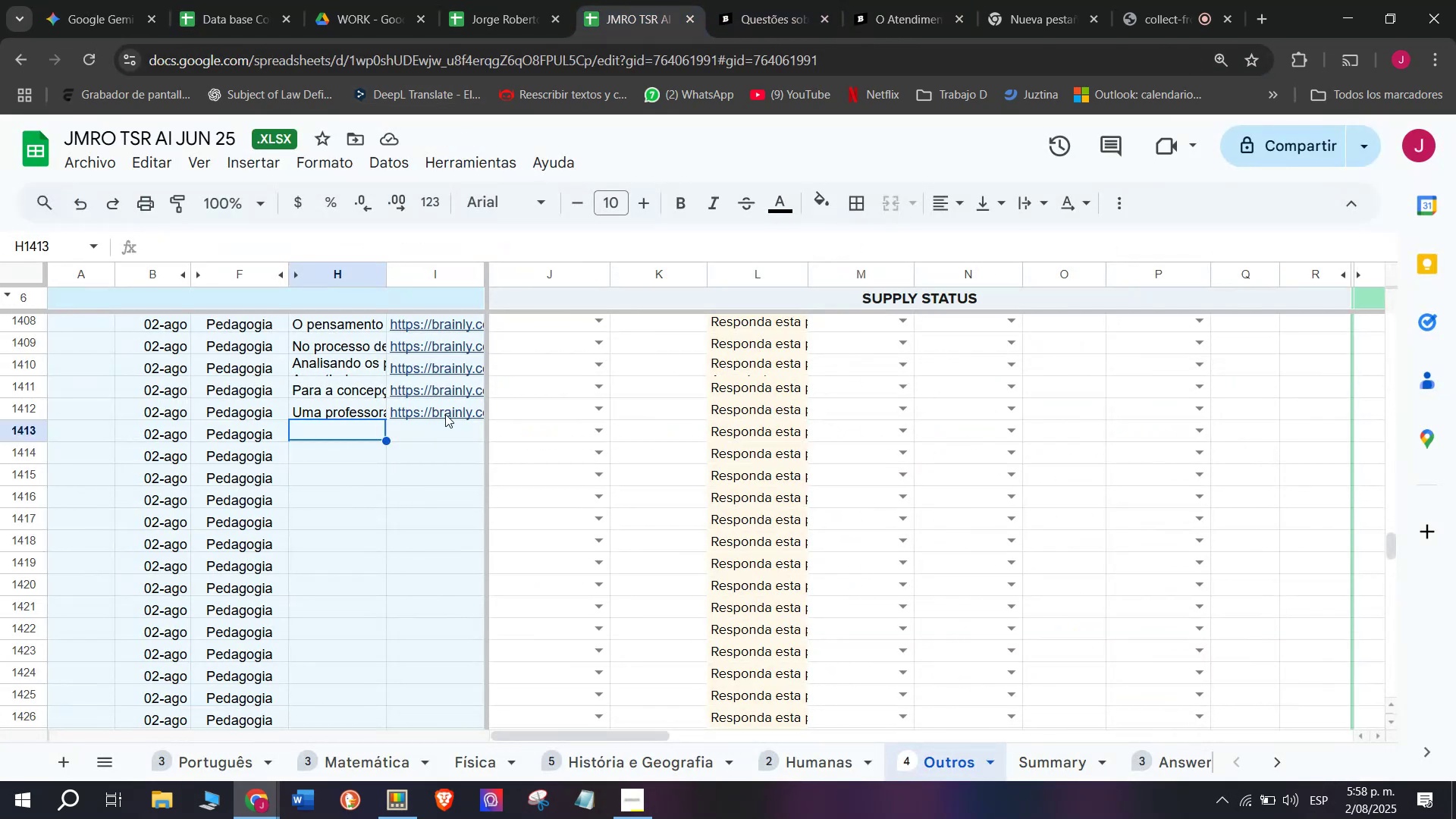 
left_click([783, 0])
 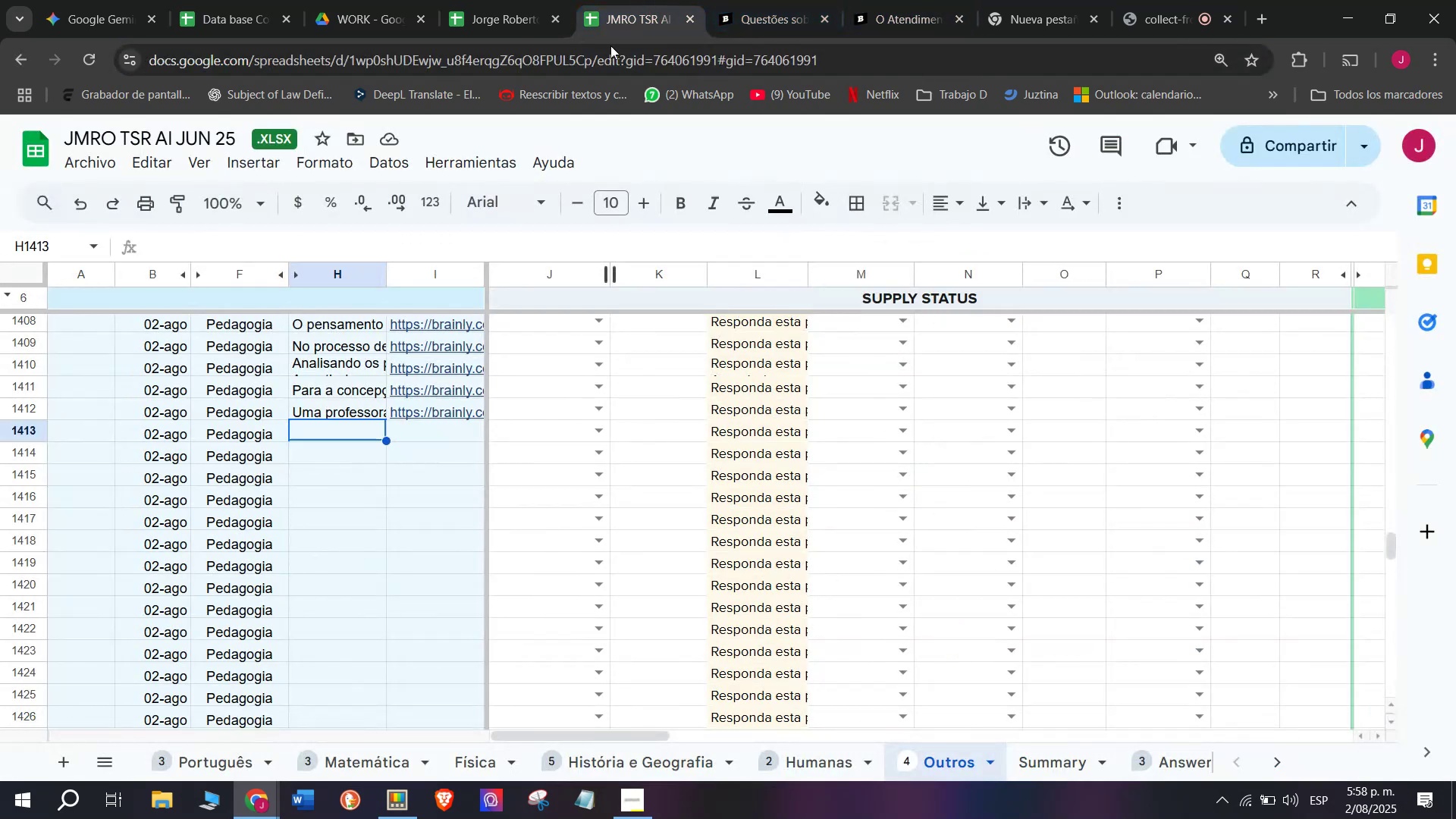 
double_click([425, 438])
 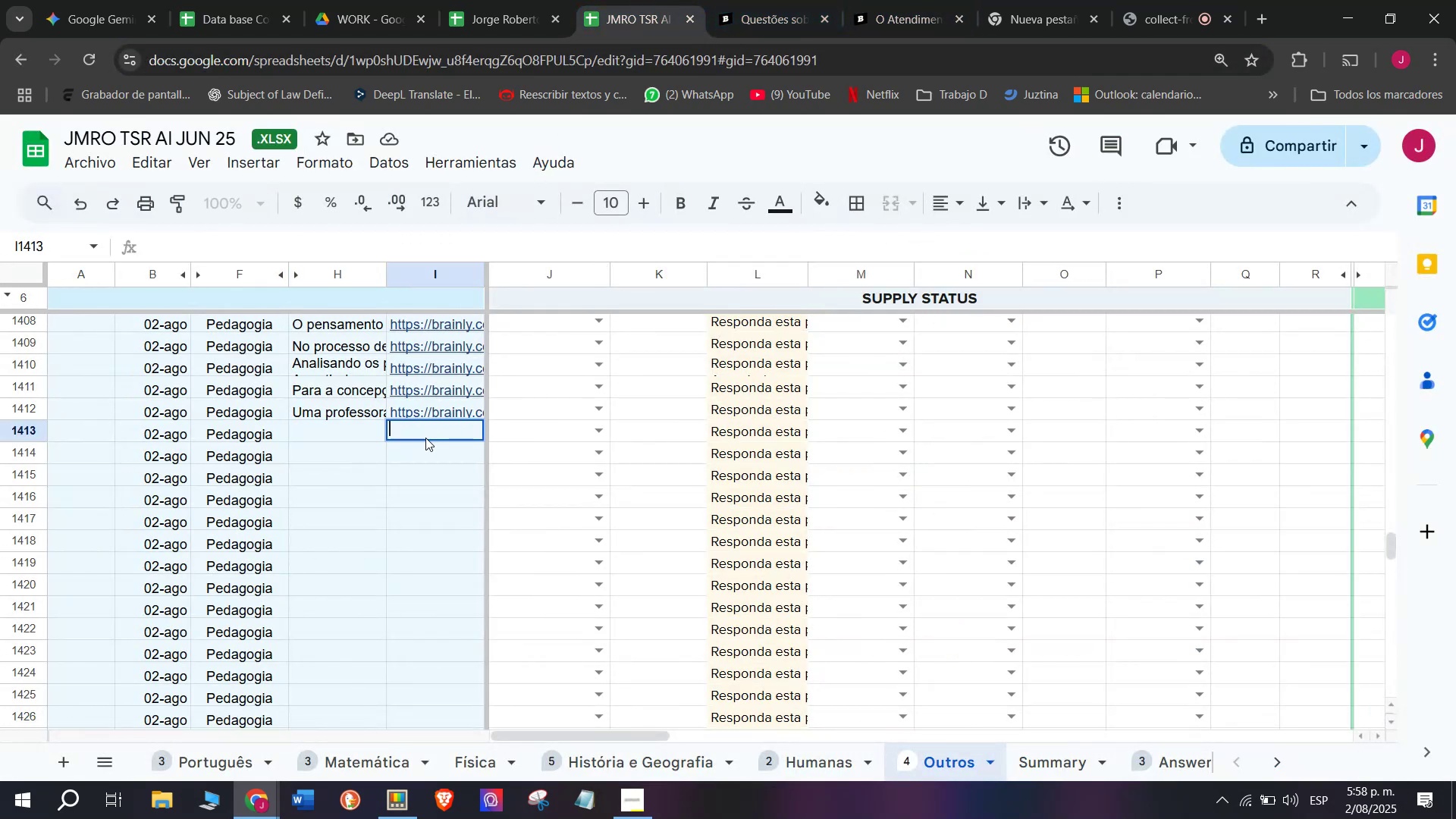 
key(Control+V)
 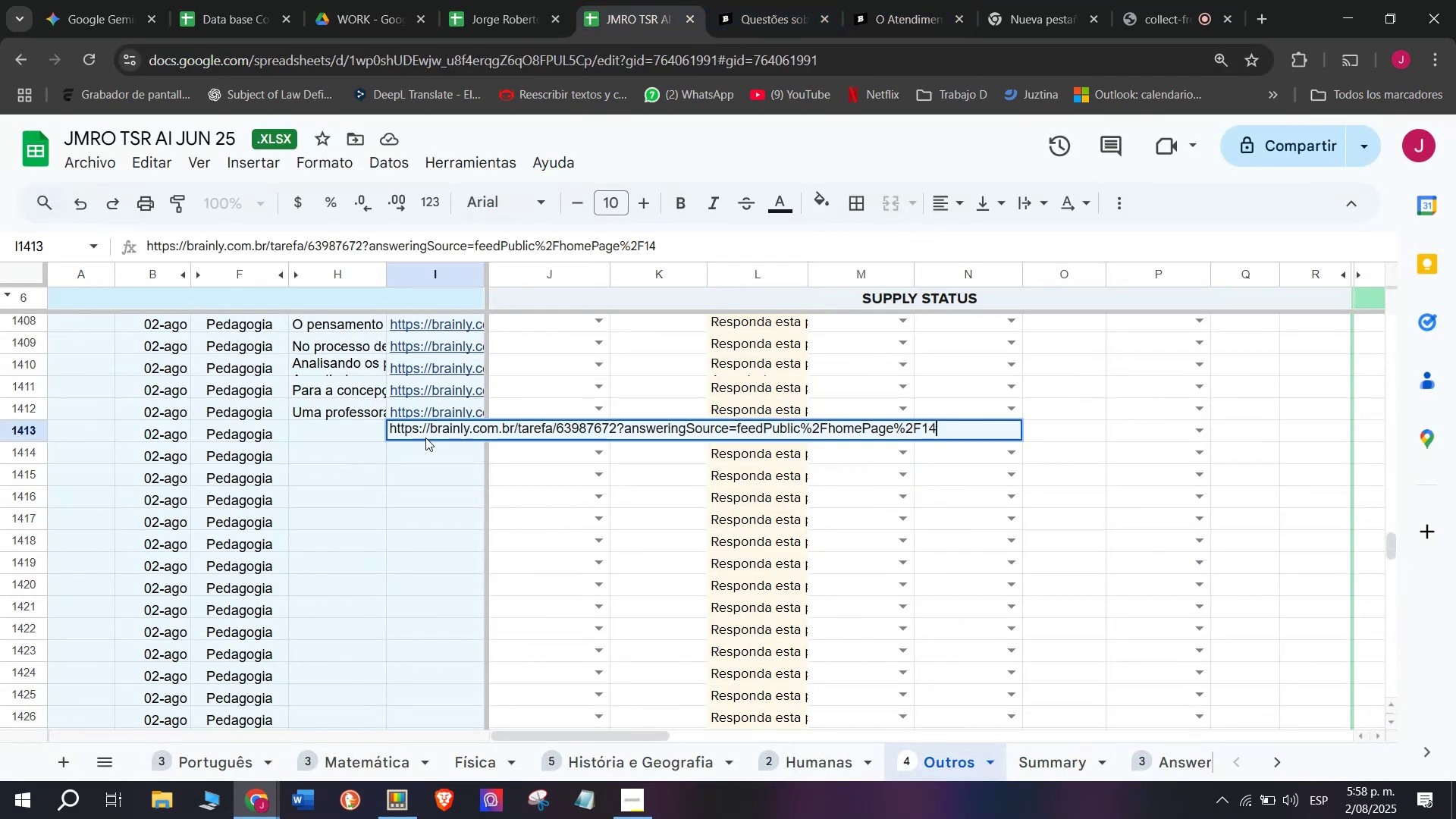 
key(Enter)
 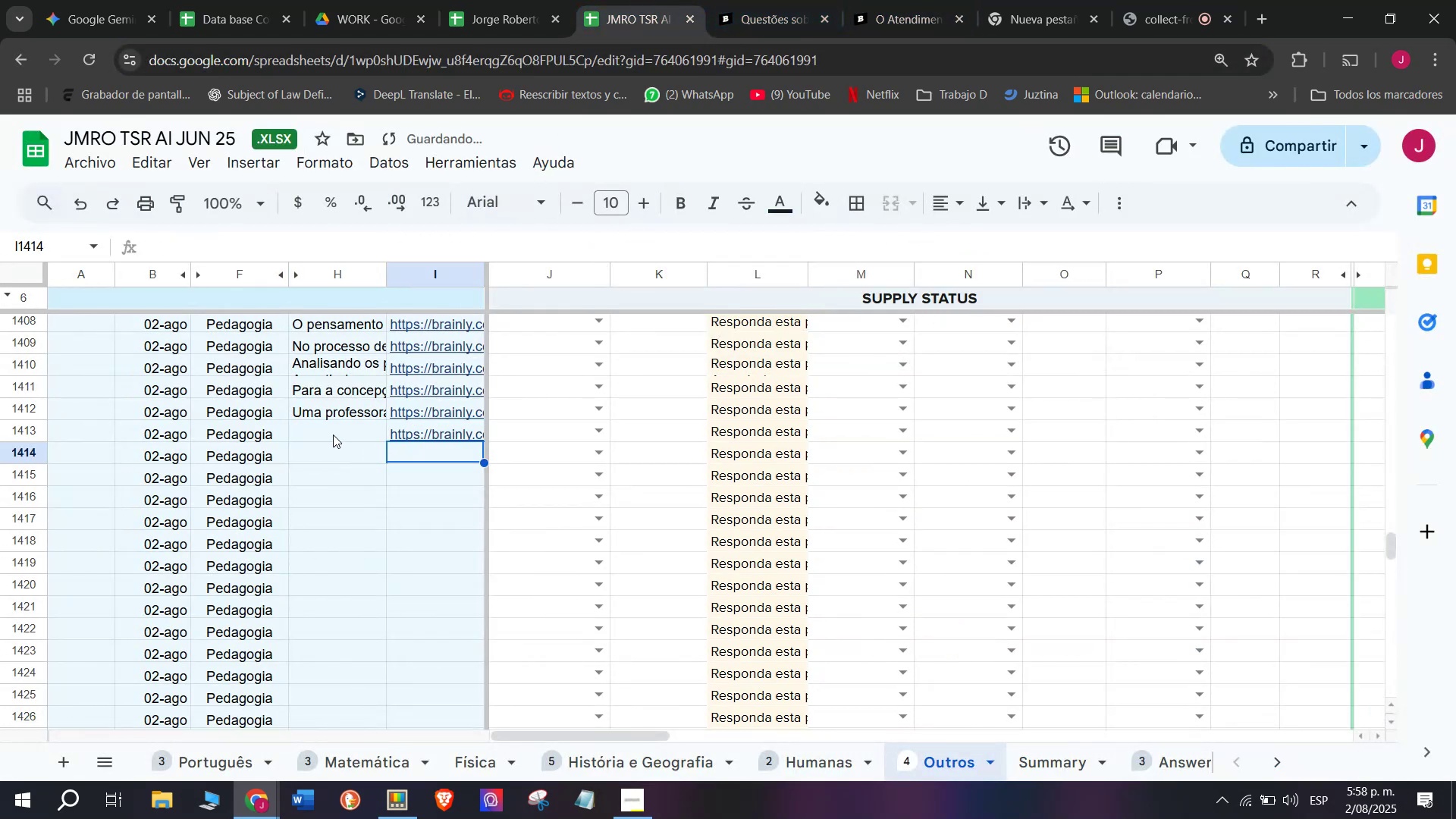 
double_click([333, 435])
 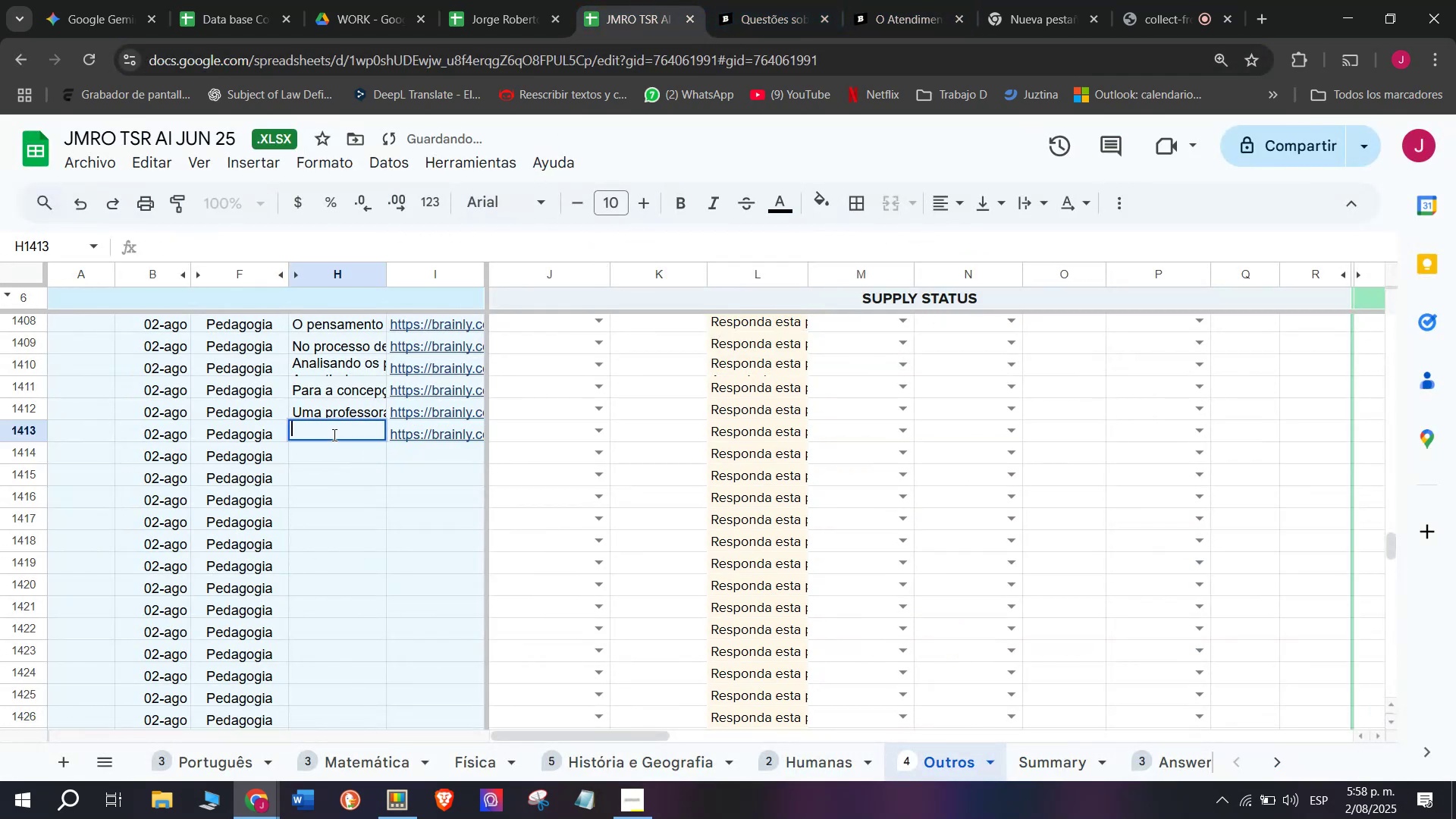 
key(Meta+MetaLeft)
 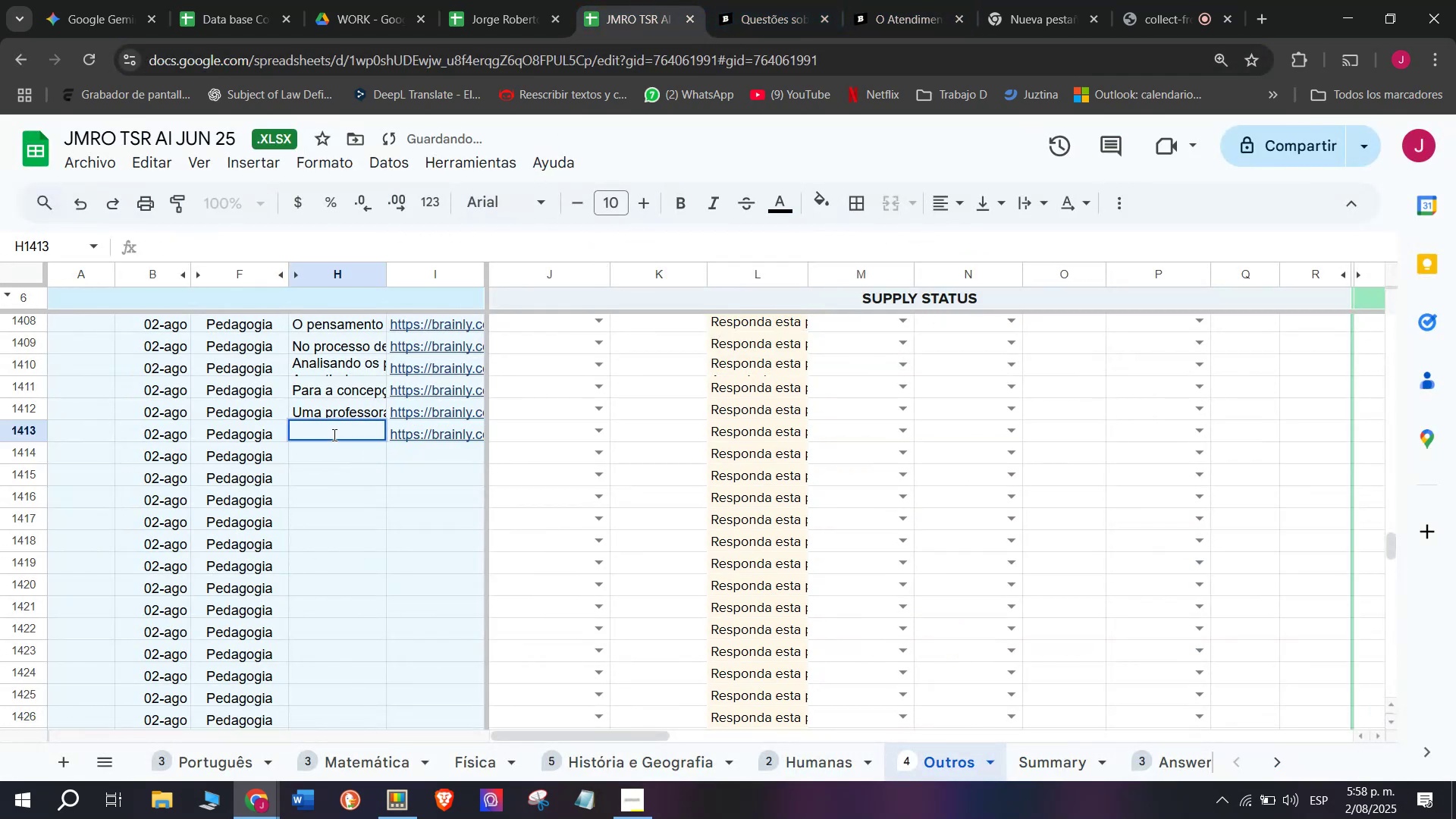 
key(Meta+V)
 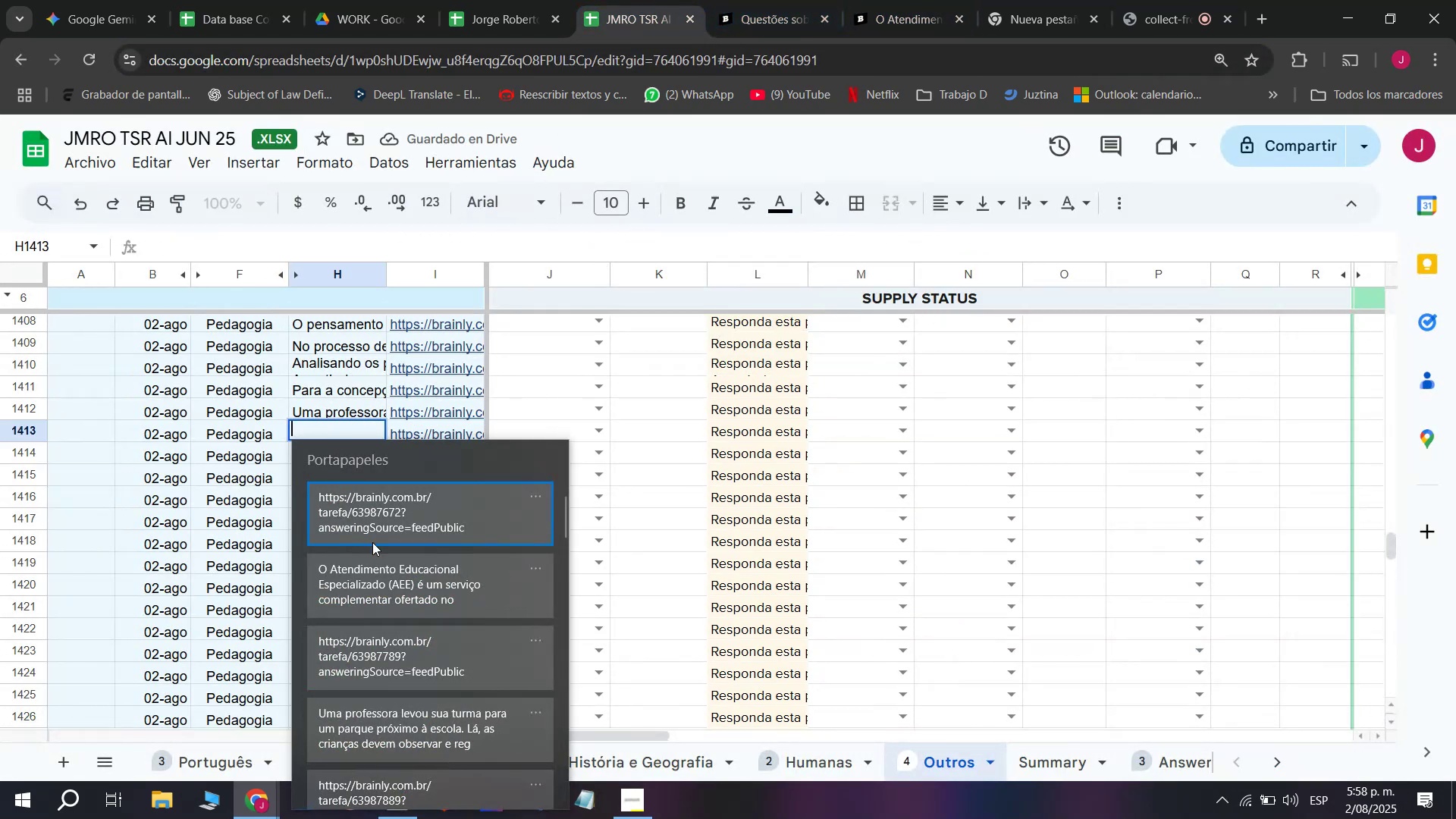 
left_click([376, 574])
 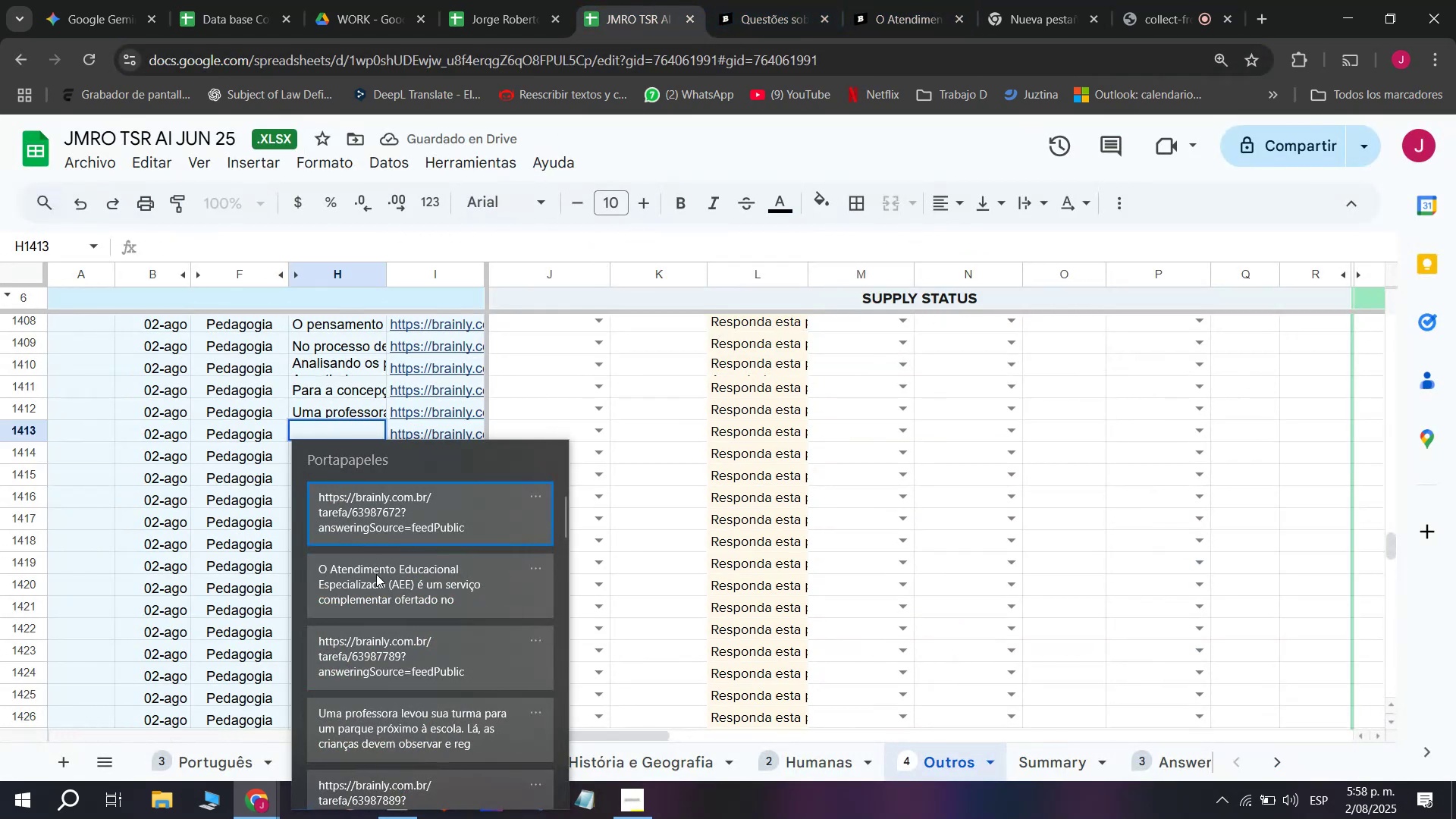 
key(Control+ControlLeft)
 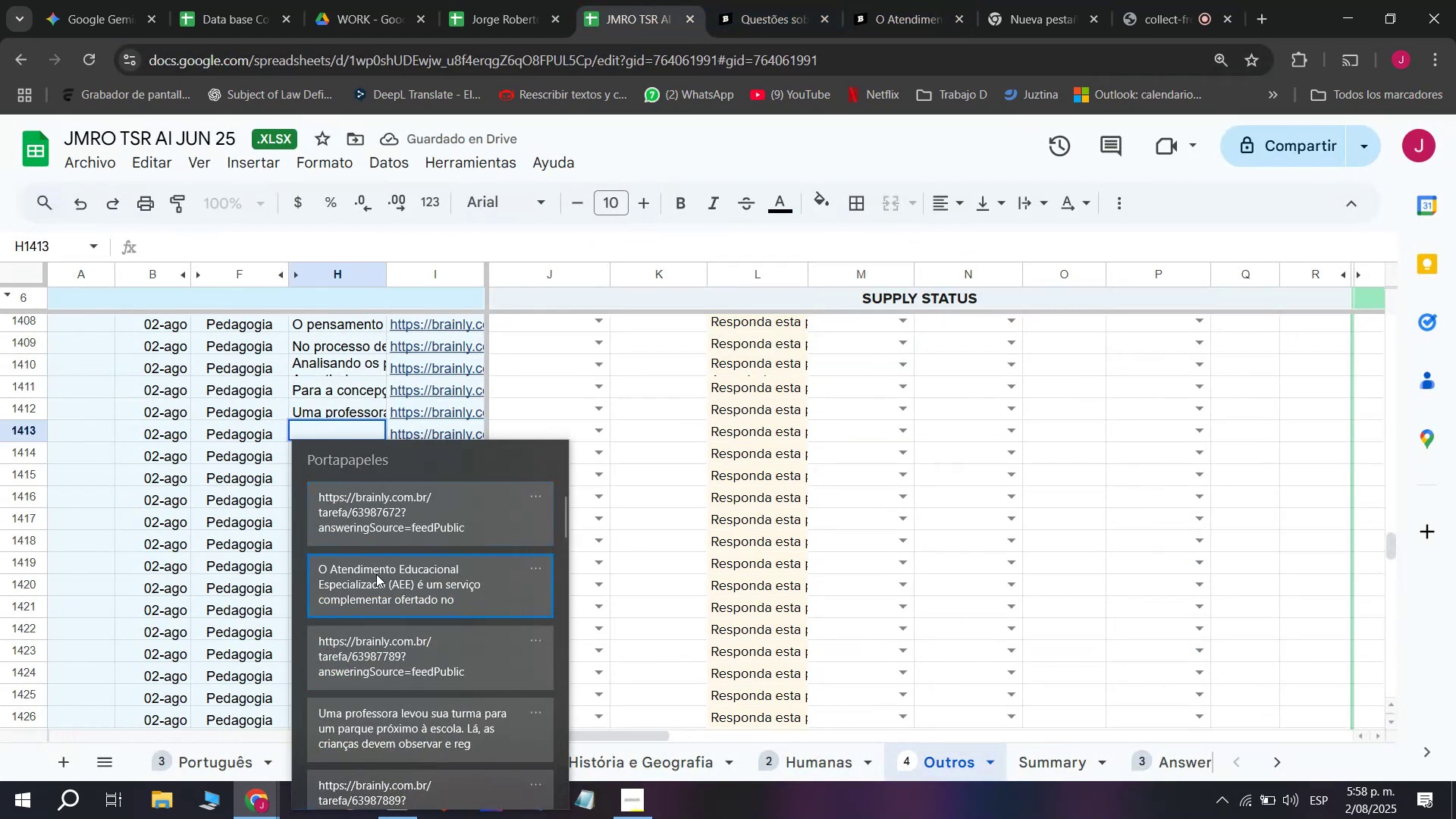 
key(Control+V)
 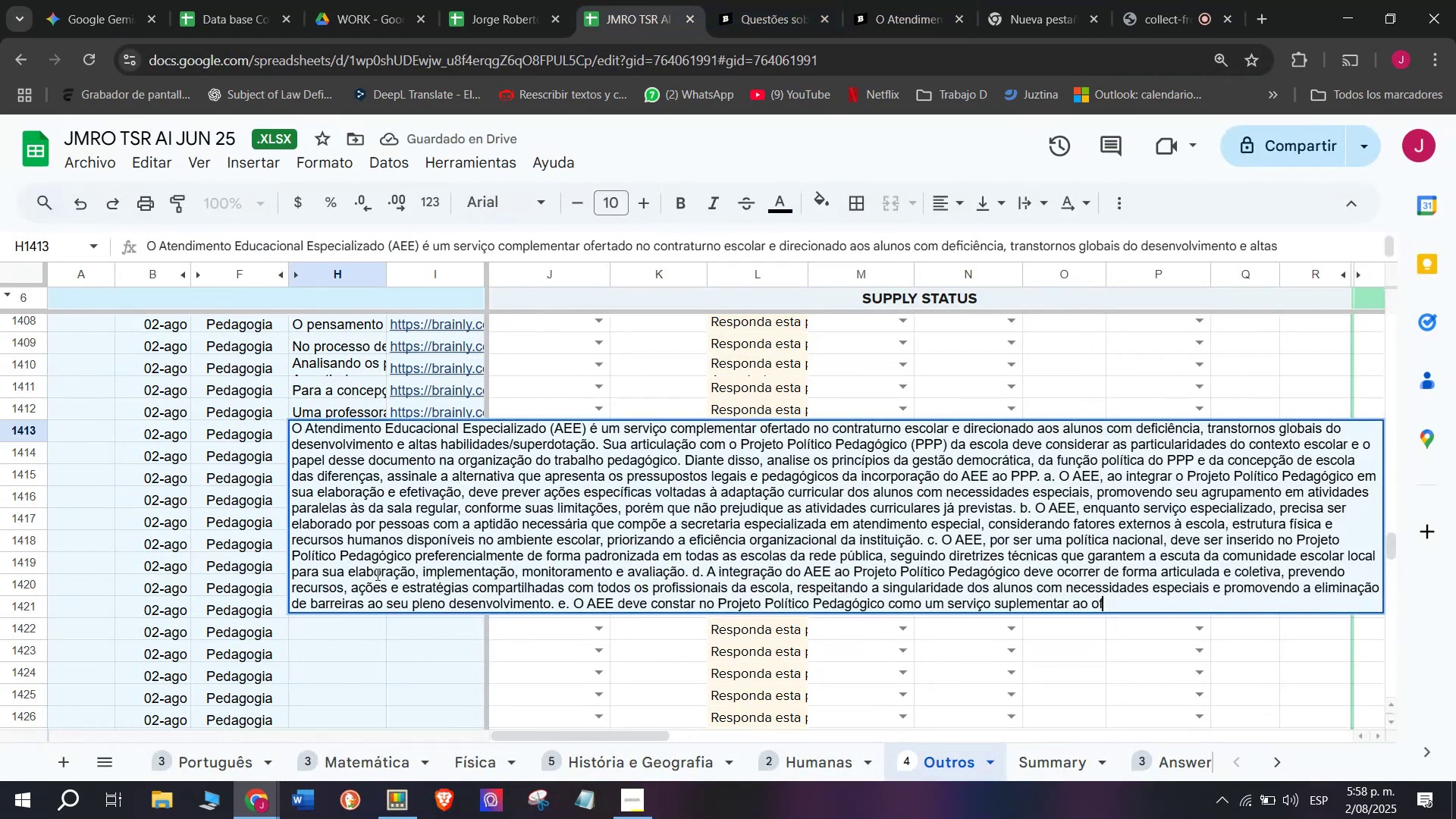 
key(Enter)
 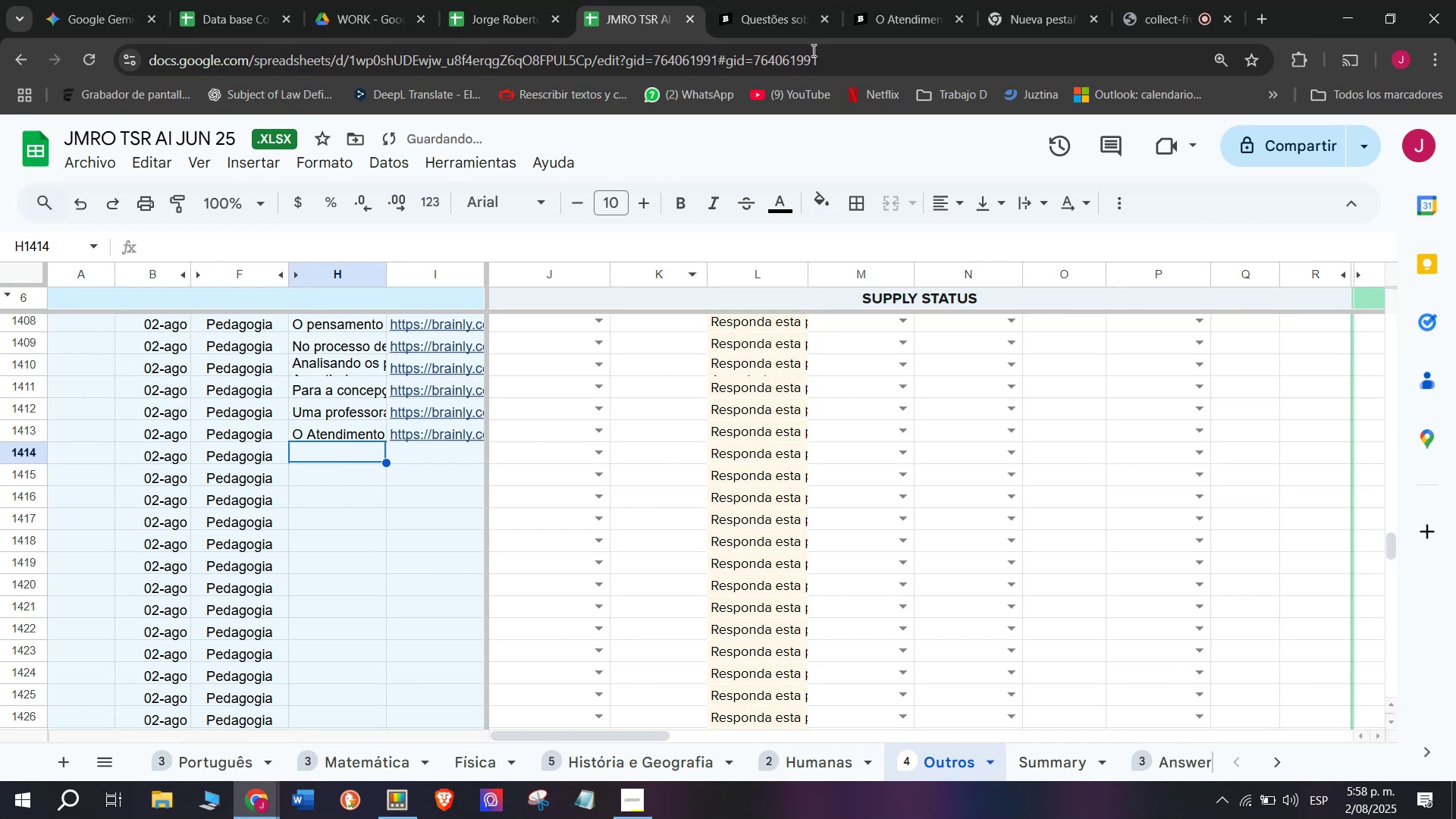 
left_click([883, 0])
 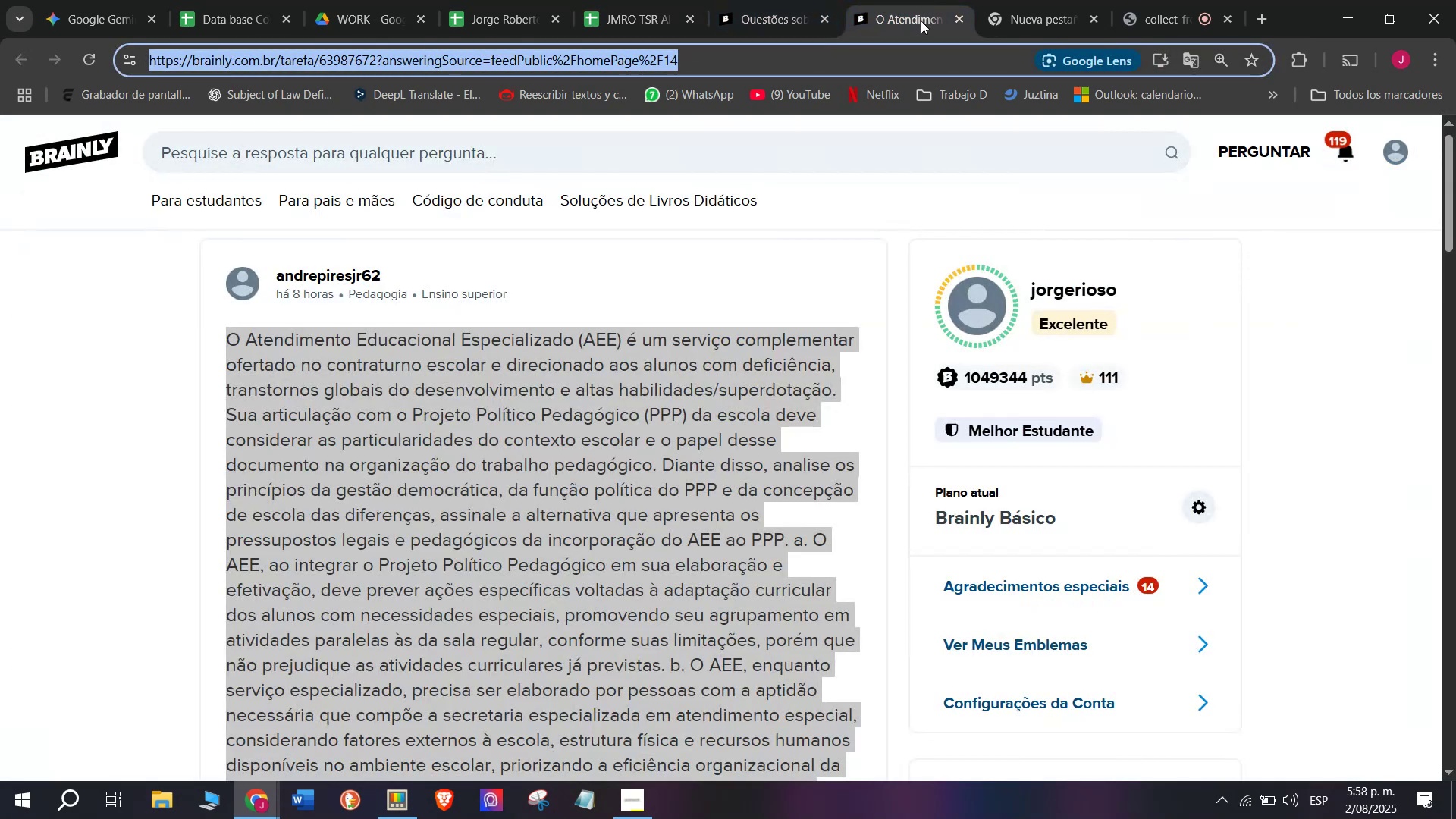 
mouse_move([941, 8])
 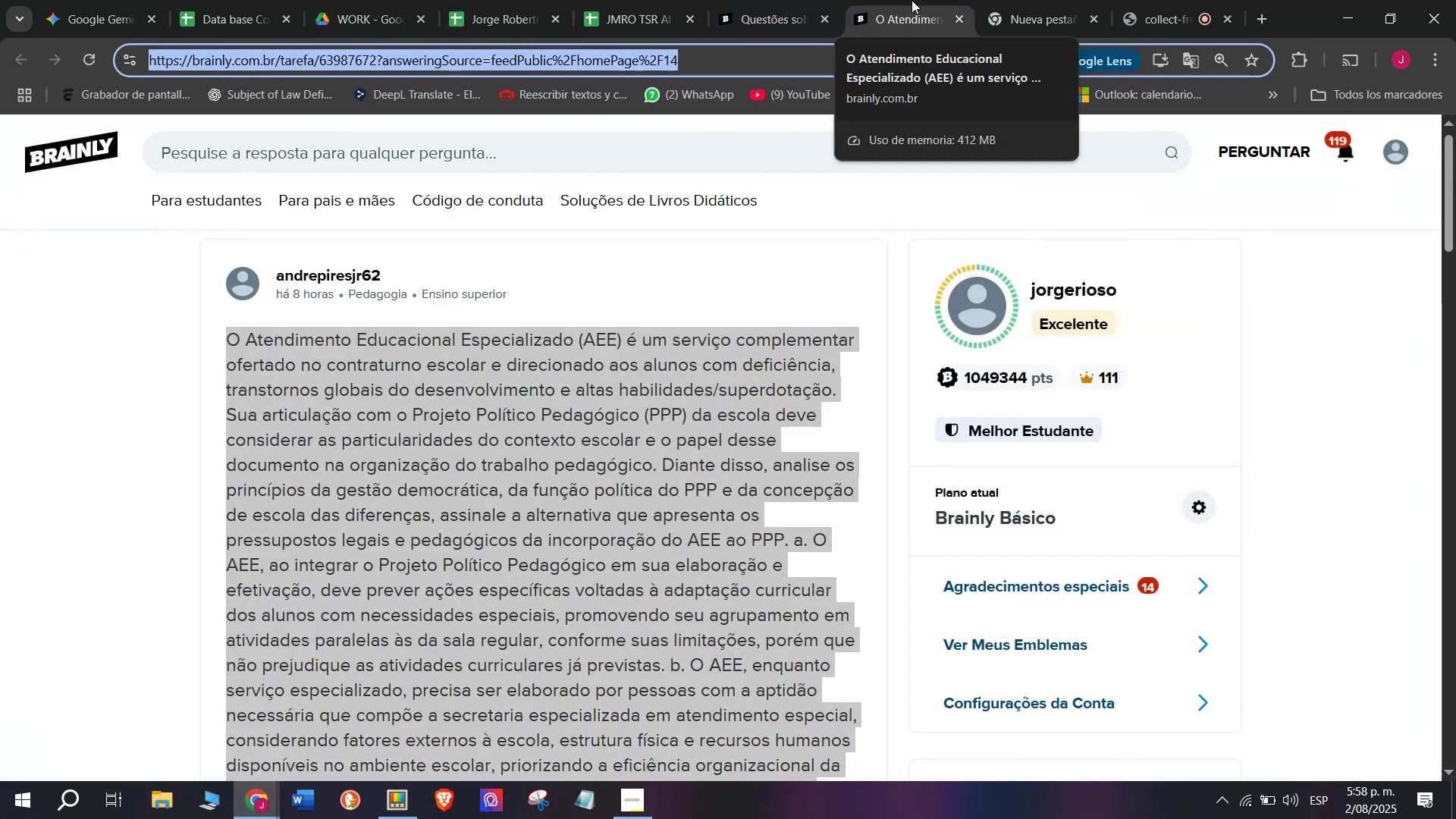 
left_click([908, 0])
 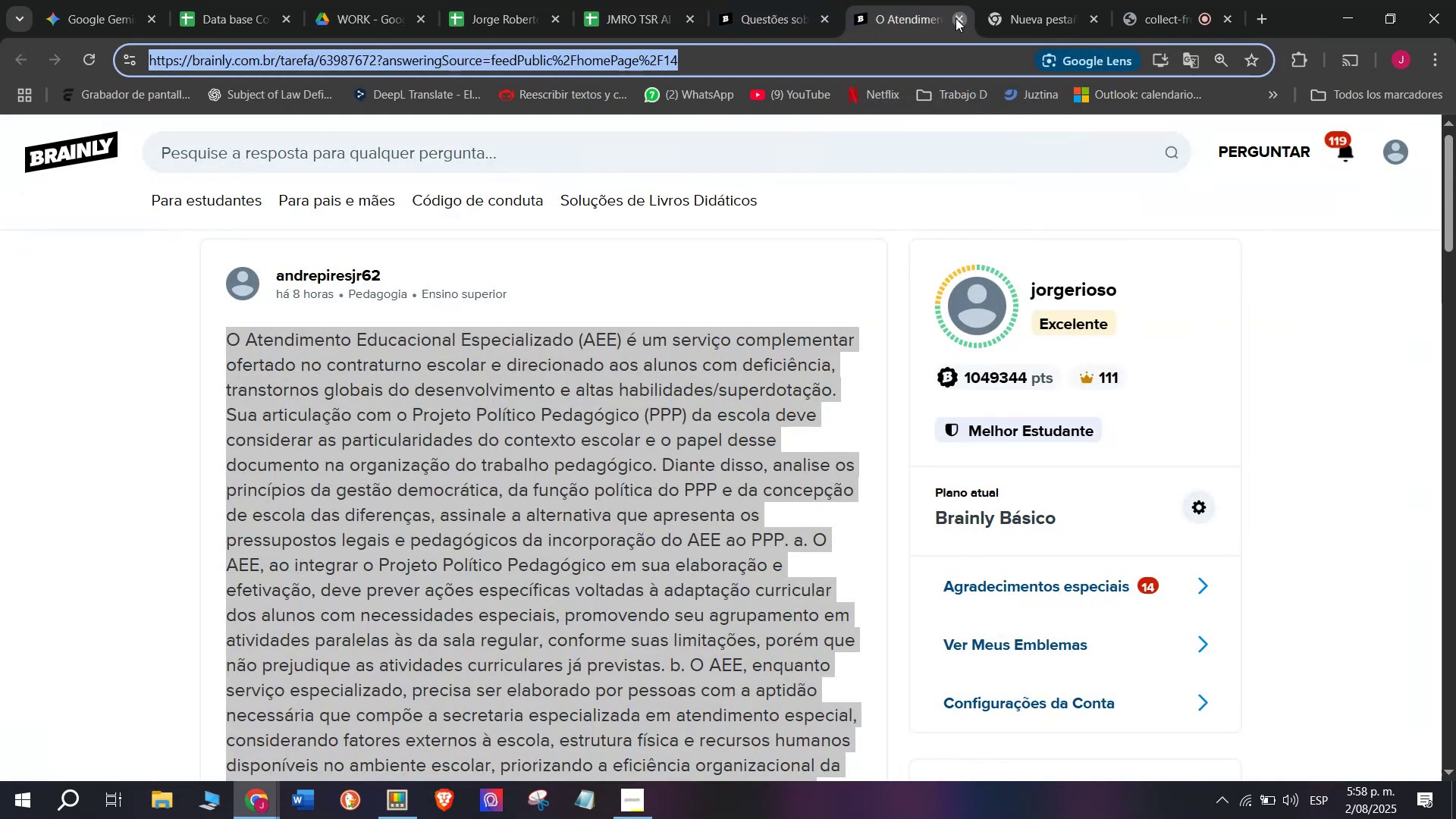 
double_click([824, 0])
 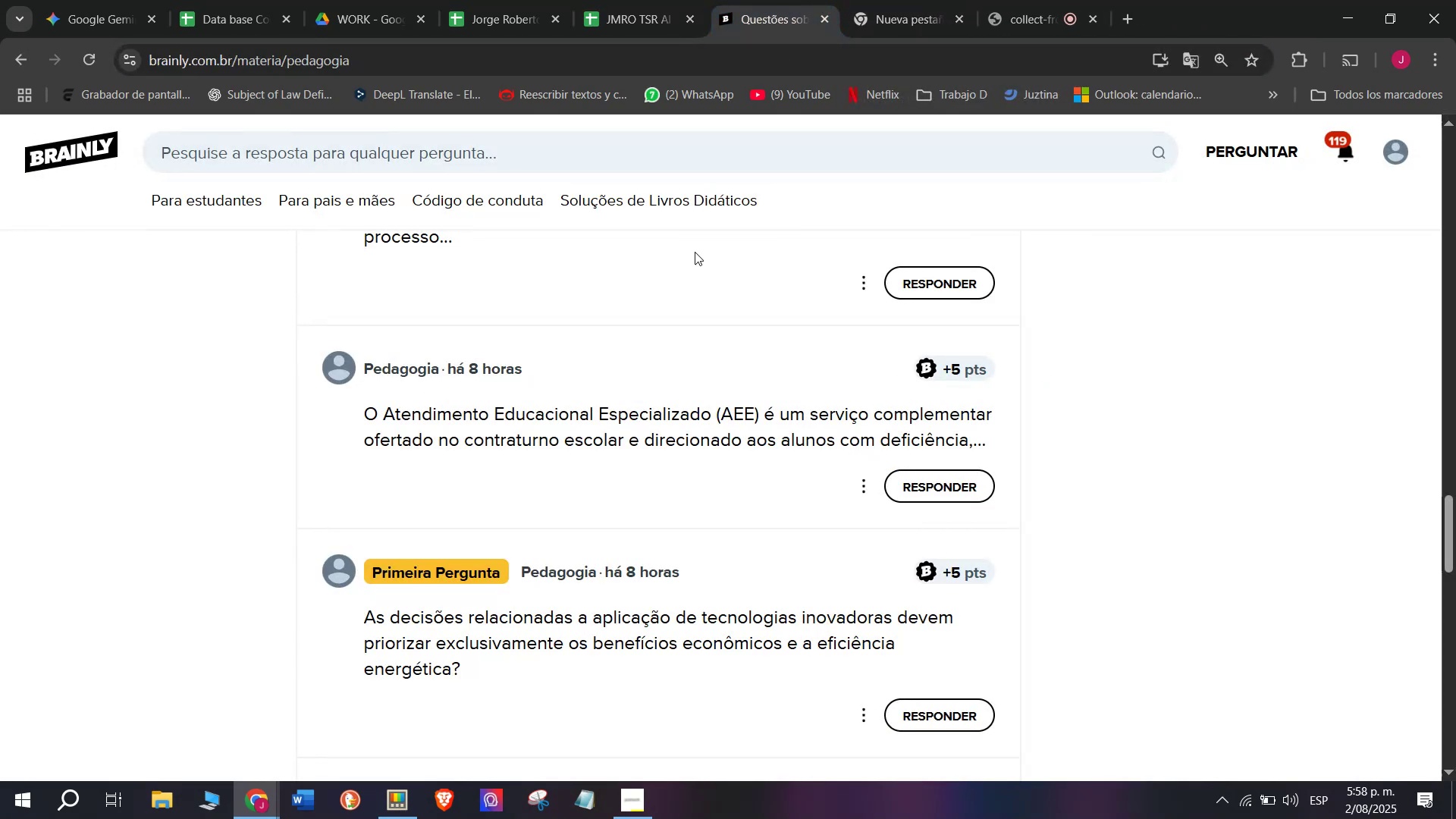 
scroll: coordinate [556, 466], scroll_direction: down, amount: 3.0
 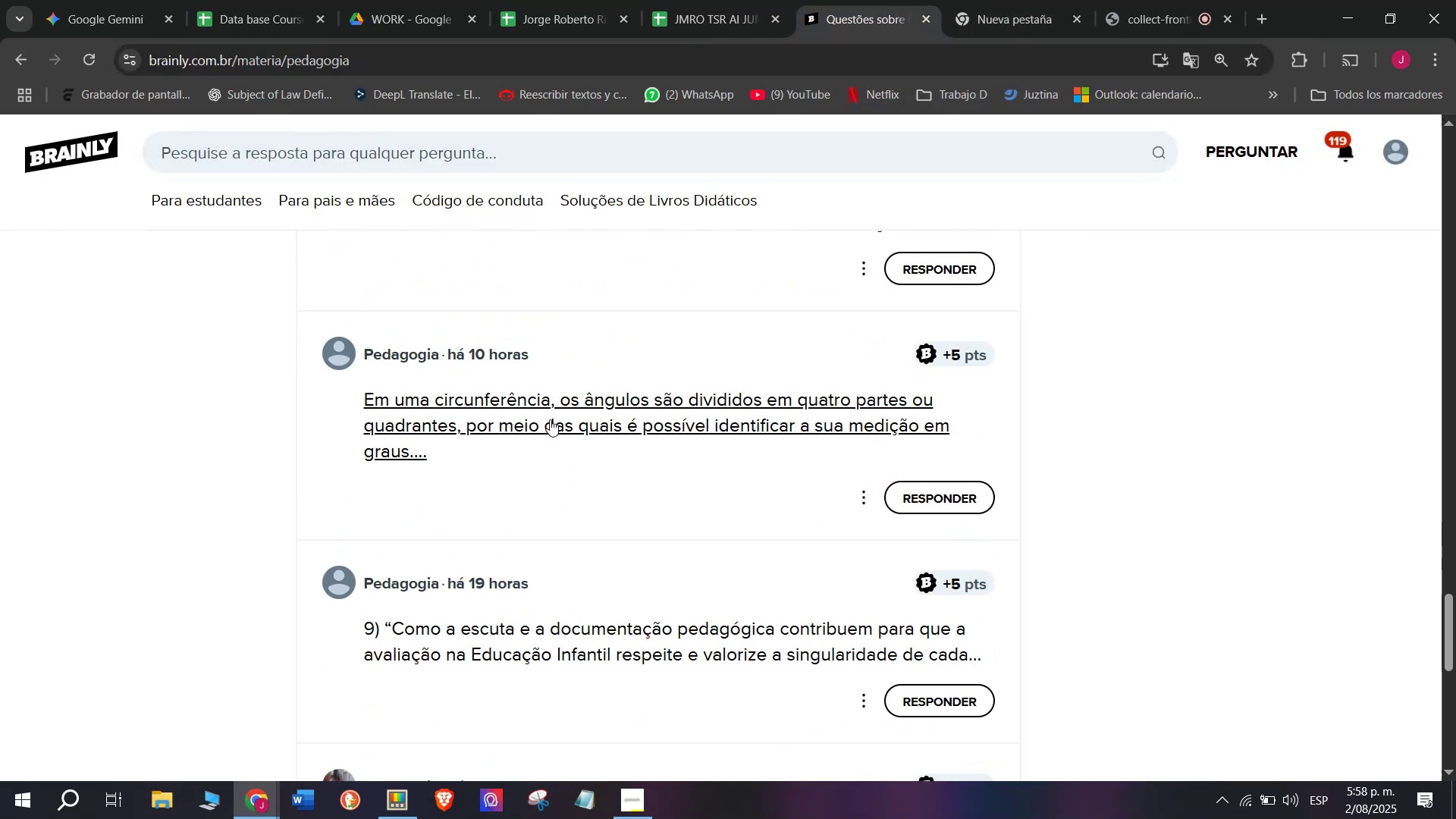 
right_click([550, 419])
 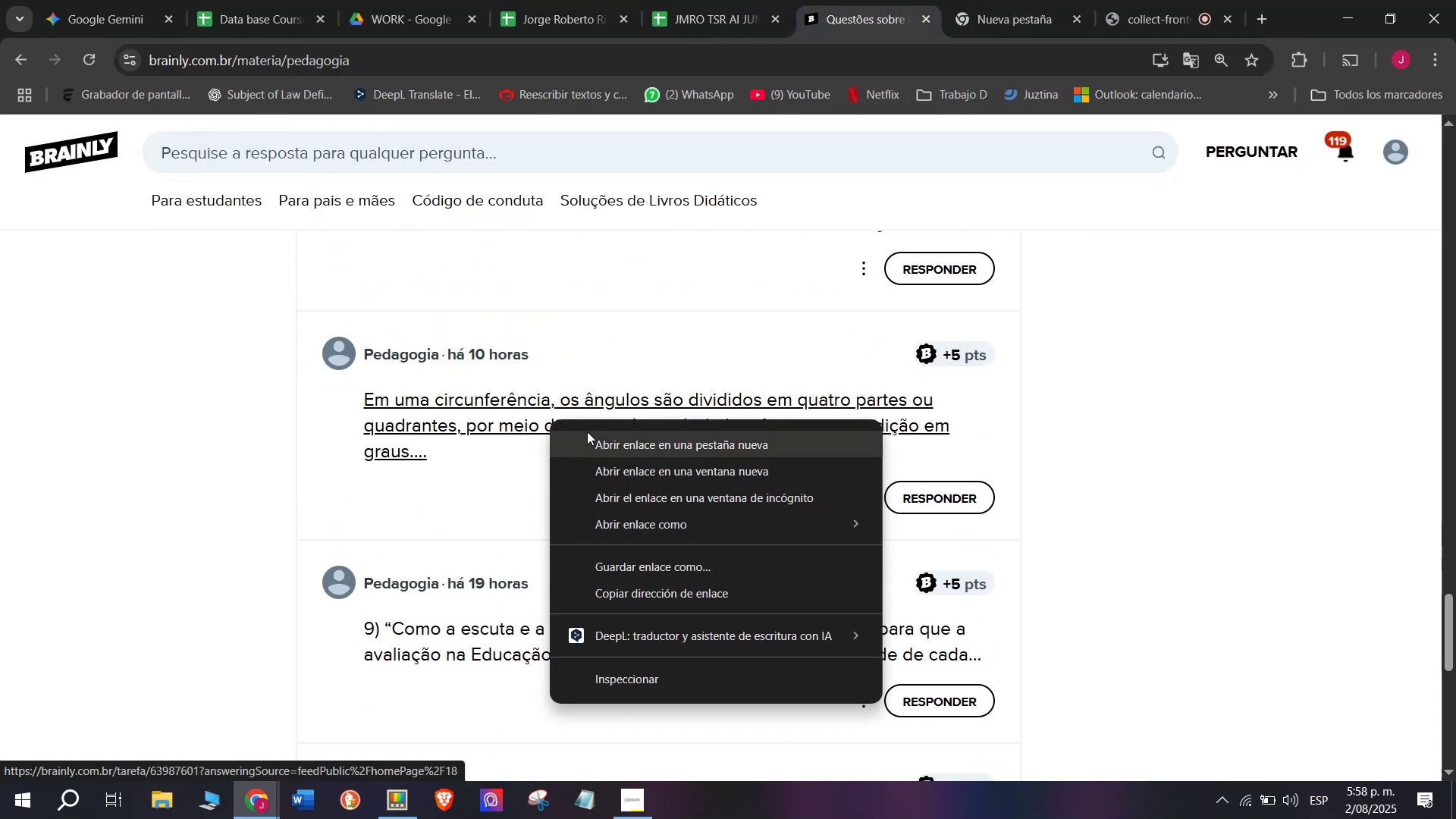 
left_click([587, 431])
 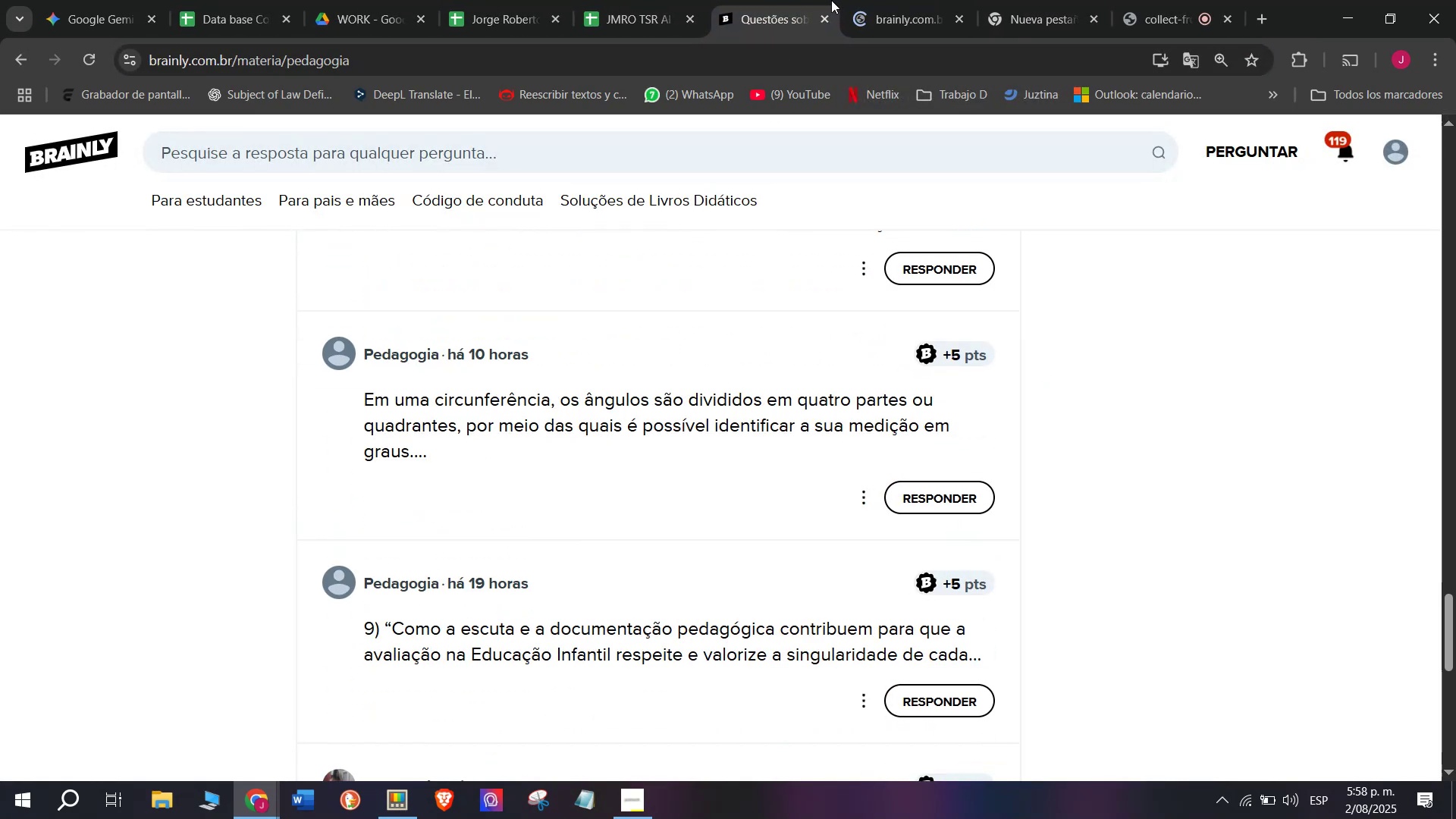 
left_click([918, 0])
 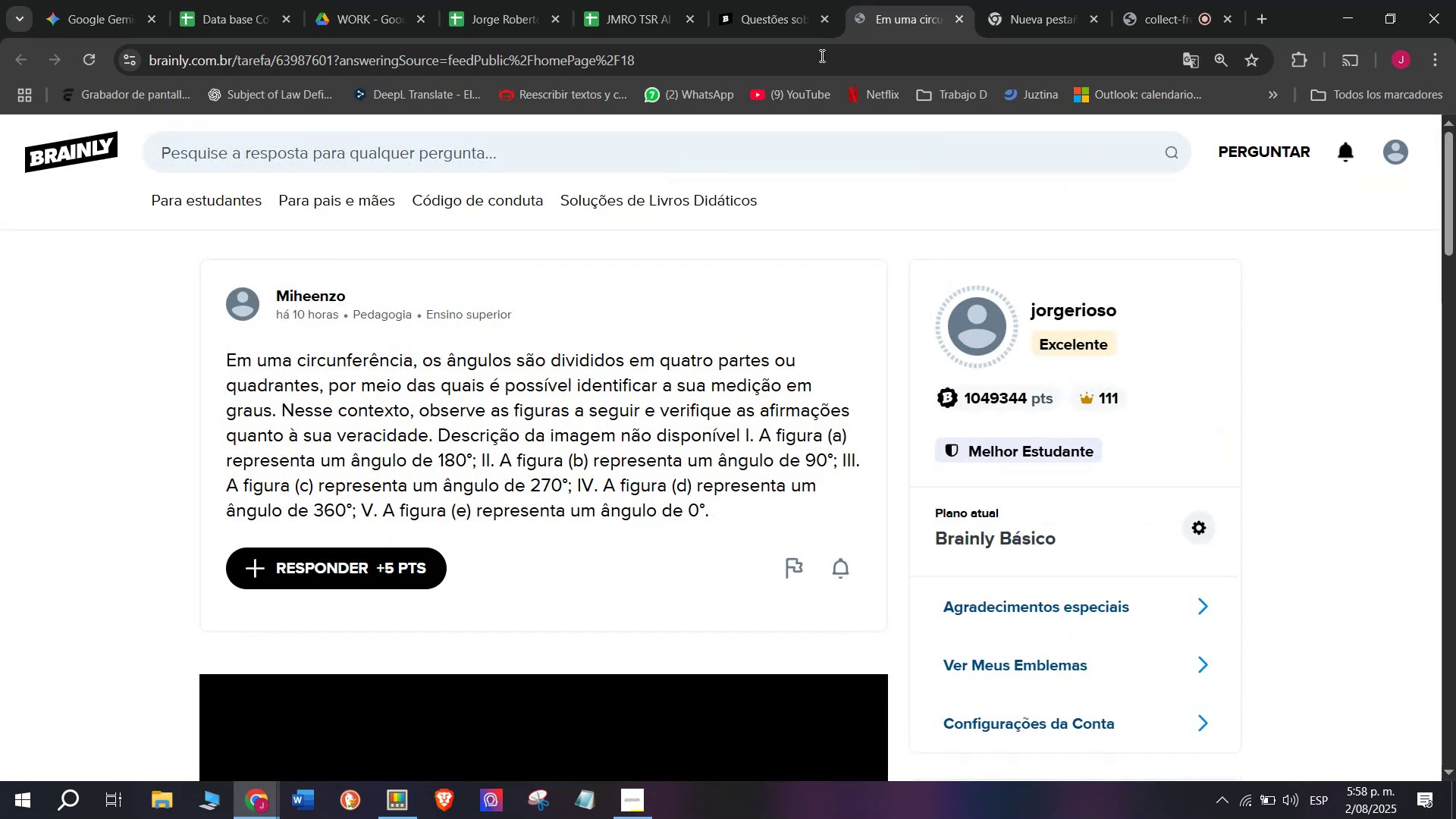 
left_click([924, 1])
 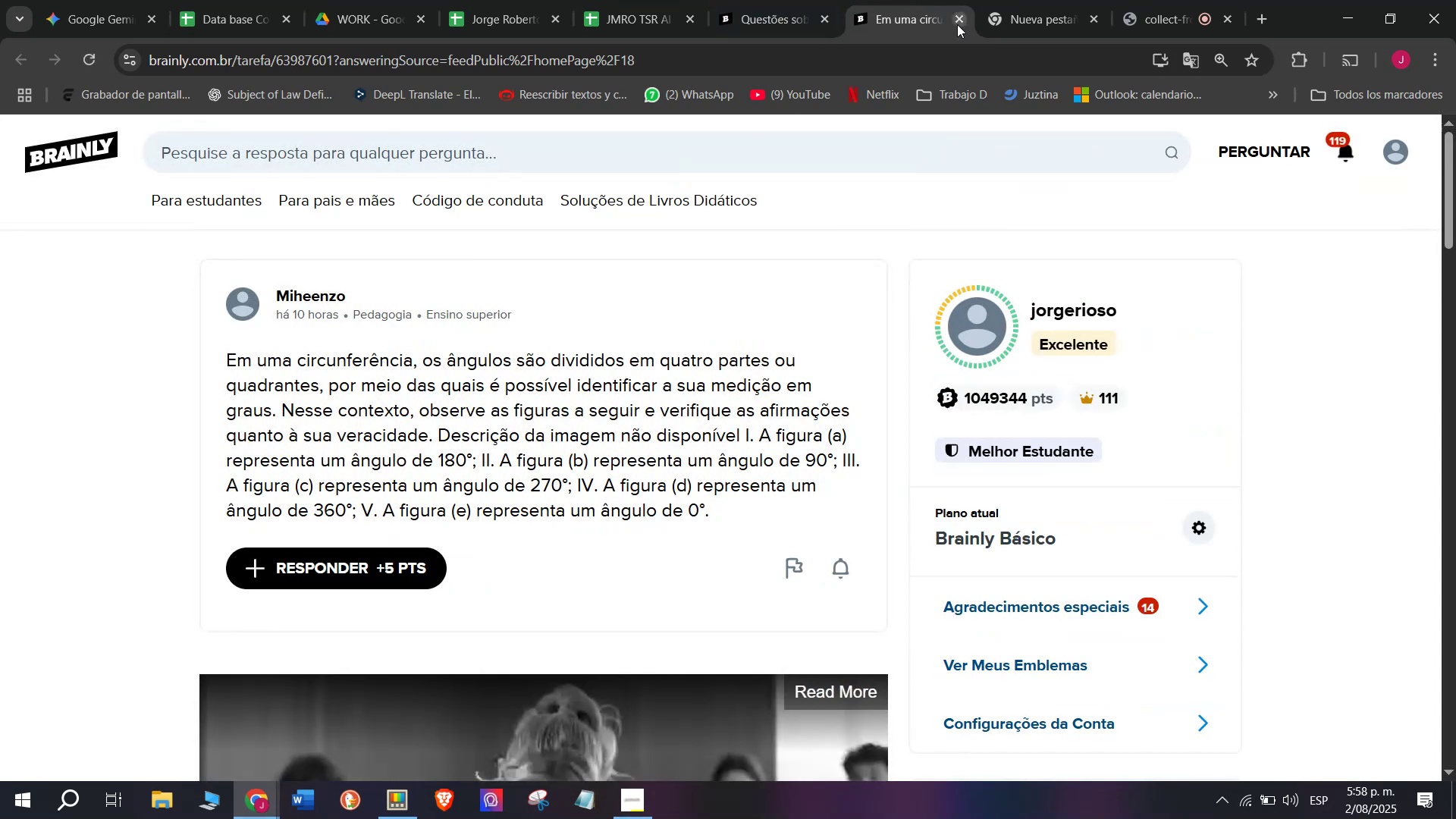 
left_click_drag(start_coordinate=[960, 20], to_coordinate=[960, 16])
 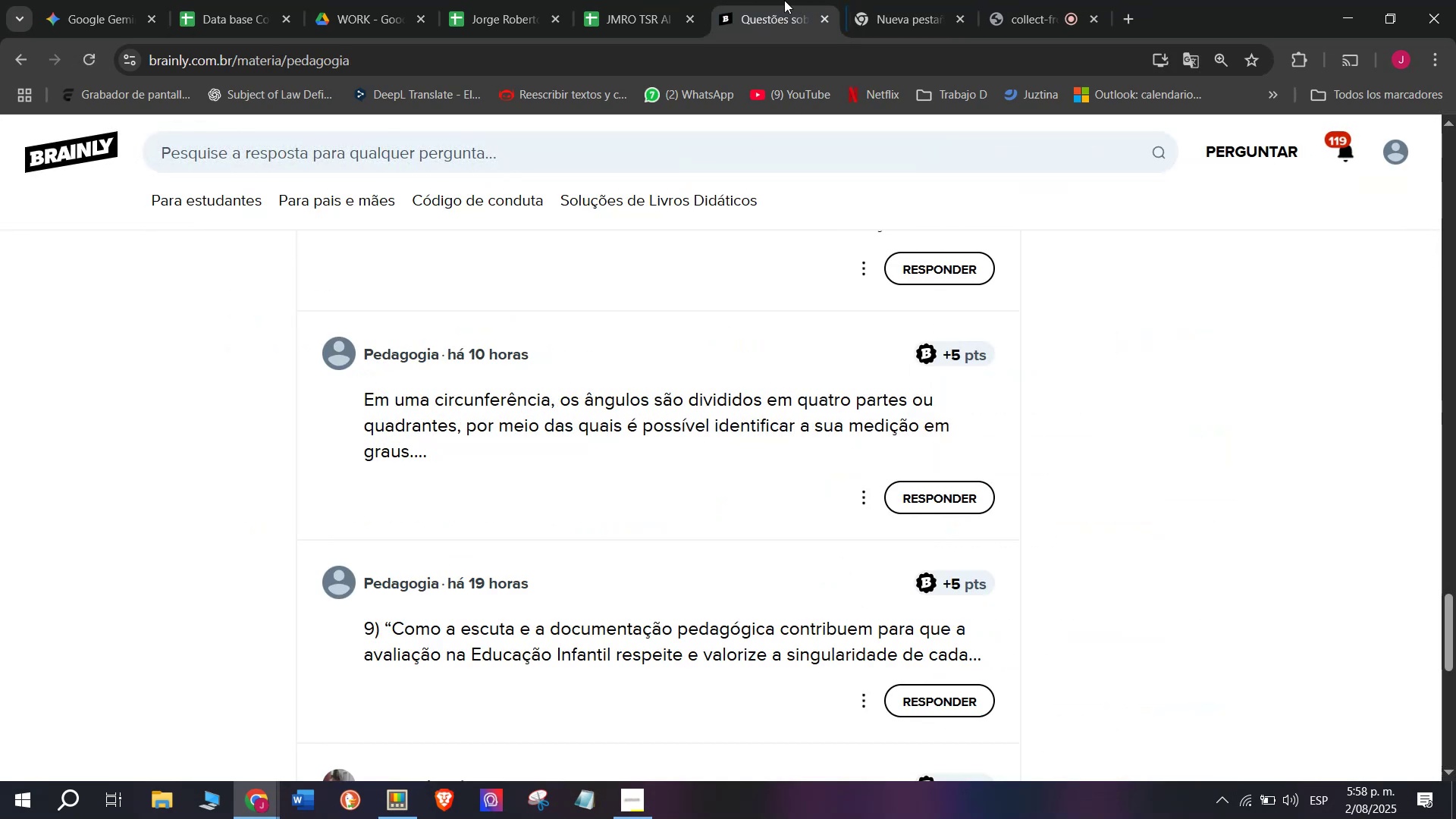 
double_click([784, 0])
 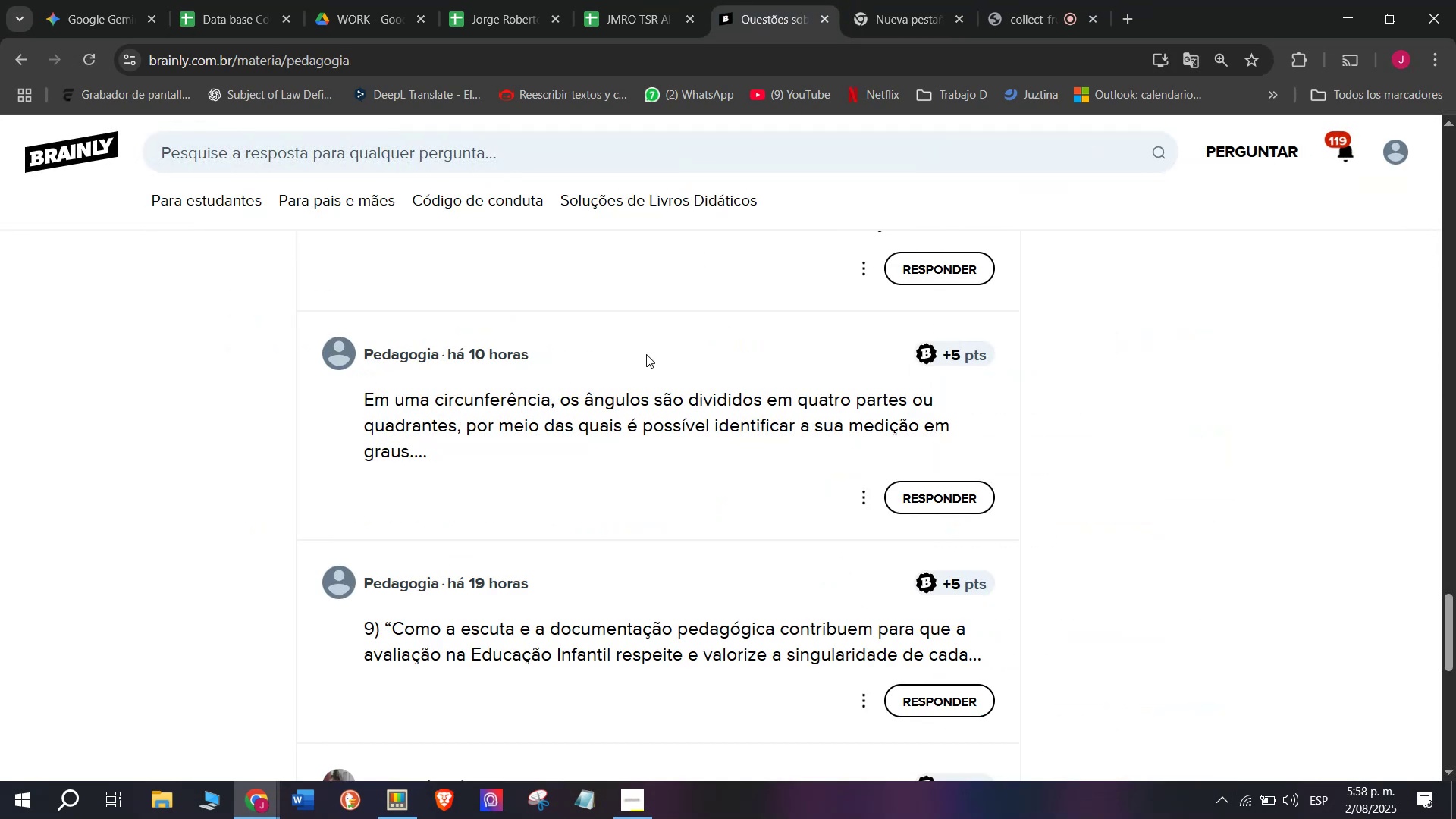 
scroll: coordinate [642, 362], scroll_direction: down, amount: 1.0
 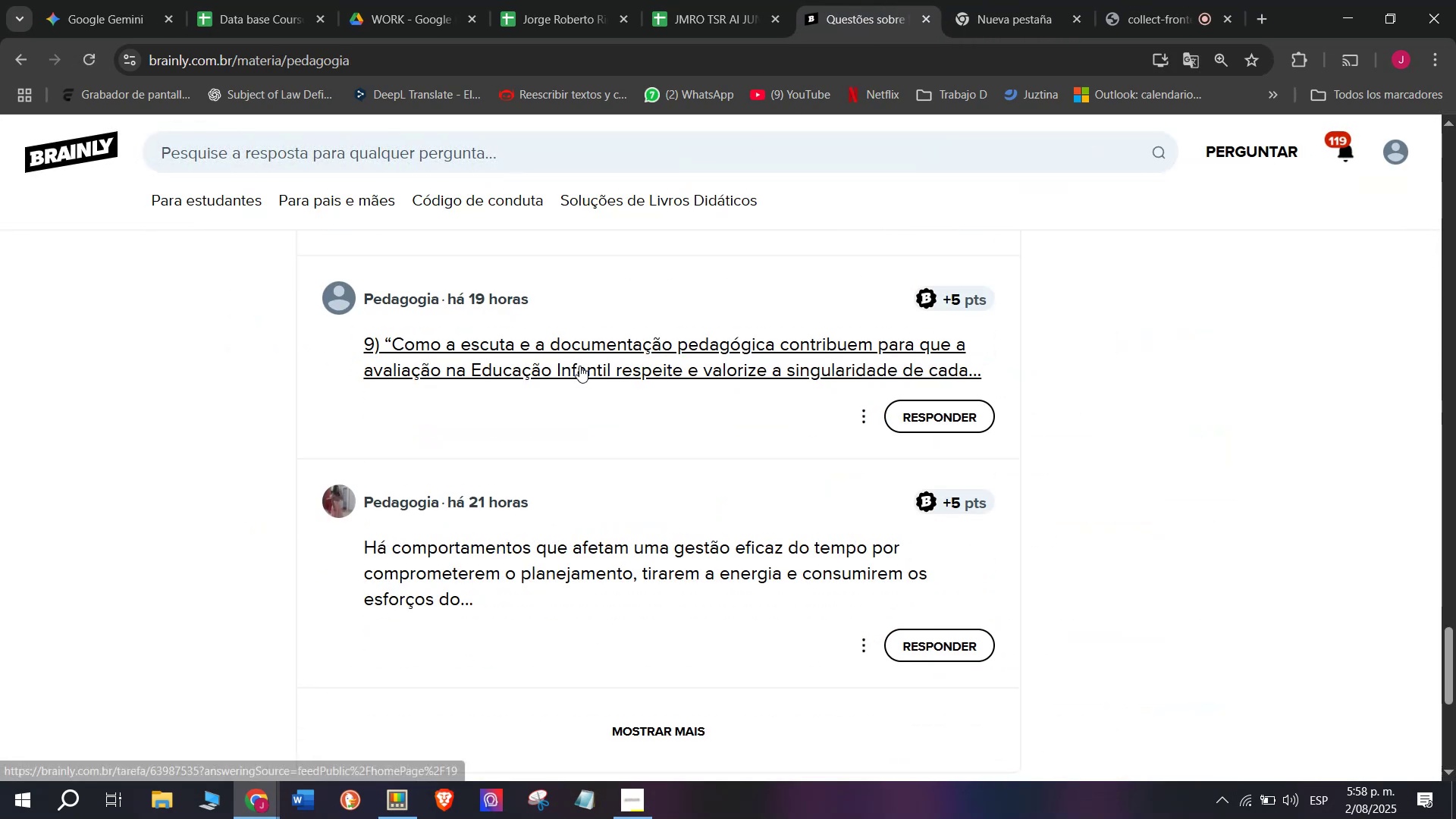 
right_click([579, 366])
 